 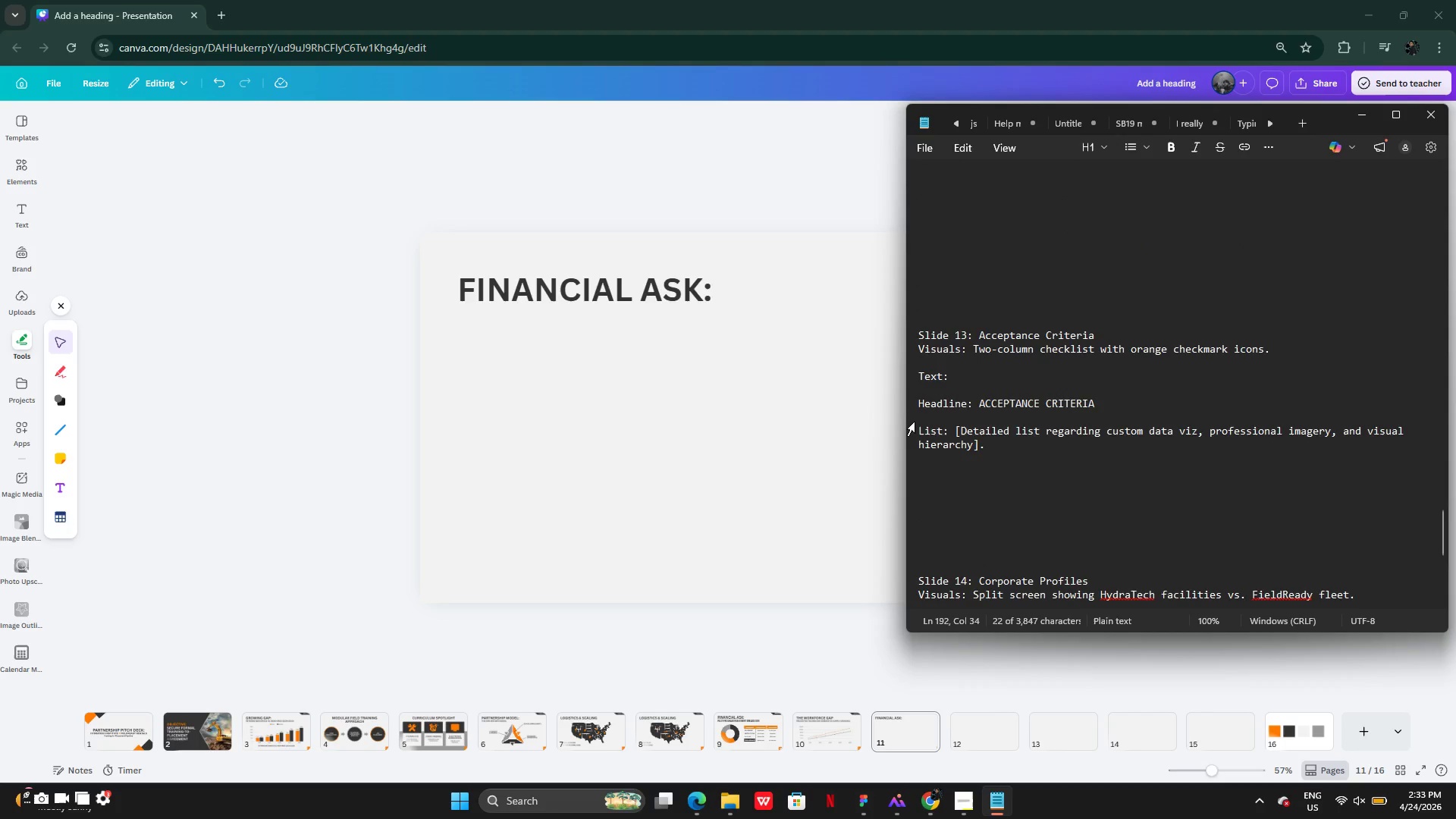 
scroll: coordinate [1027, 359], scroll_direction: none, amount: 0.0
 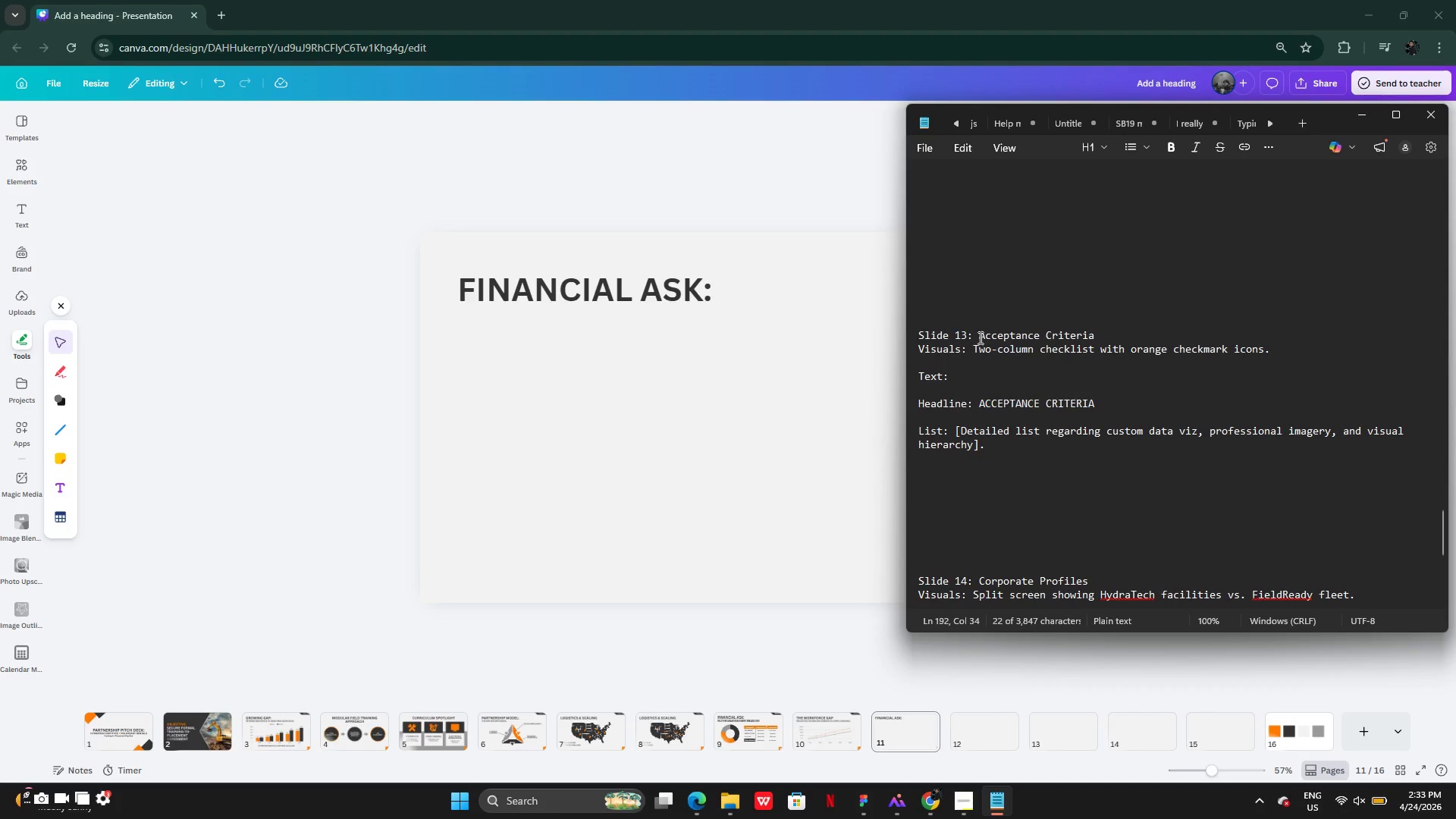 
left_click_drag(start_coordinate=[979, 337], to_coordinate=[1071, 329])
 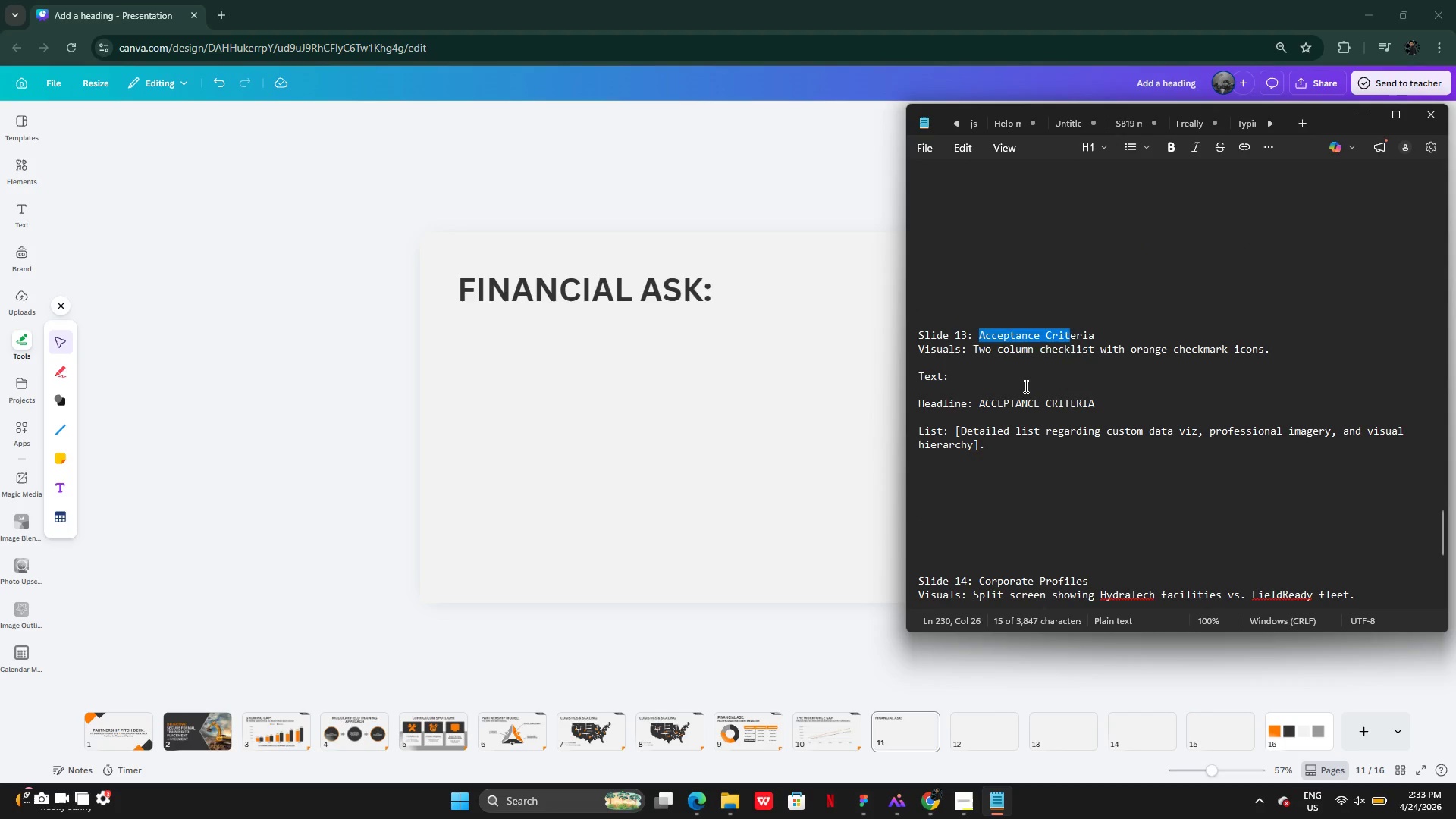 
left_click([1025, 386])
 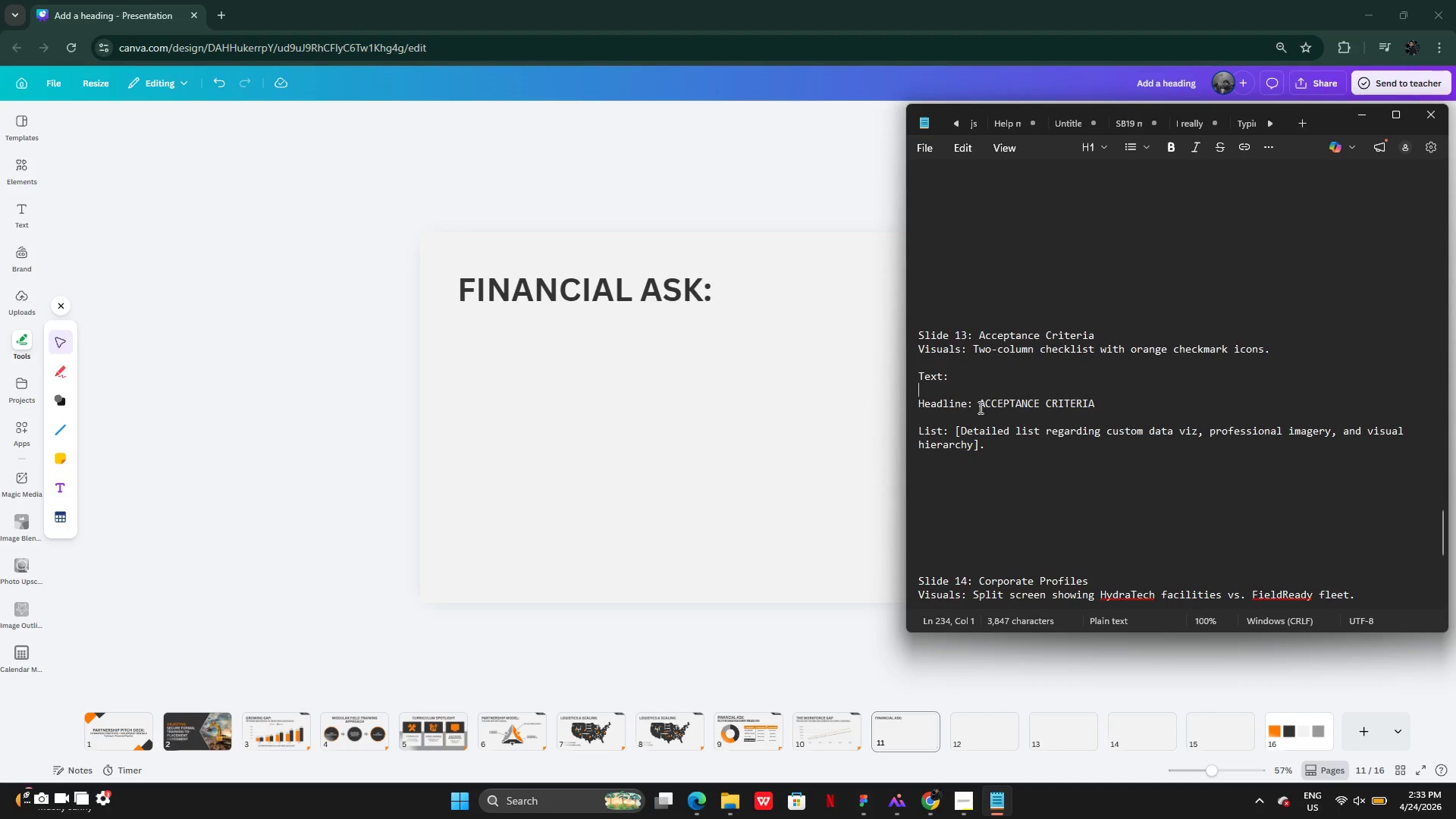 
left_click_drag(start_coordinate=[979, 407], to_coordinate=[1094, 405])
 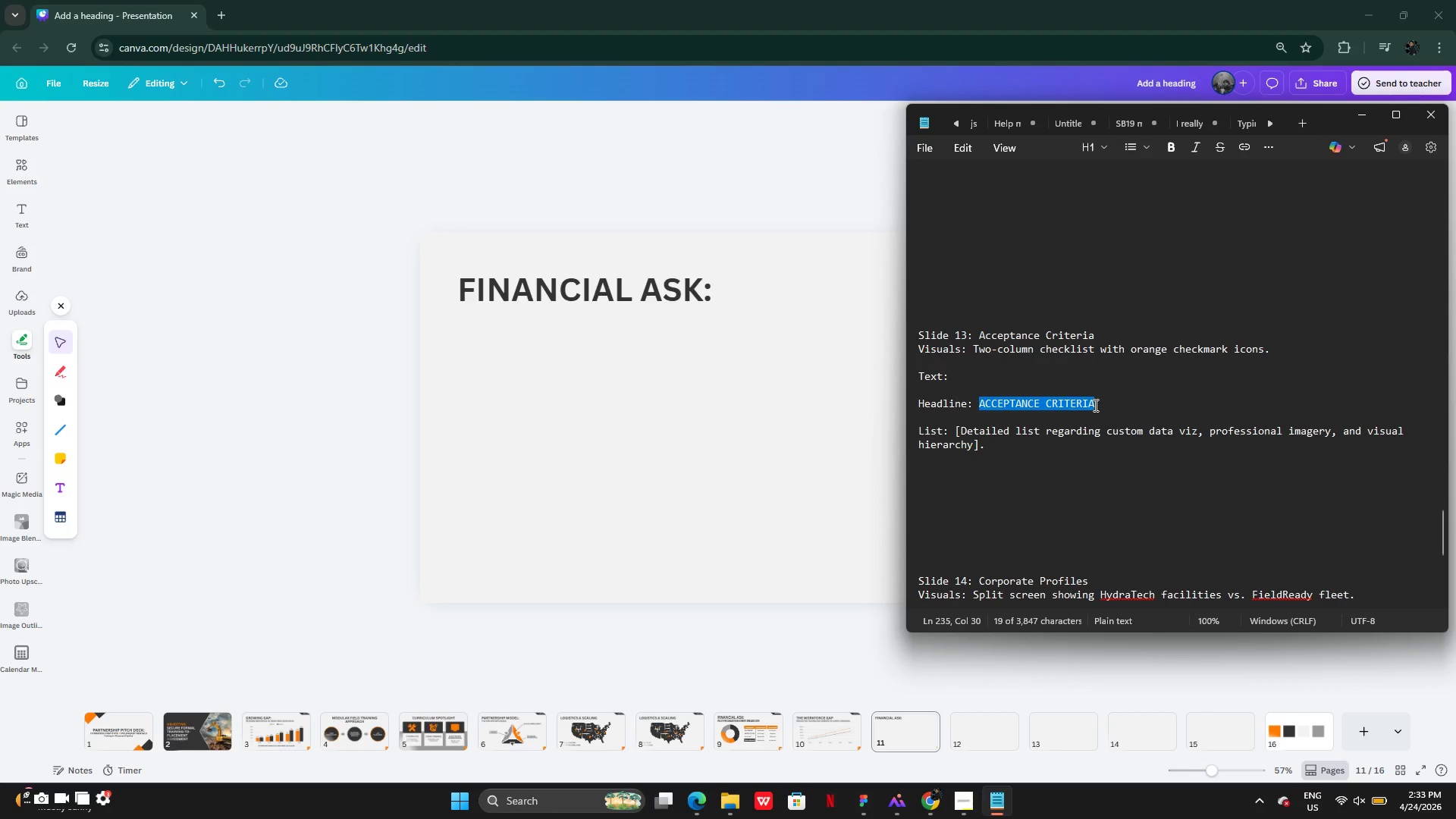 
key(Control+C)
 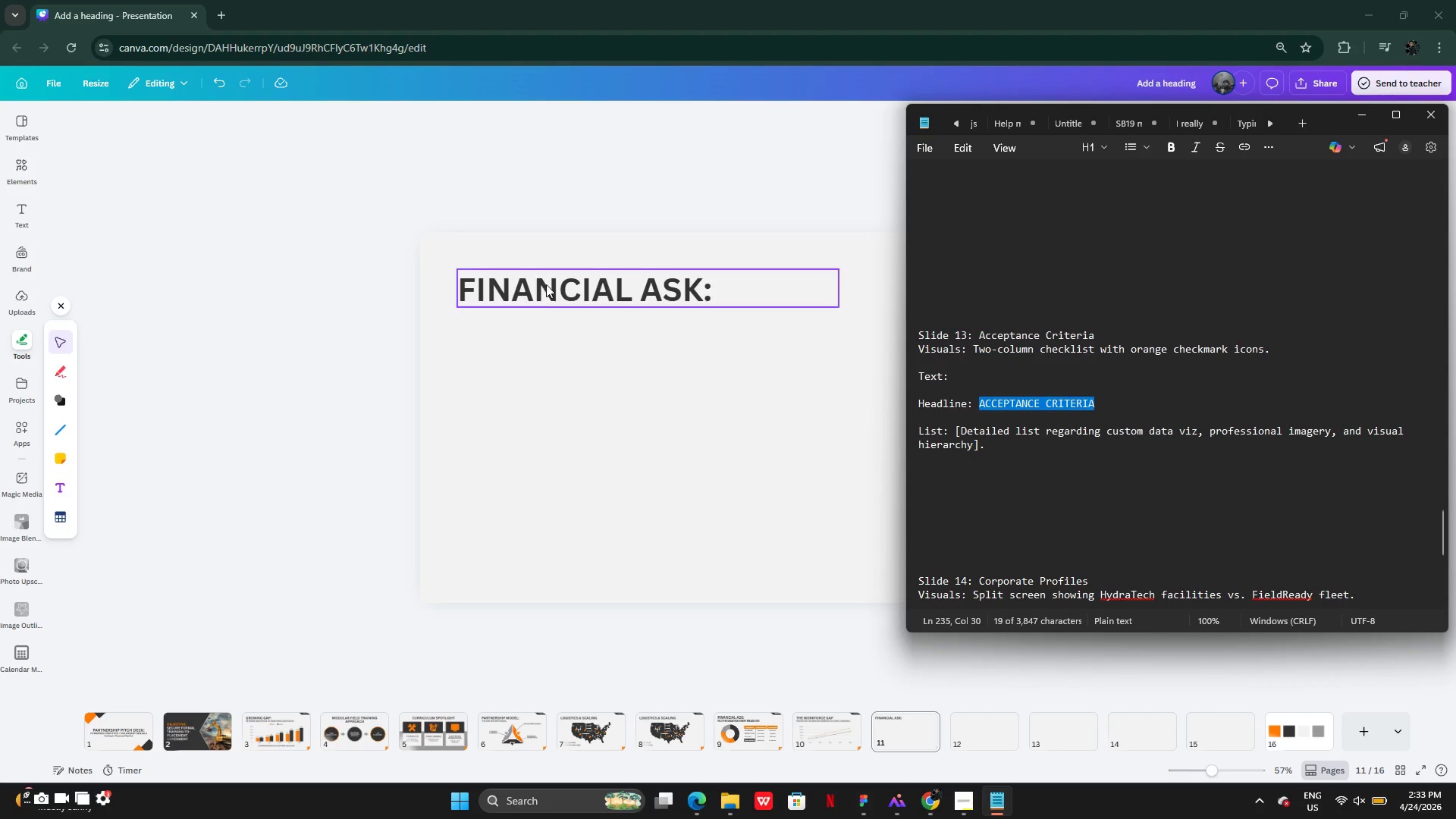 
double_click([566, 282])
 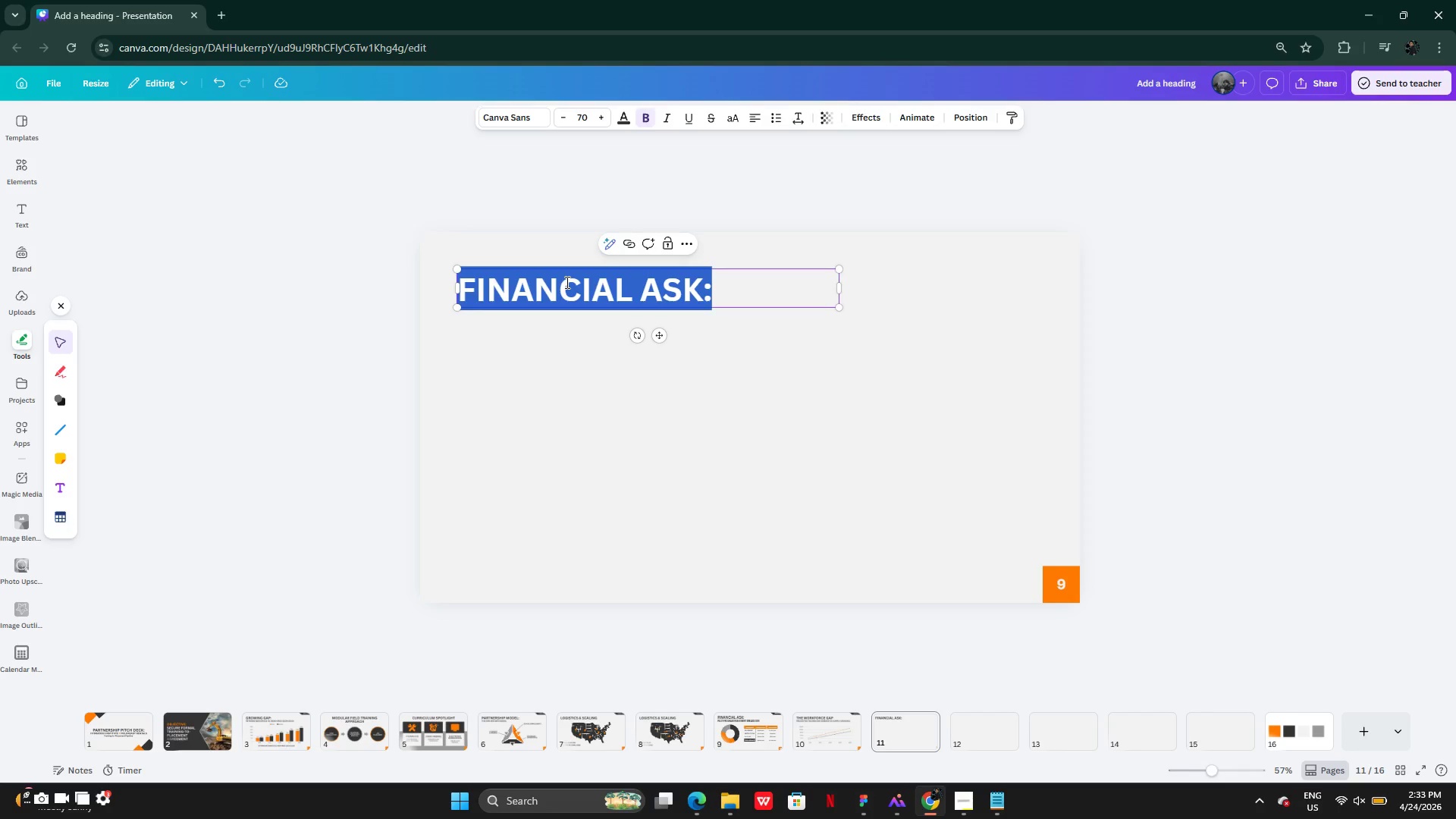 
key(Control+V)
 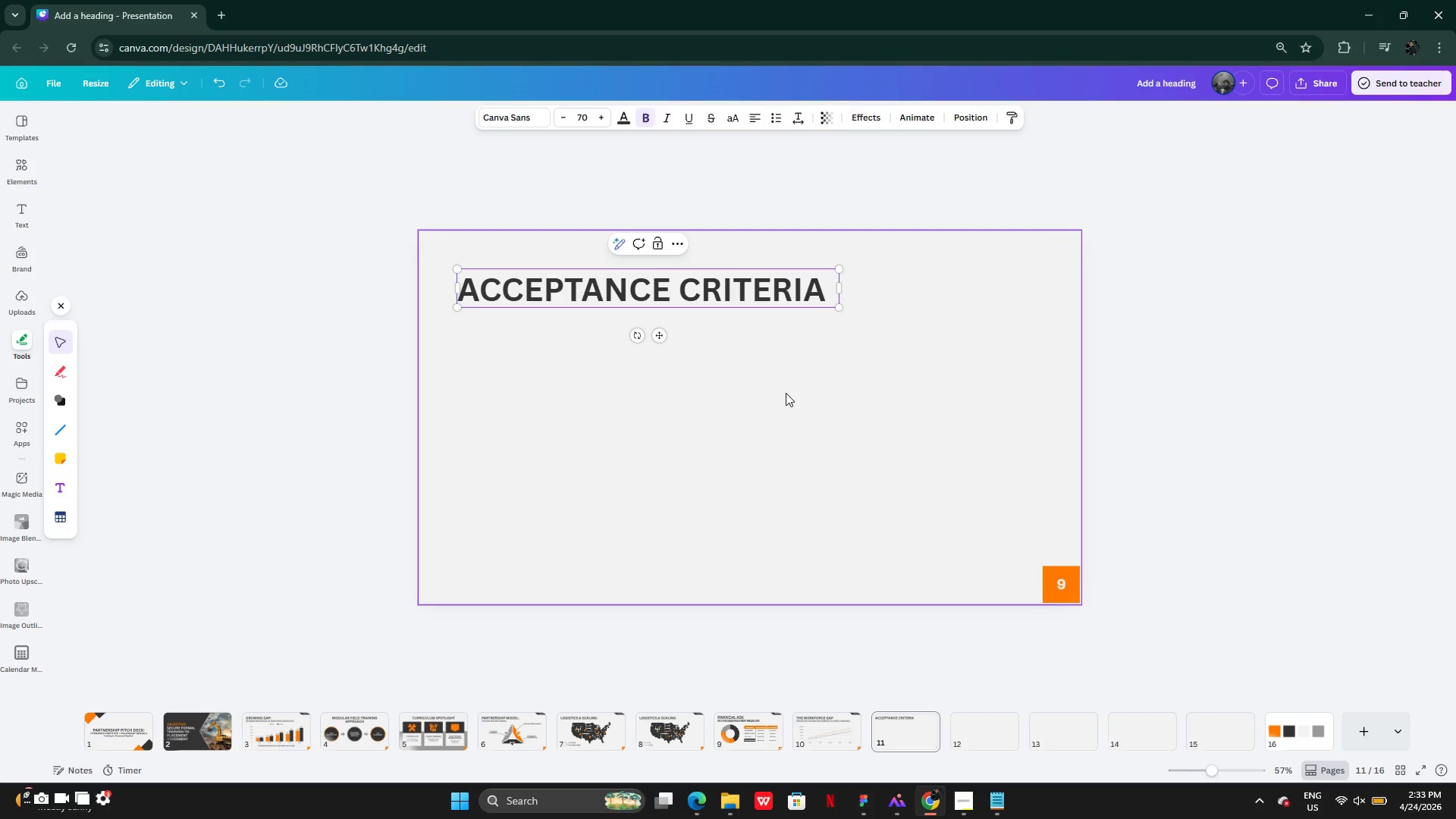 
left_click([786, 393])
 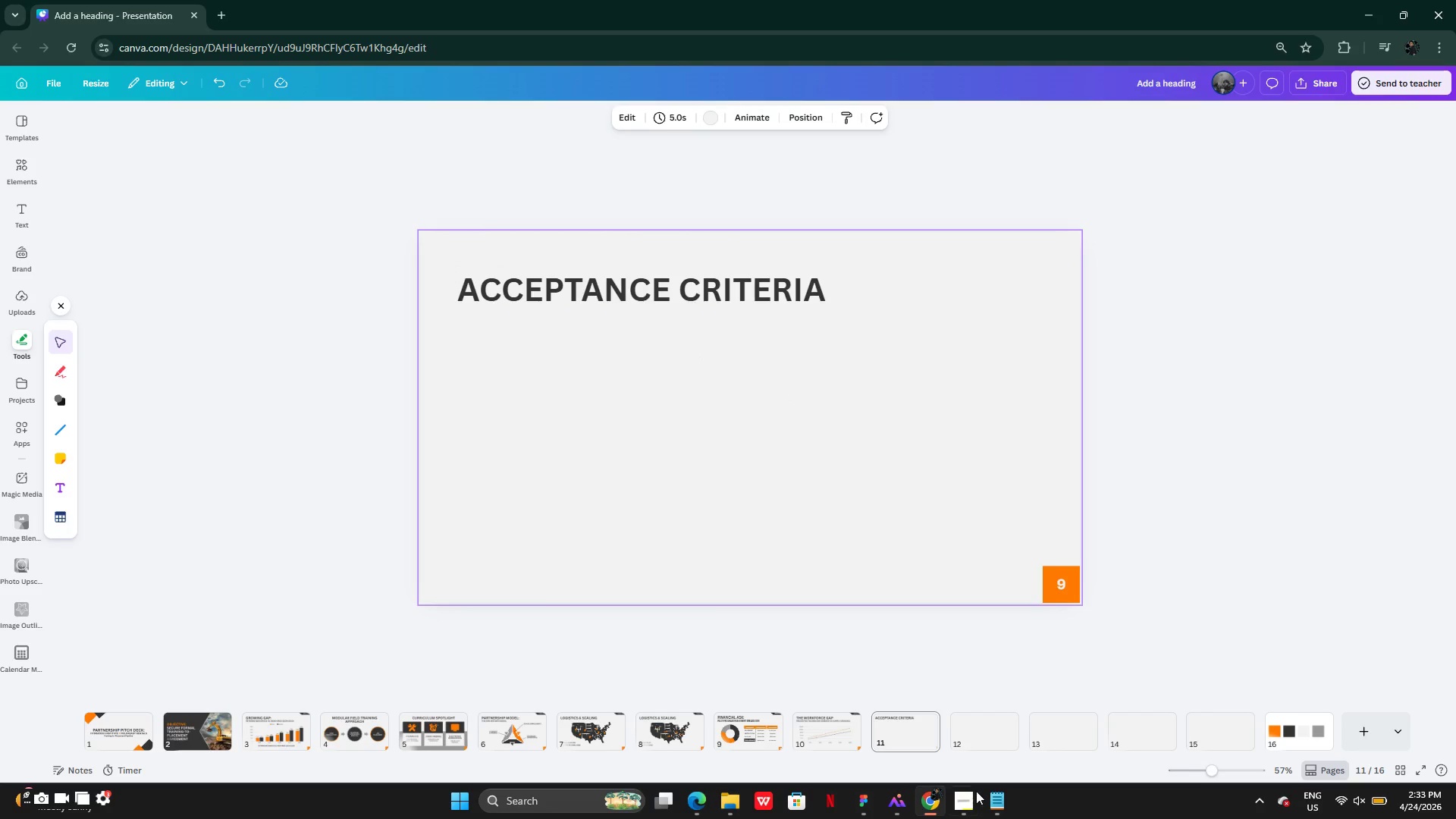 
left_click([1003, 803])
 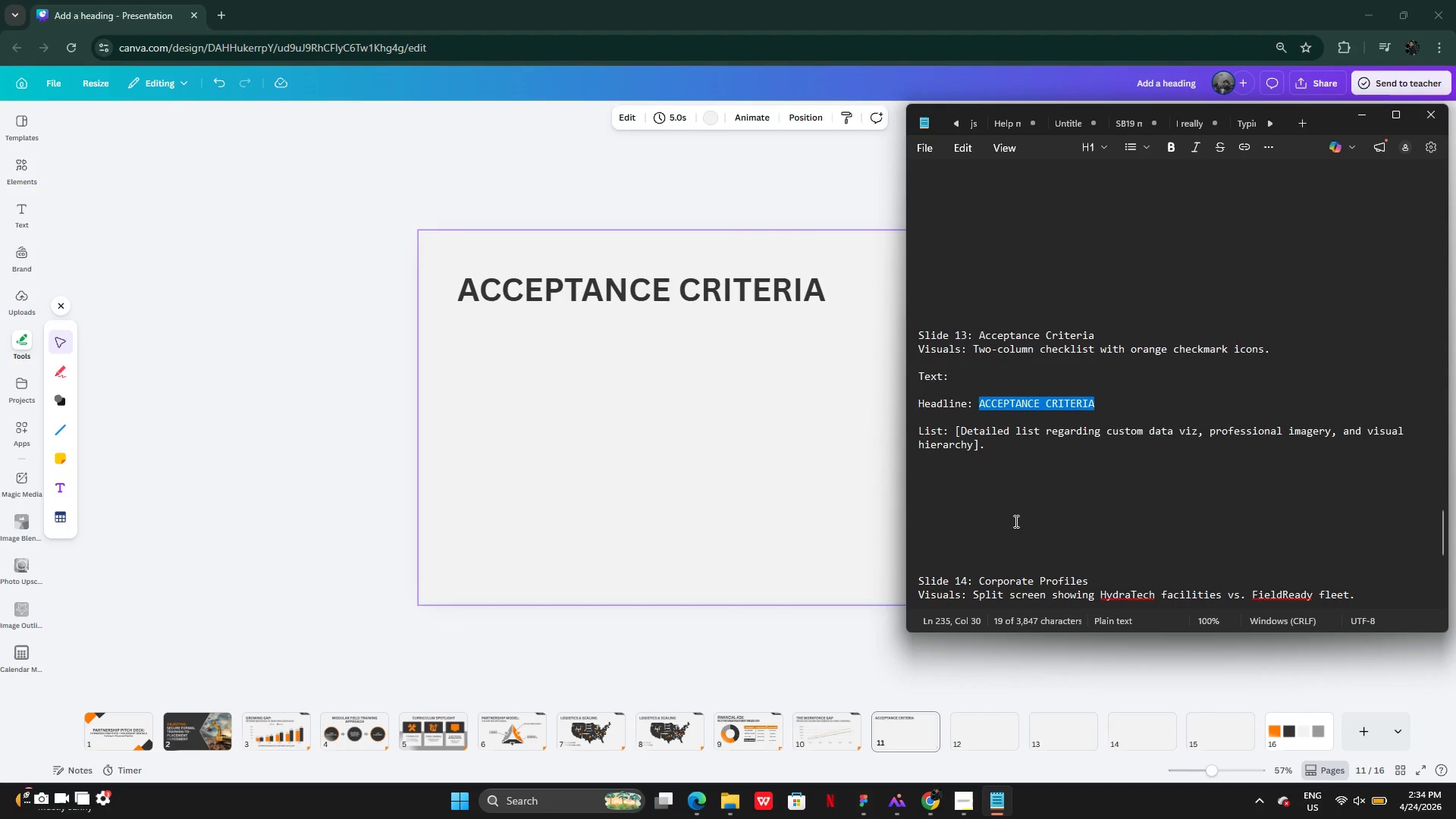 
left_click([290, 434])
 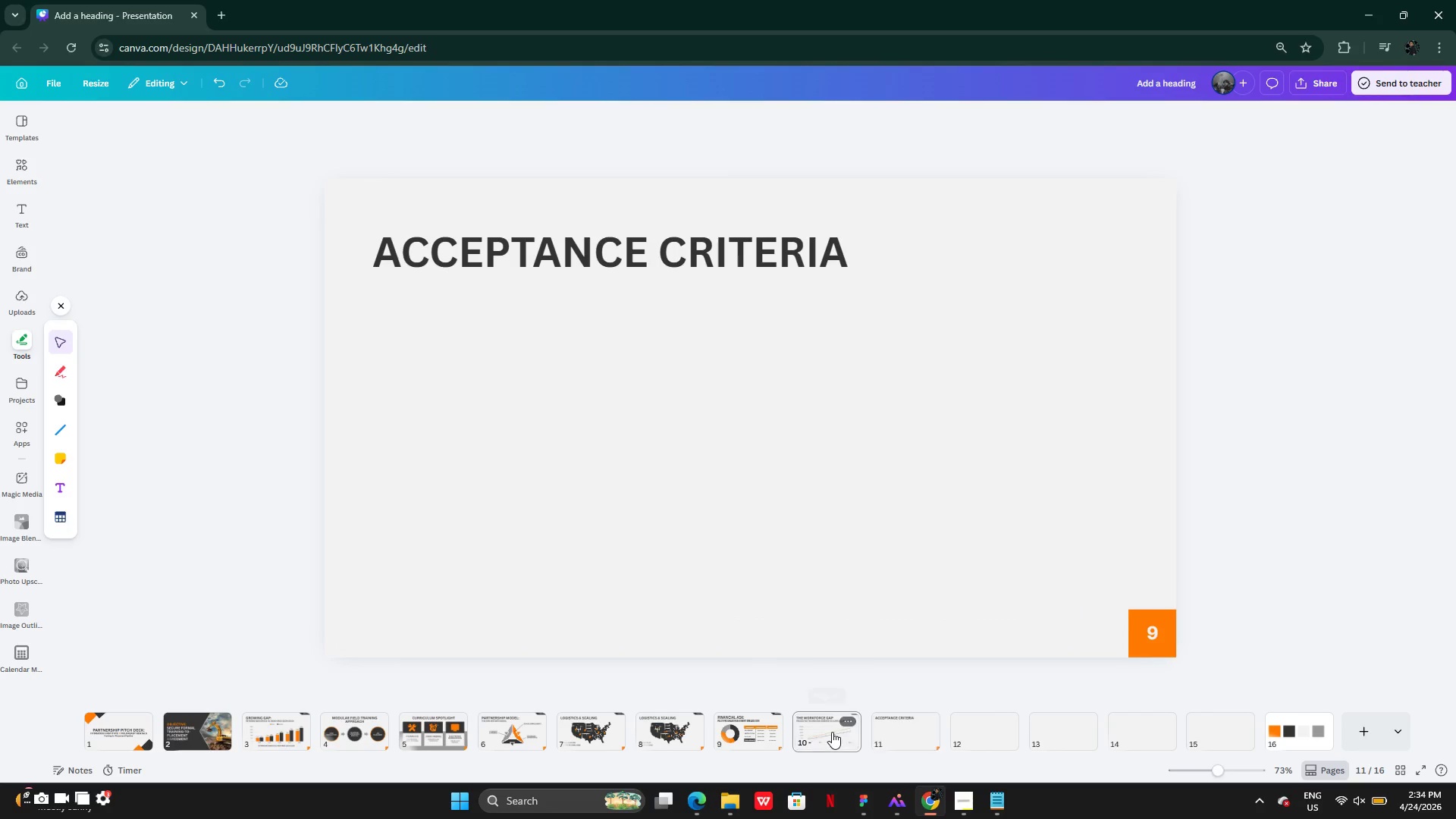 
wait(6.44)
 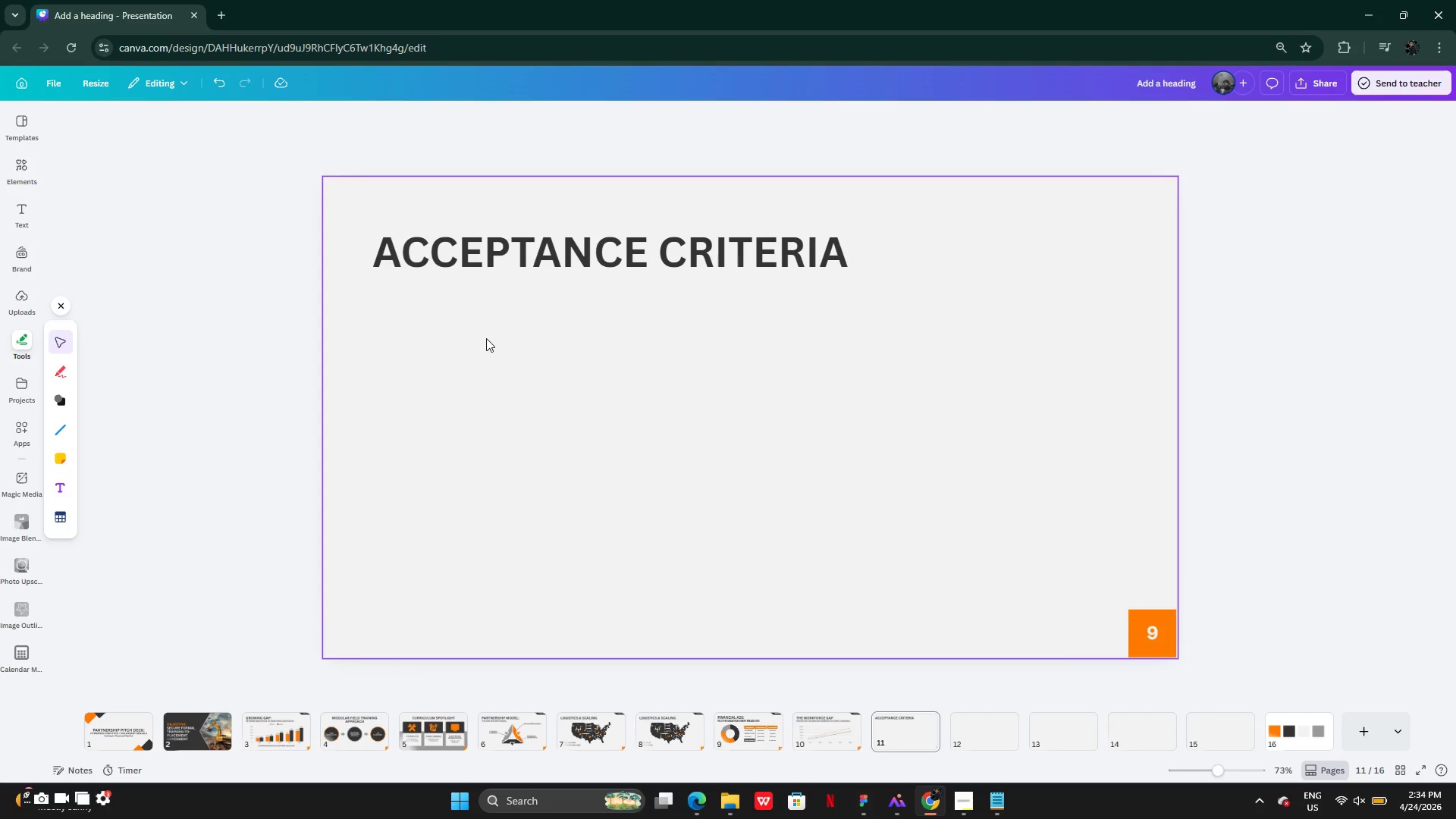 
left_click([440, 367])
 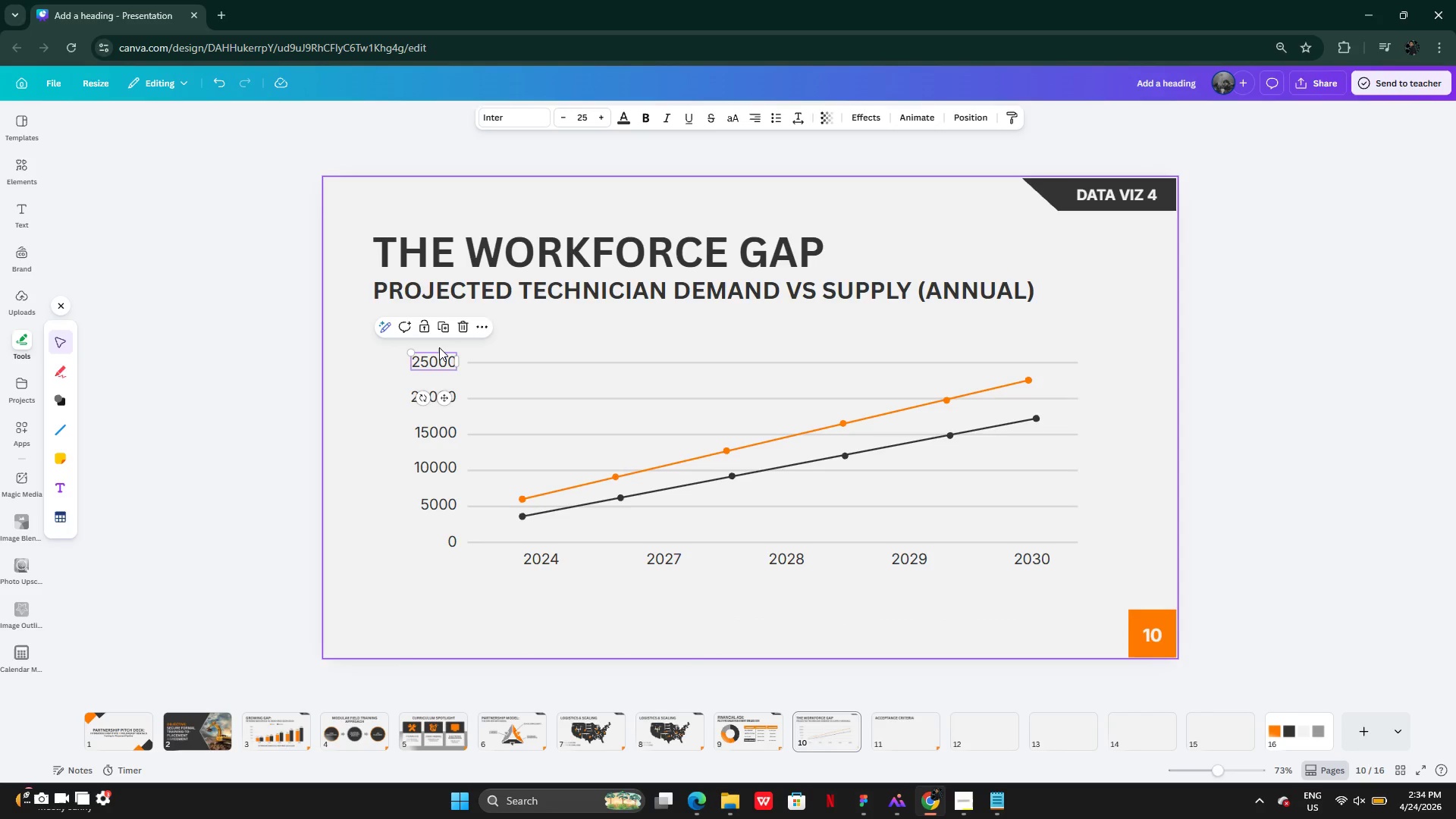 
key(Control+C)
 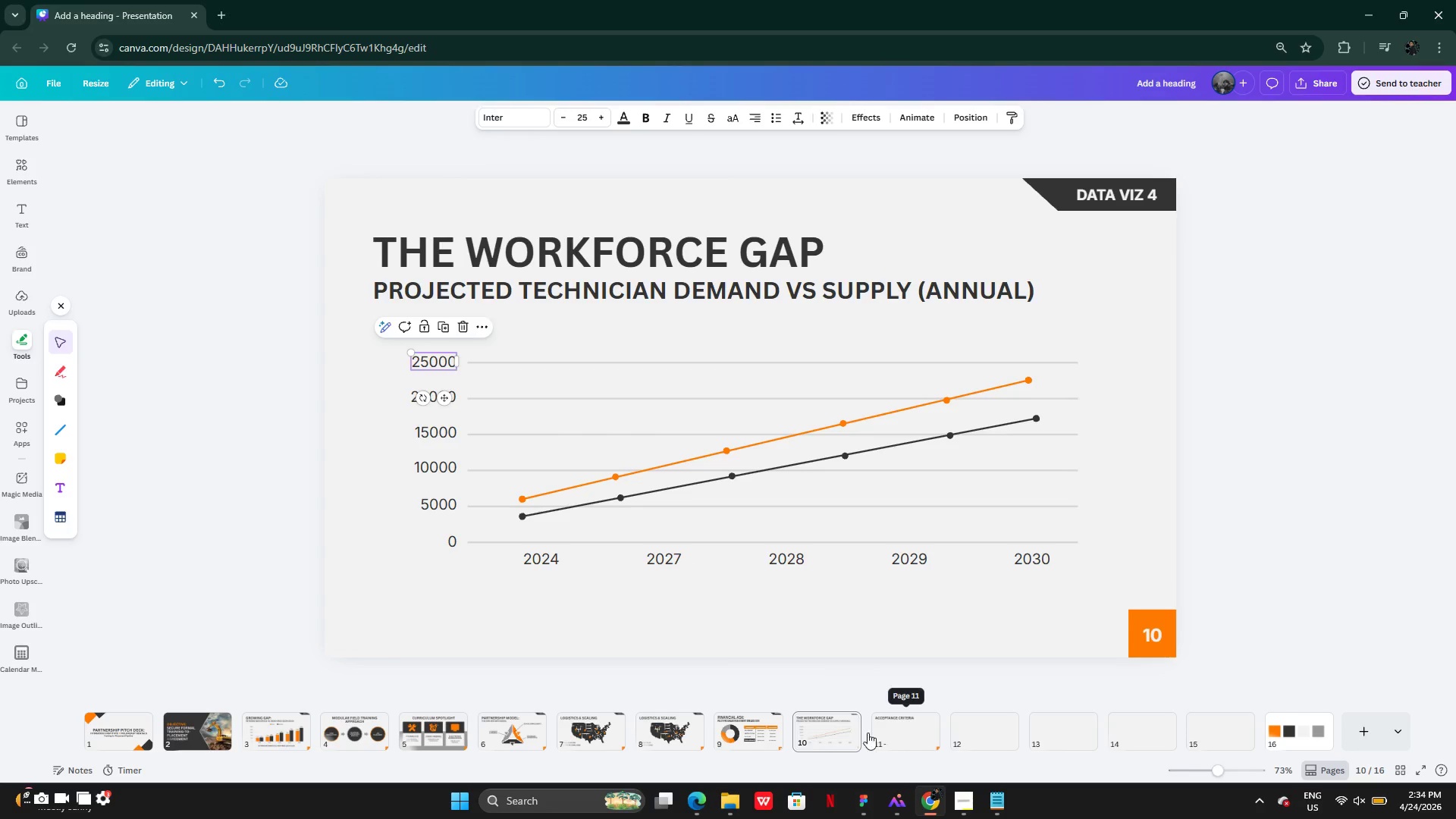 
left_click([872, 733])
 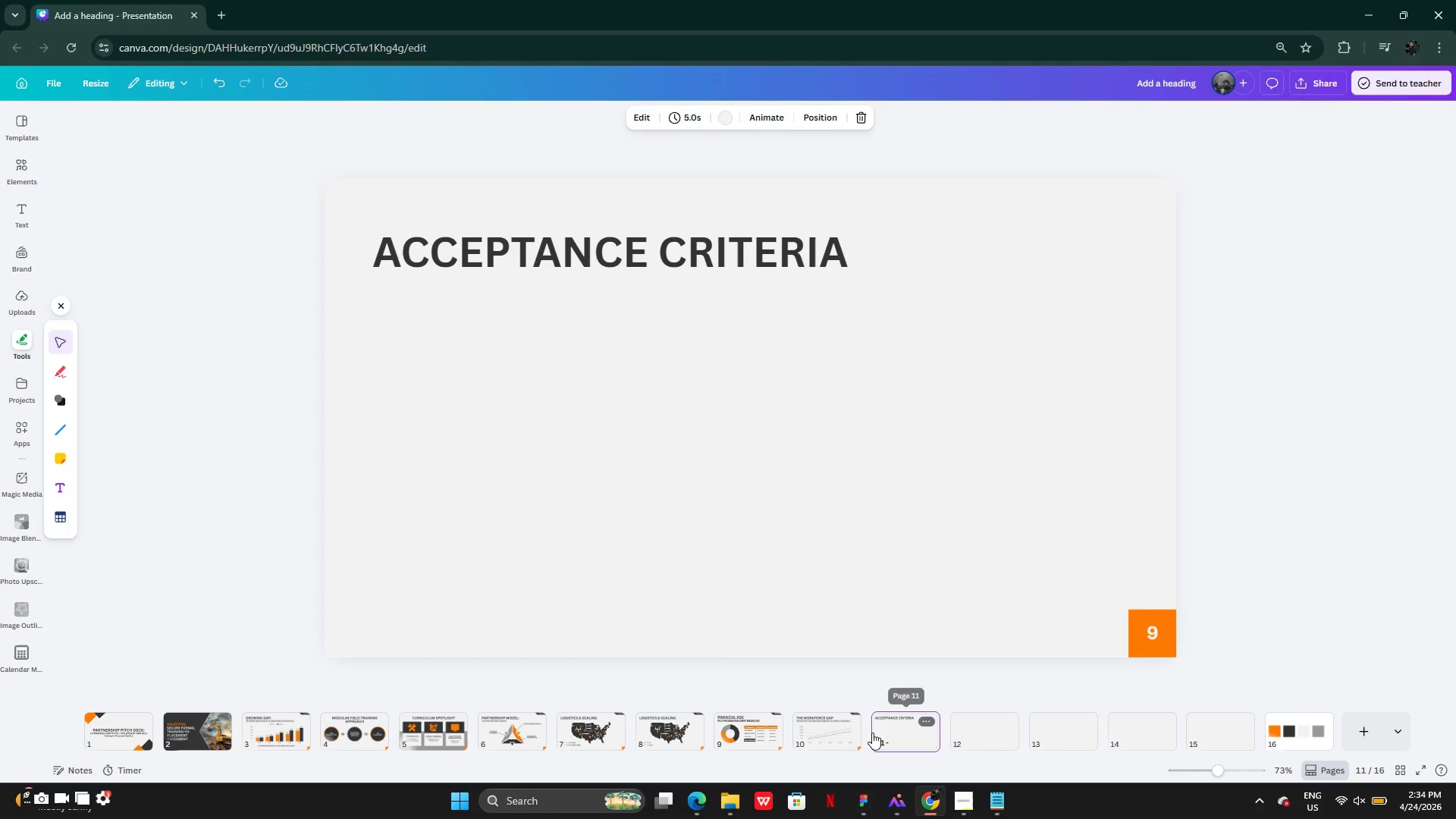 
key(Control+V)
 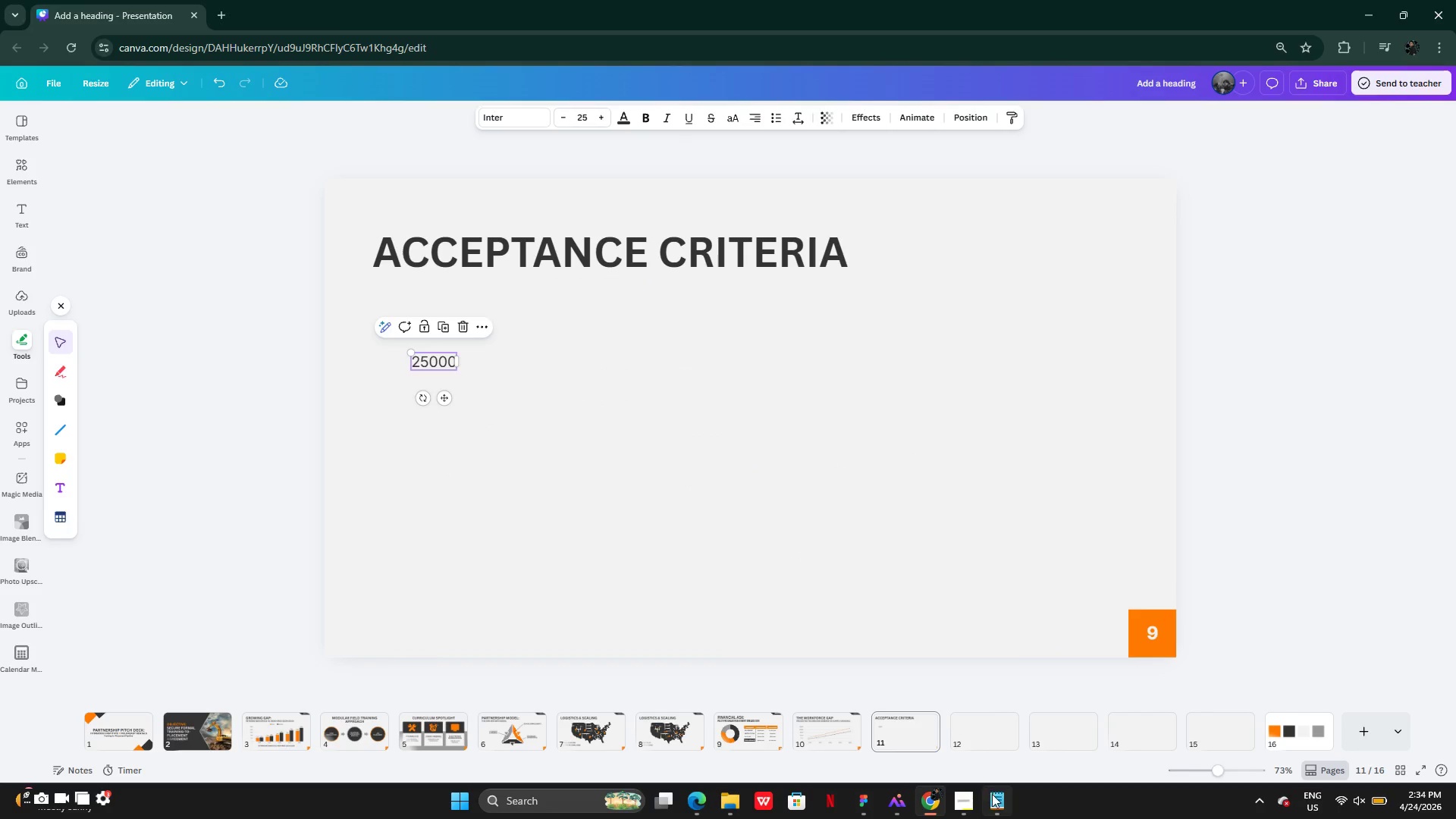 
left_click([991, 800])
 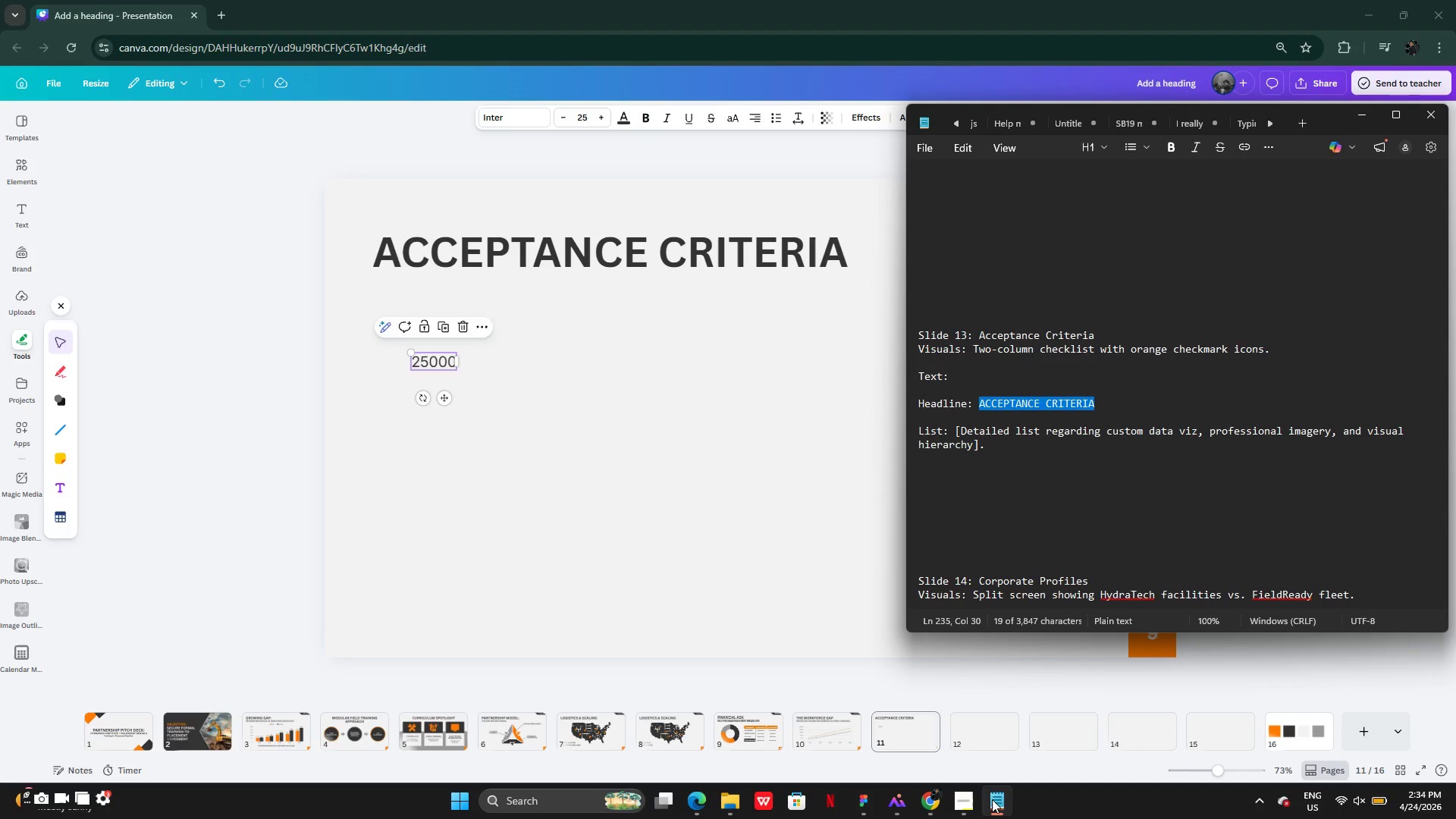 
left_click([993, 797])
 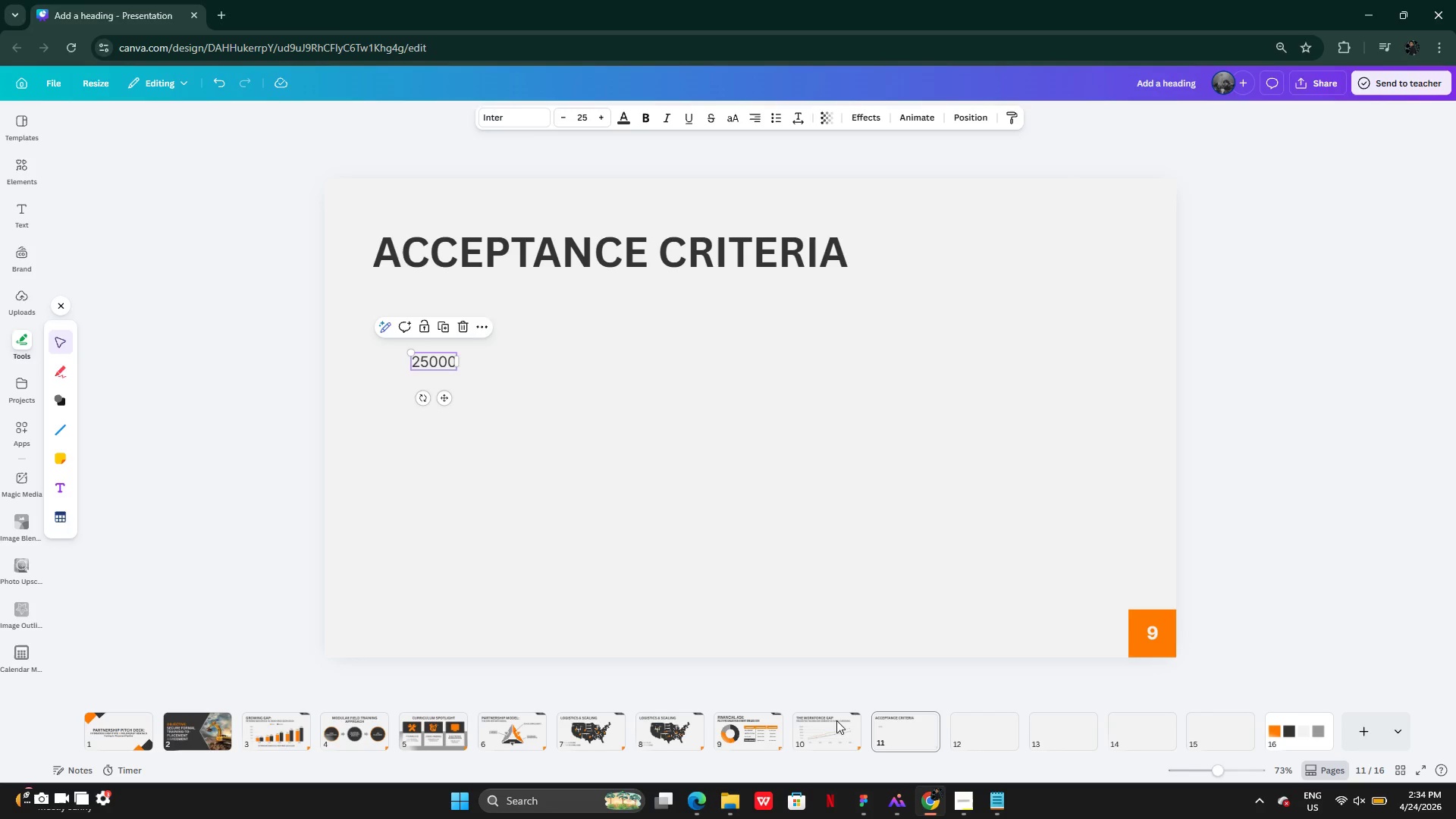 
left_click([836, 729])
 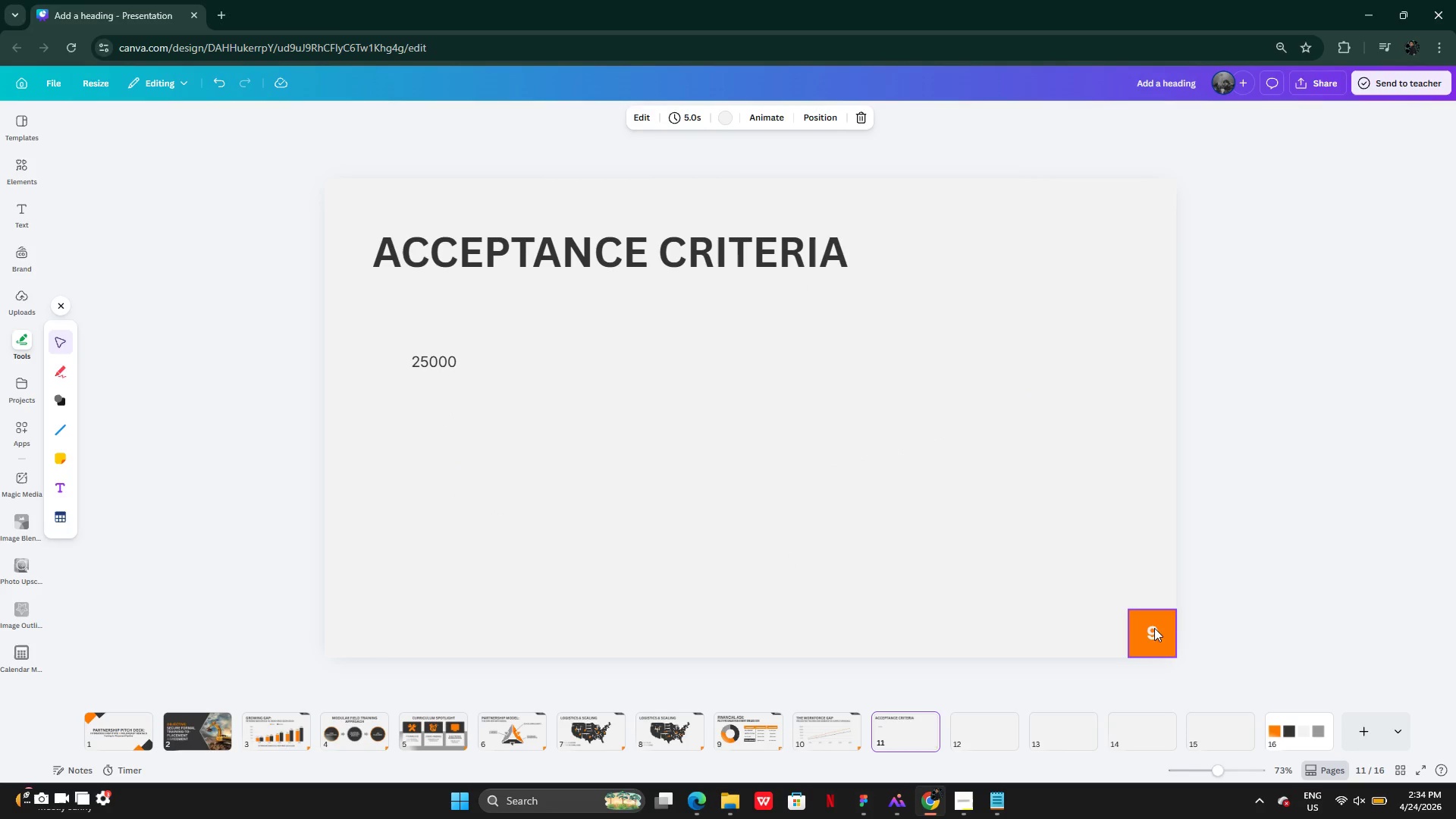 
double_click([1150, 626])
 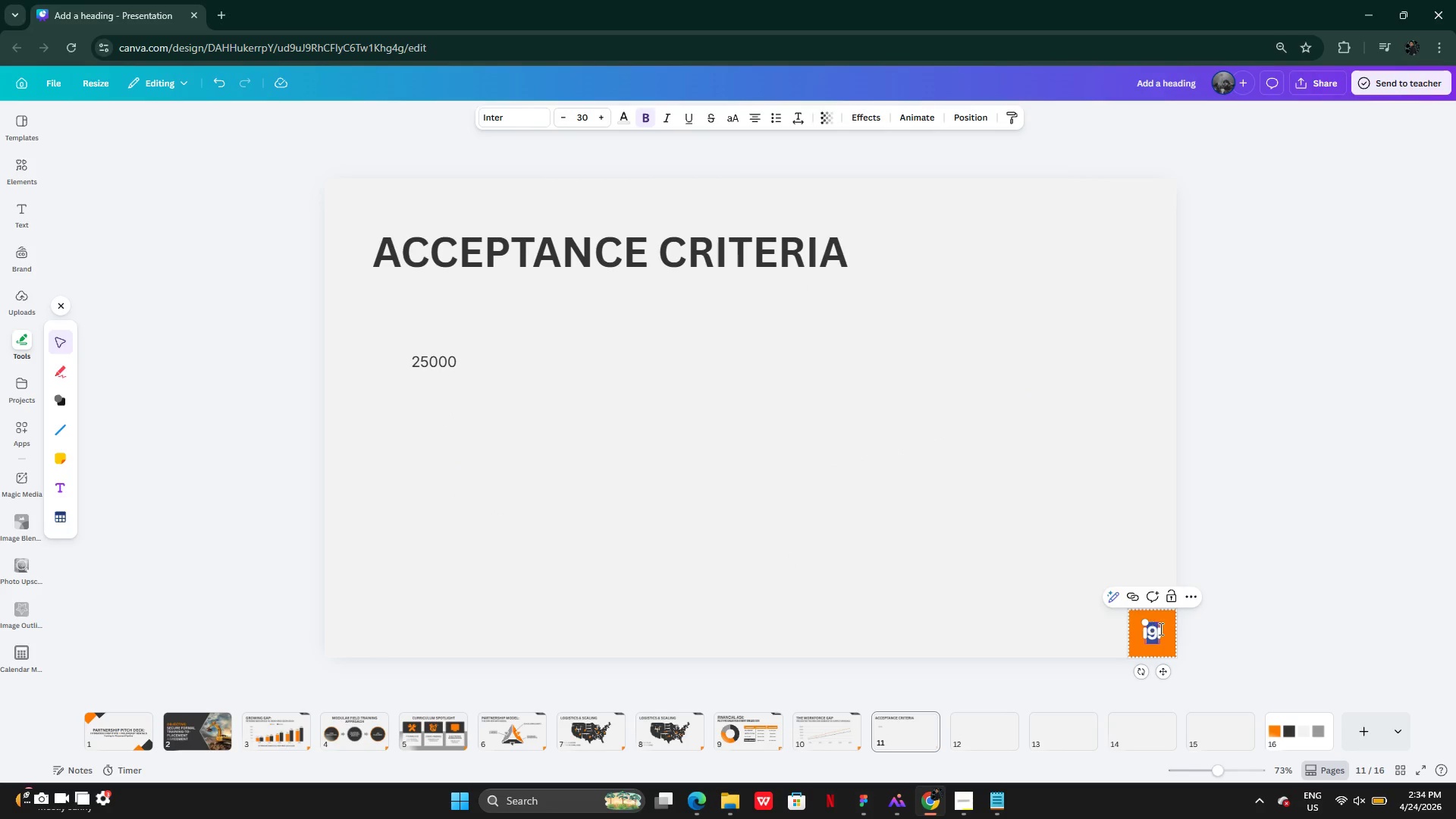 
type(11)
 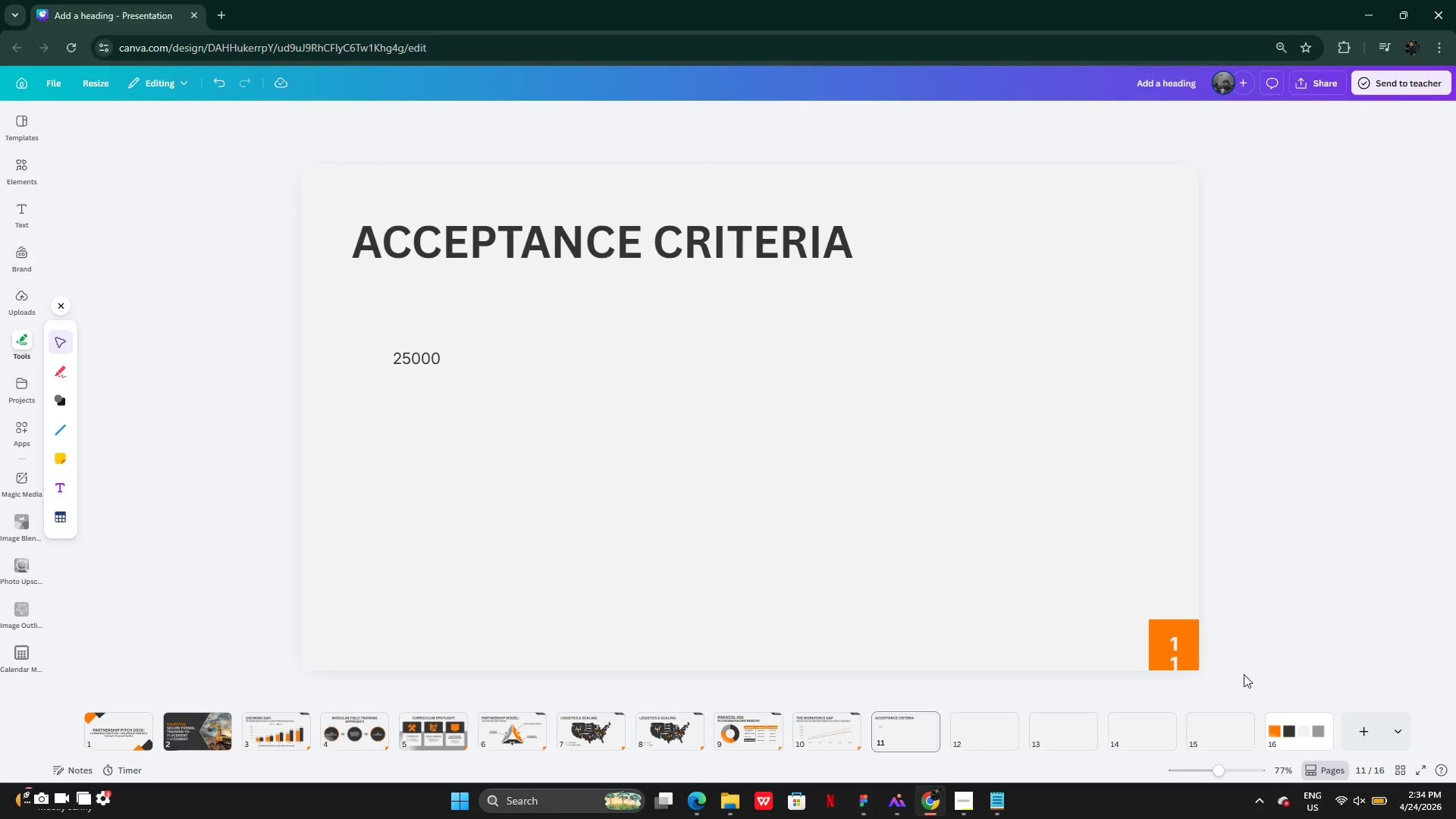 
double_click([1172, 649])
 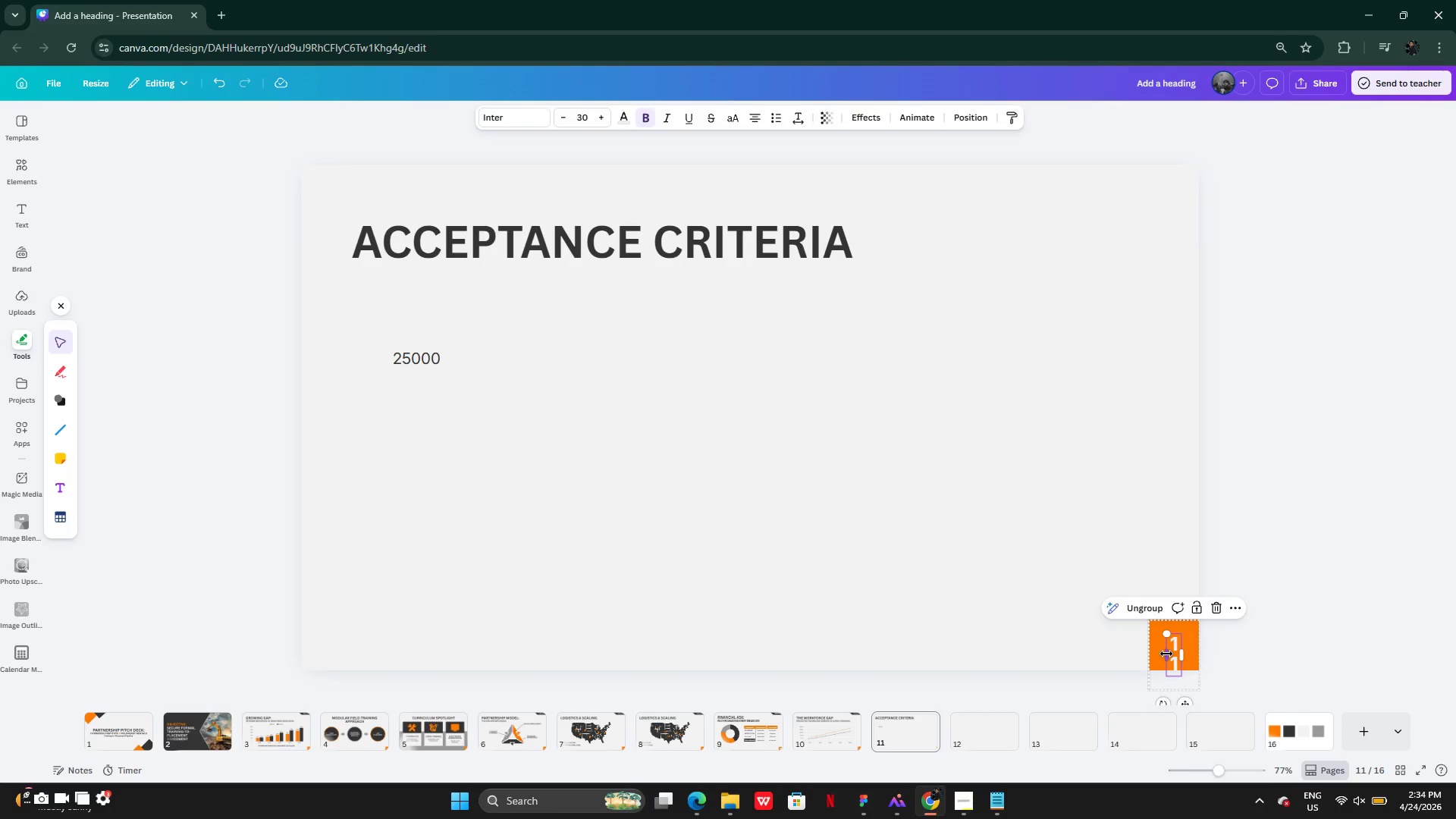 
left_click_drag(start_coordinate=[1166, 654], to_coordinate=[1163, 652])
 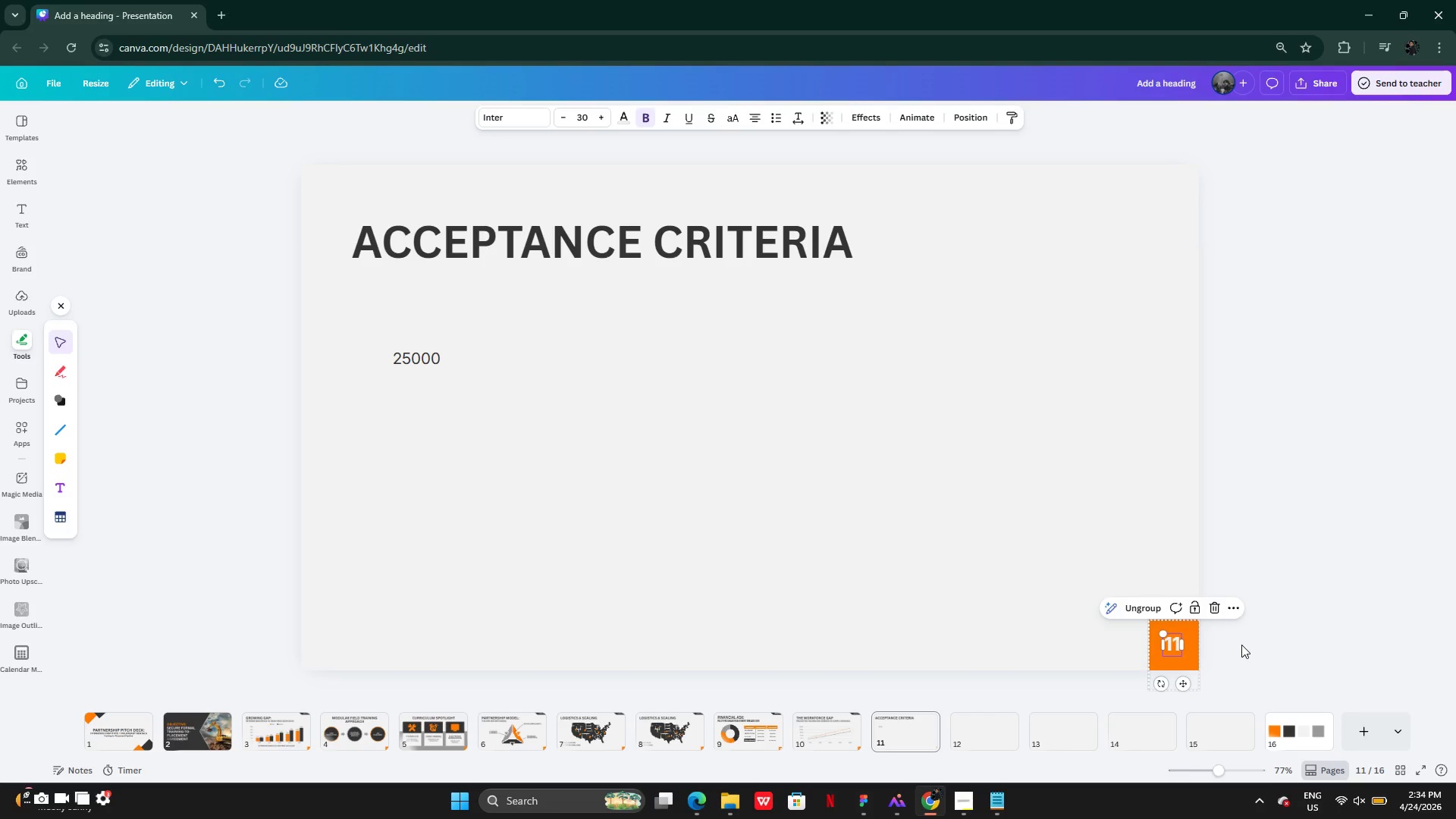 
left_click([1241, 645])
 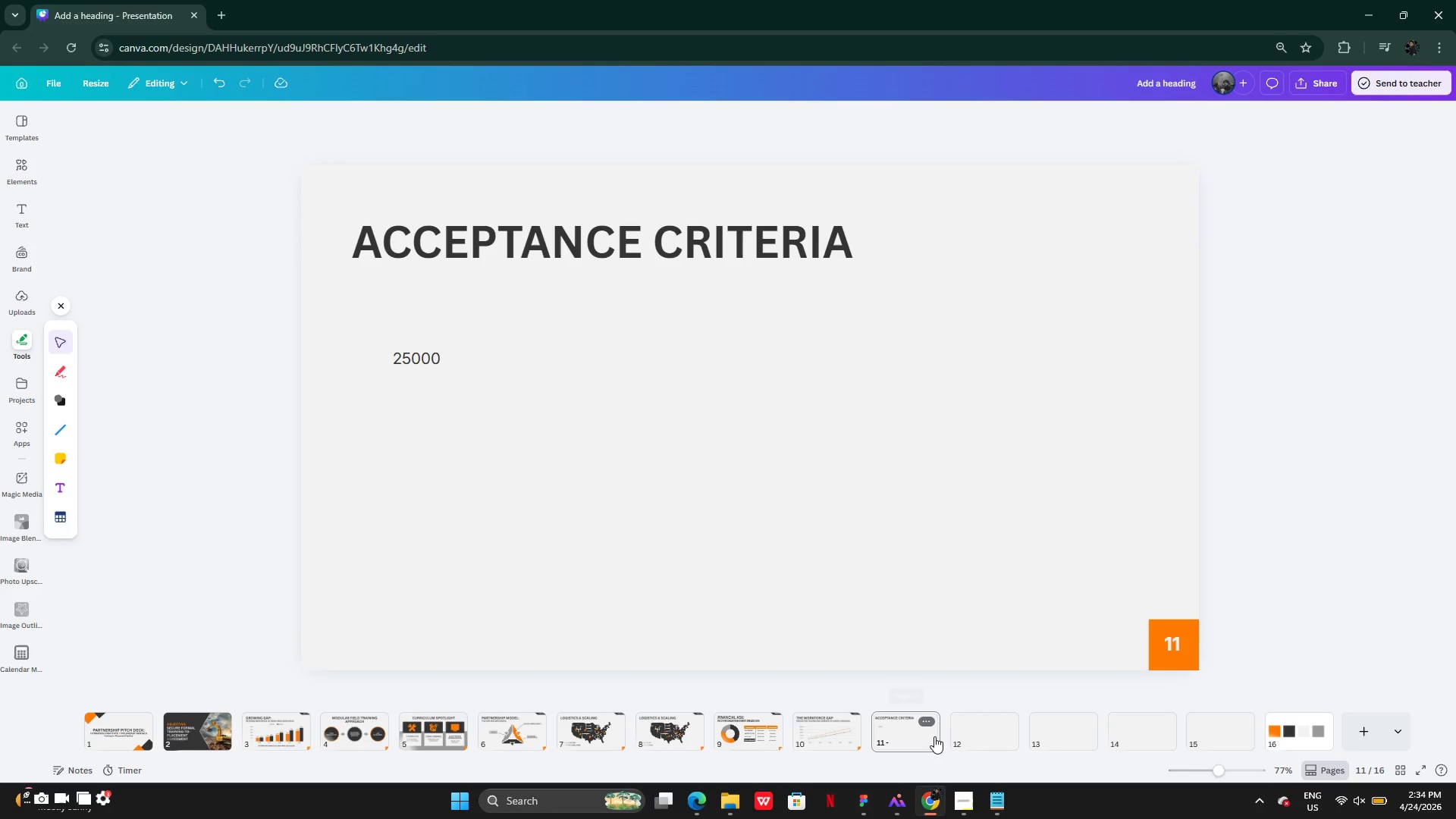 
left_click([926, 737])
 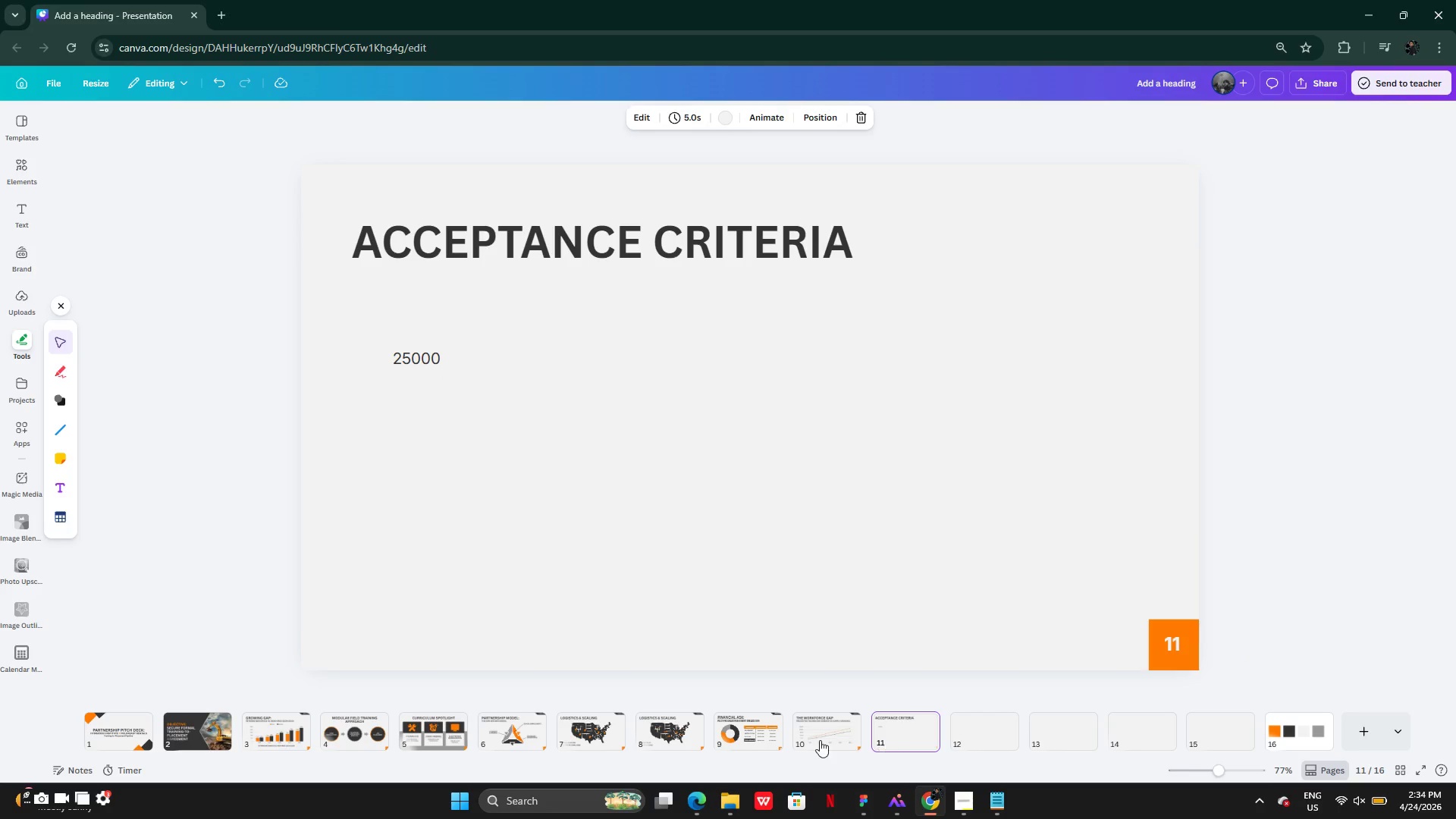 
left_click([811, 739])
 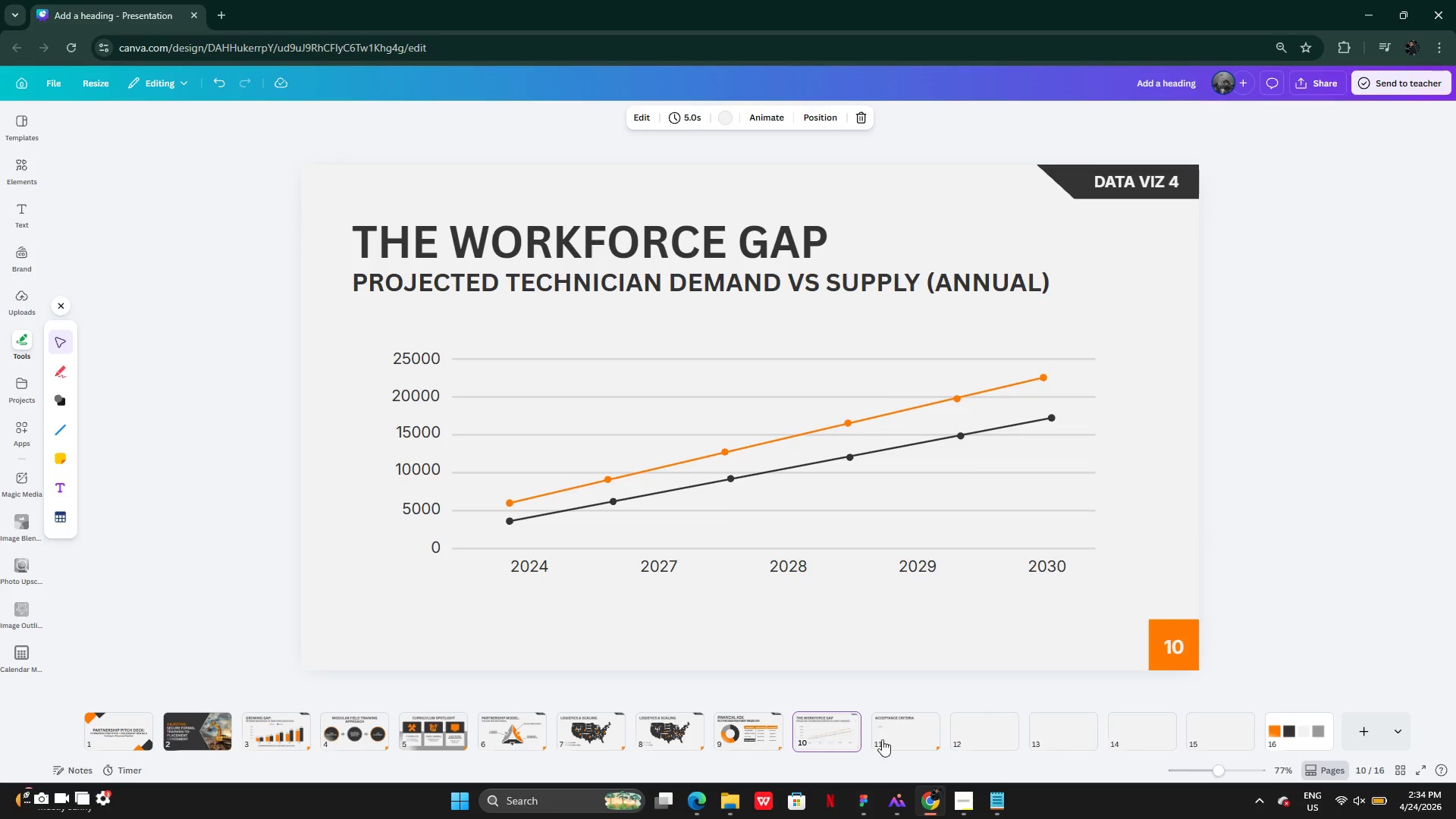 
left_click([896, 738])
 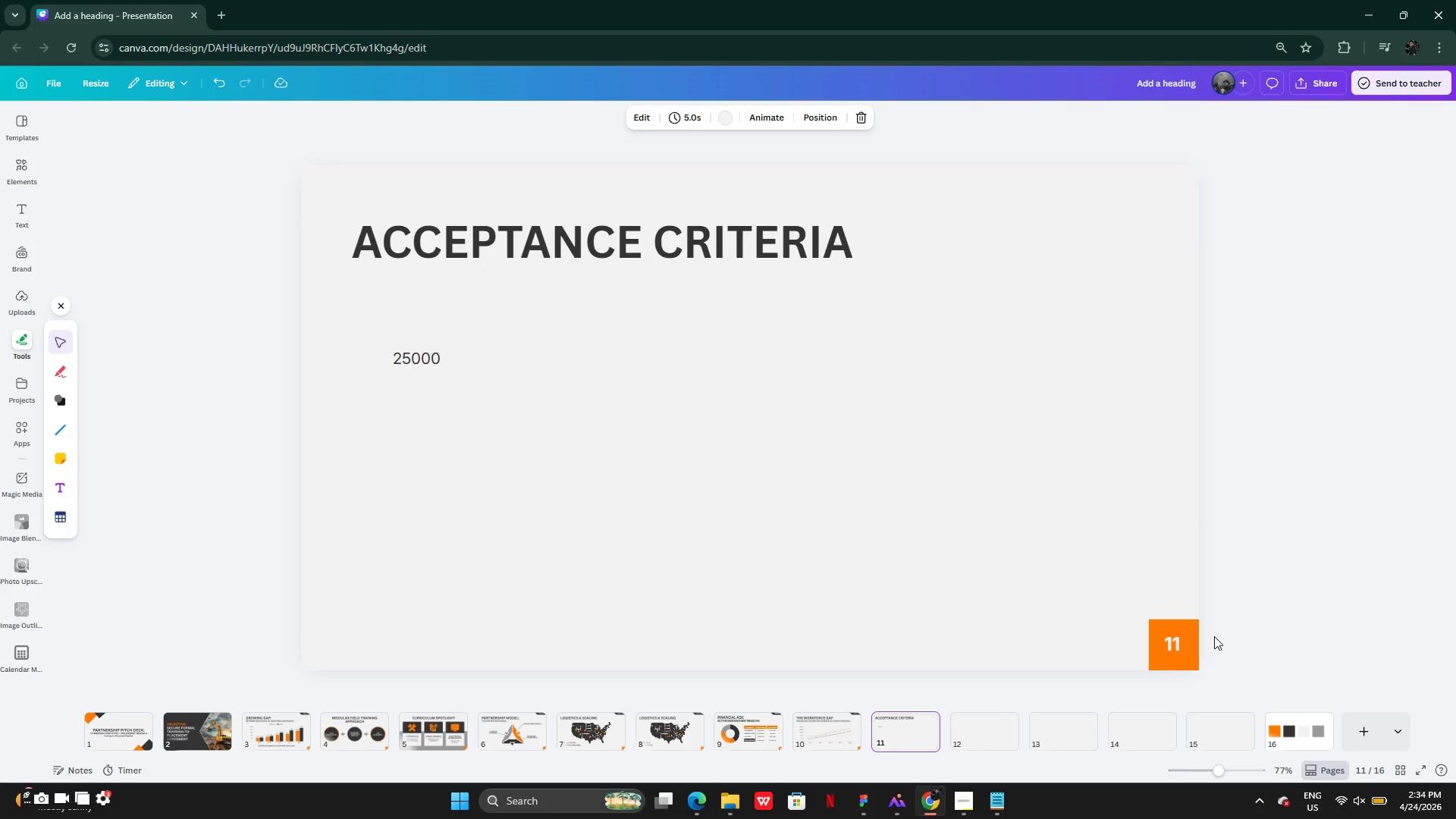 
key(Control+Z)
 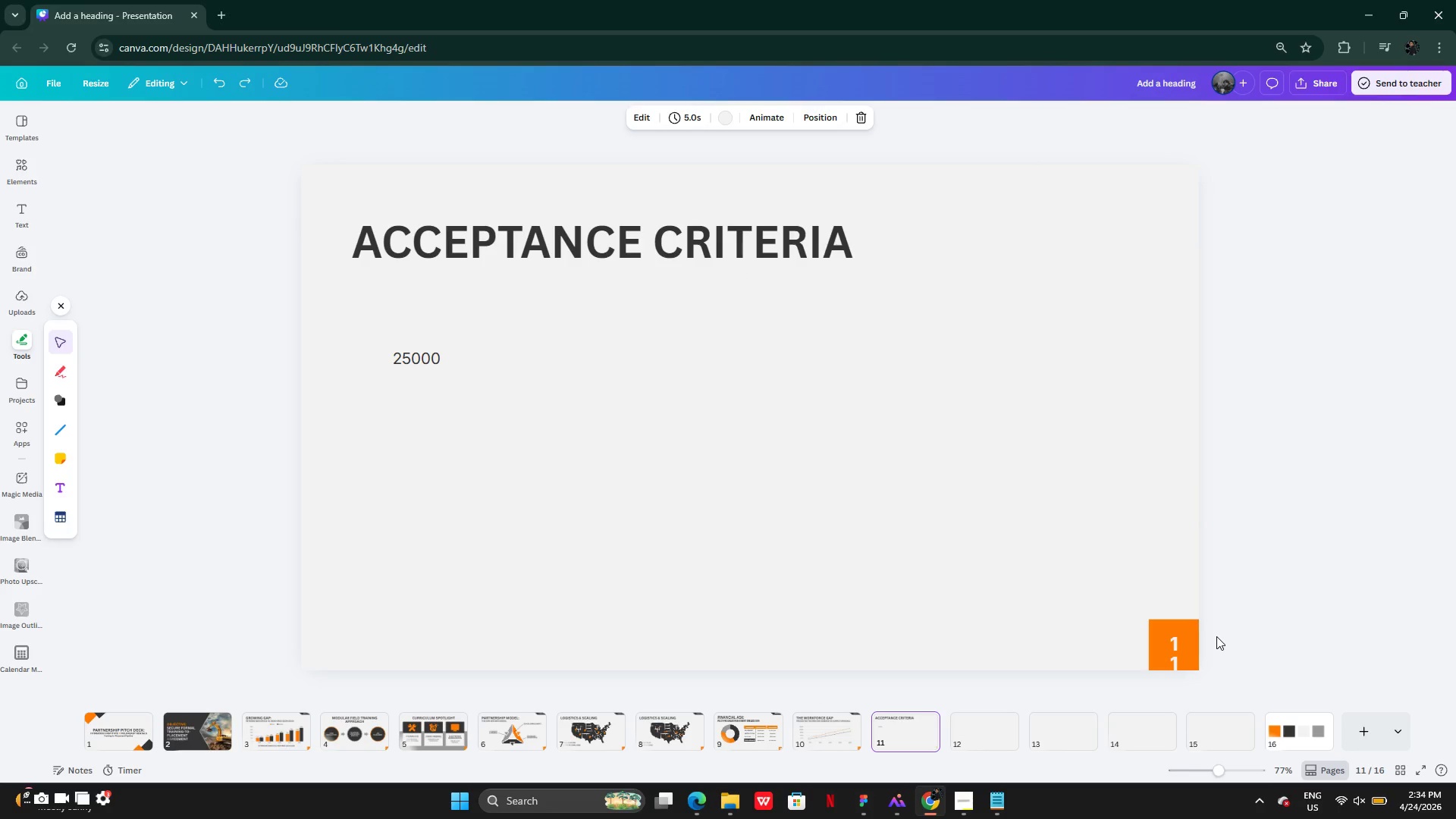 
key(Control+Z)
 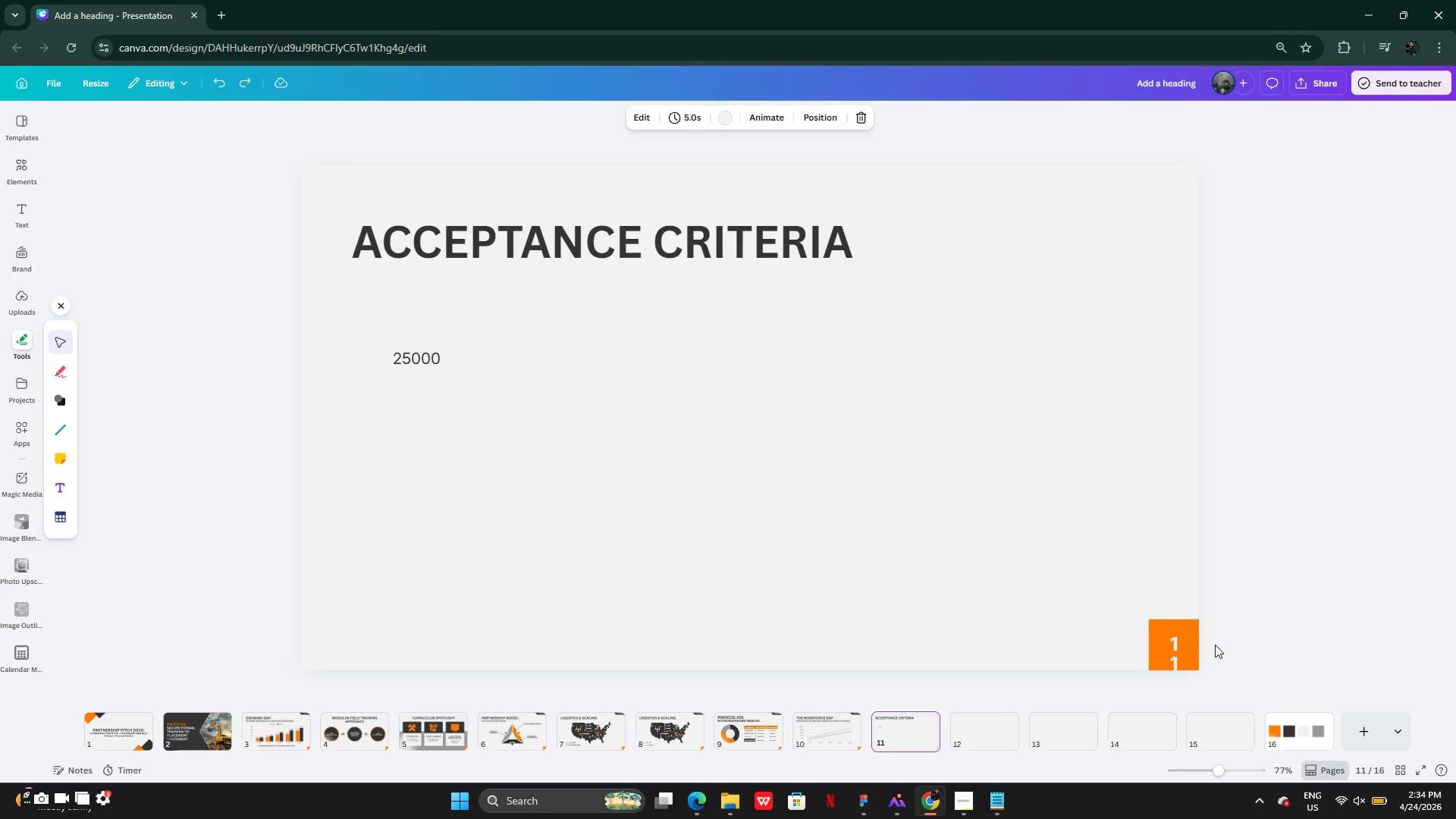 
key(Control+Z)
 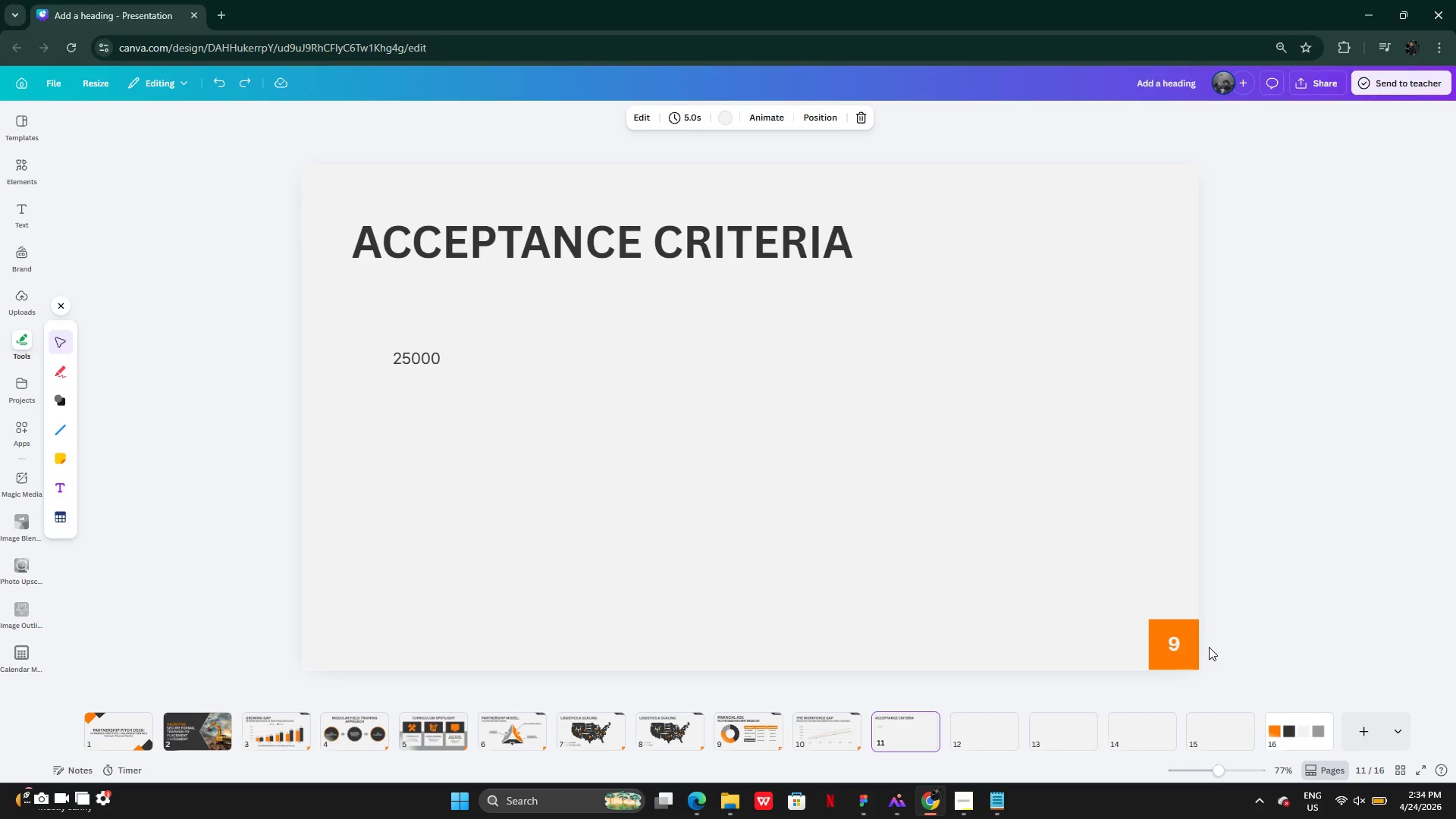 
key(Control+Z)
 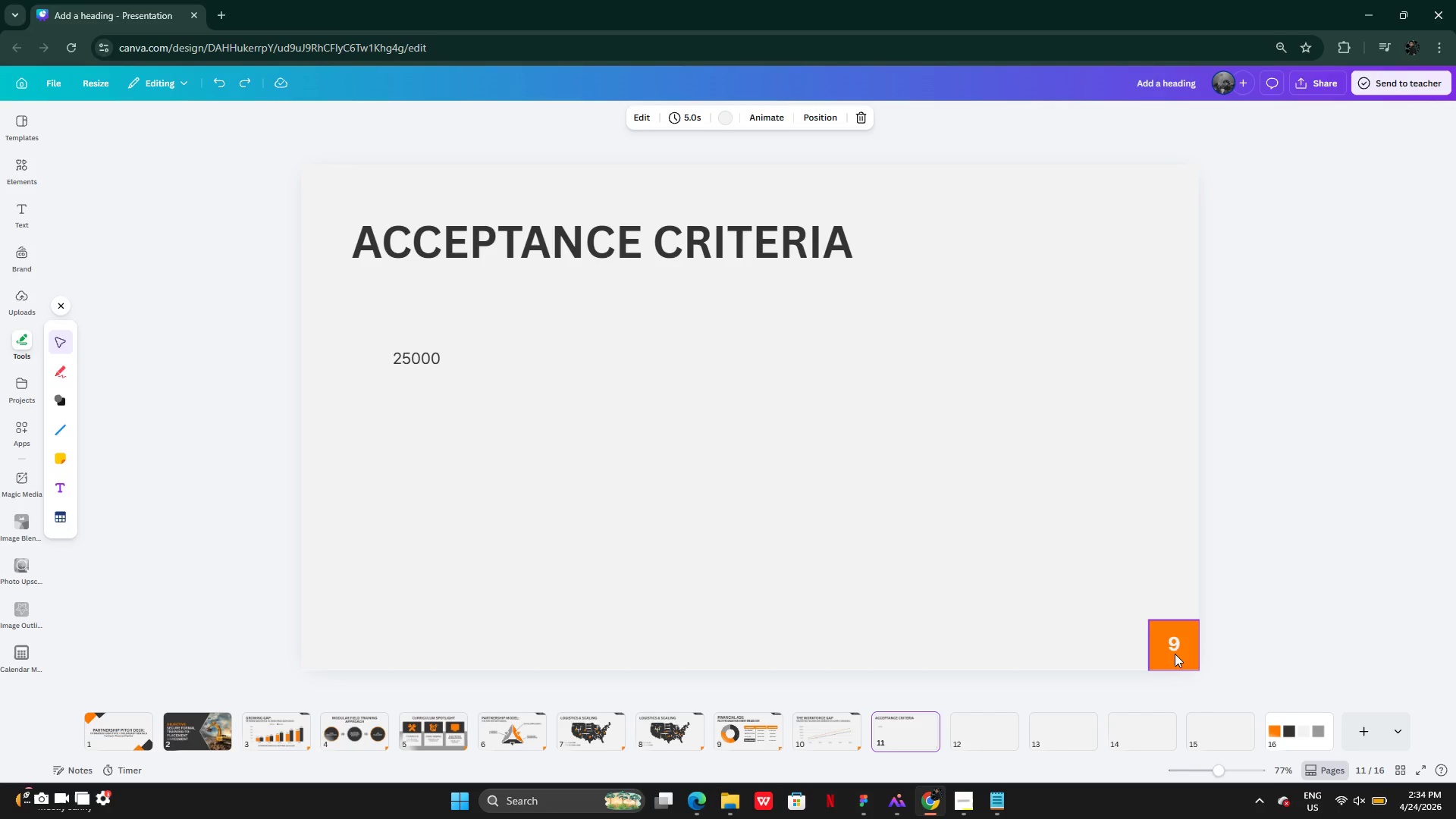 
left_click([1175, 653])
 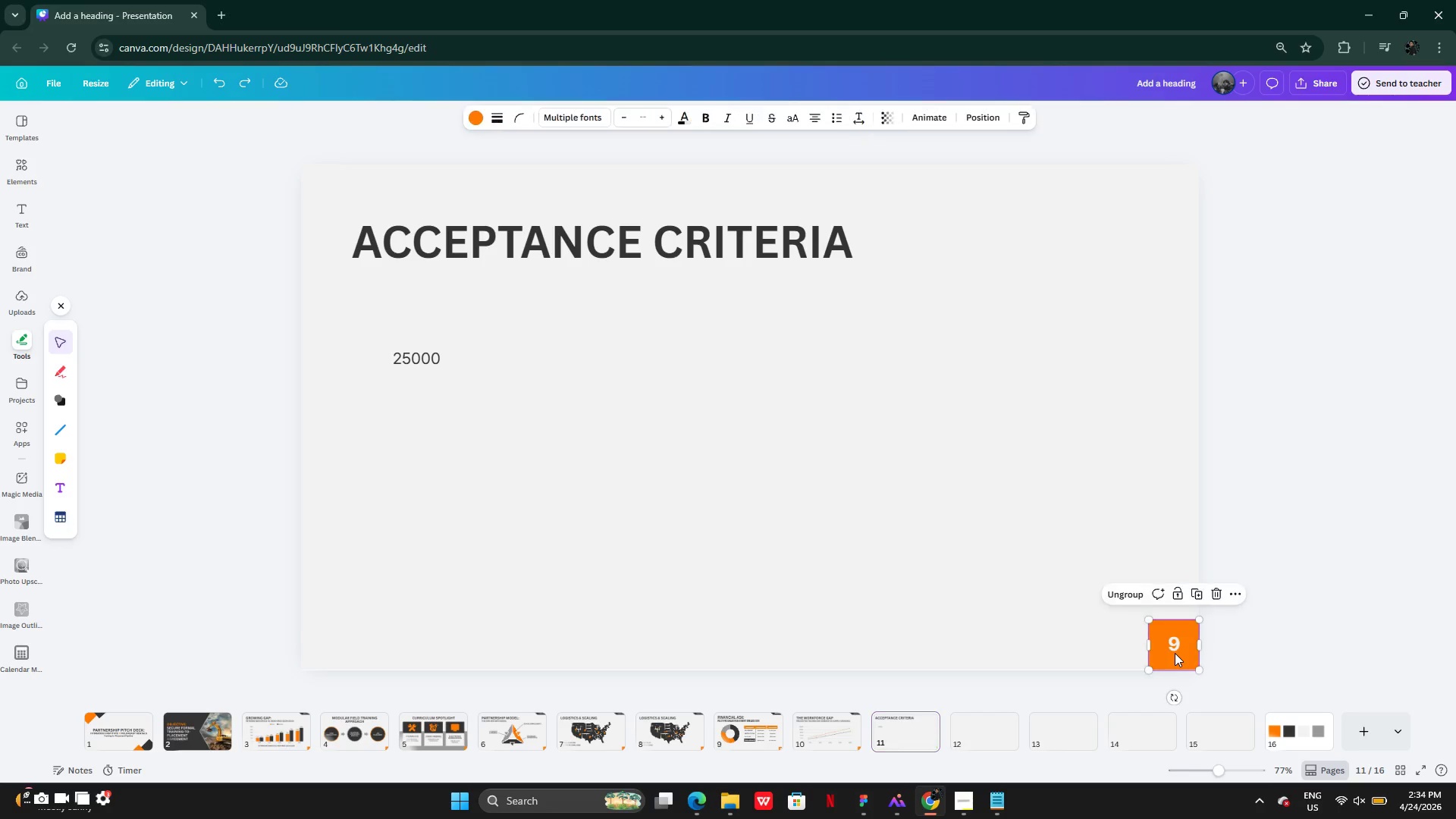 
key(Control+Backspace)
 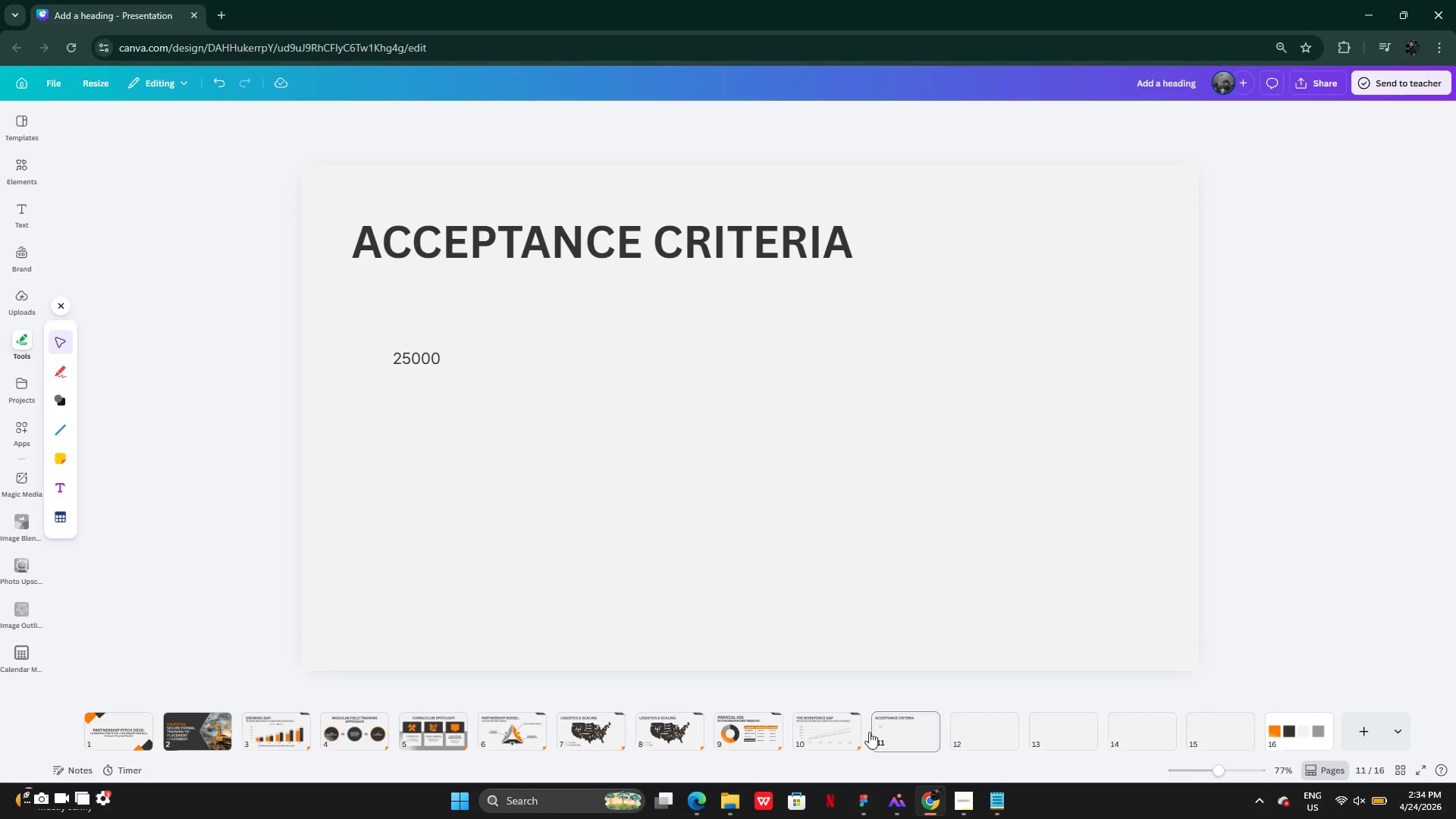 
left_click([830, 737])
 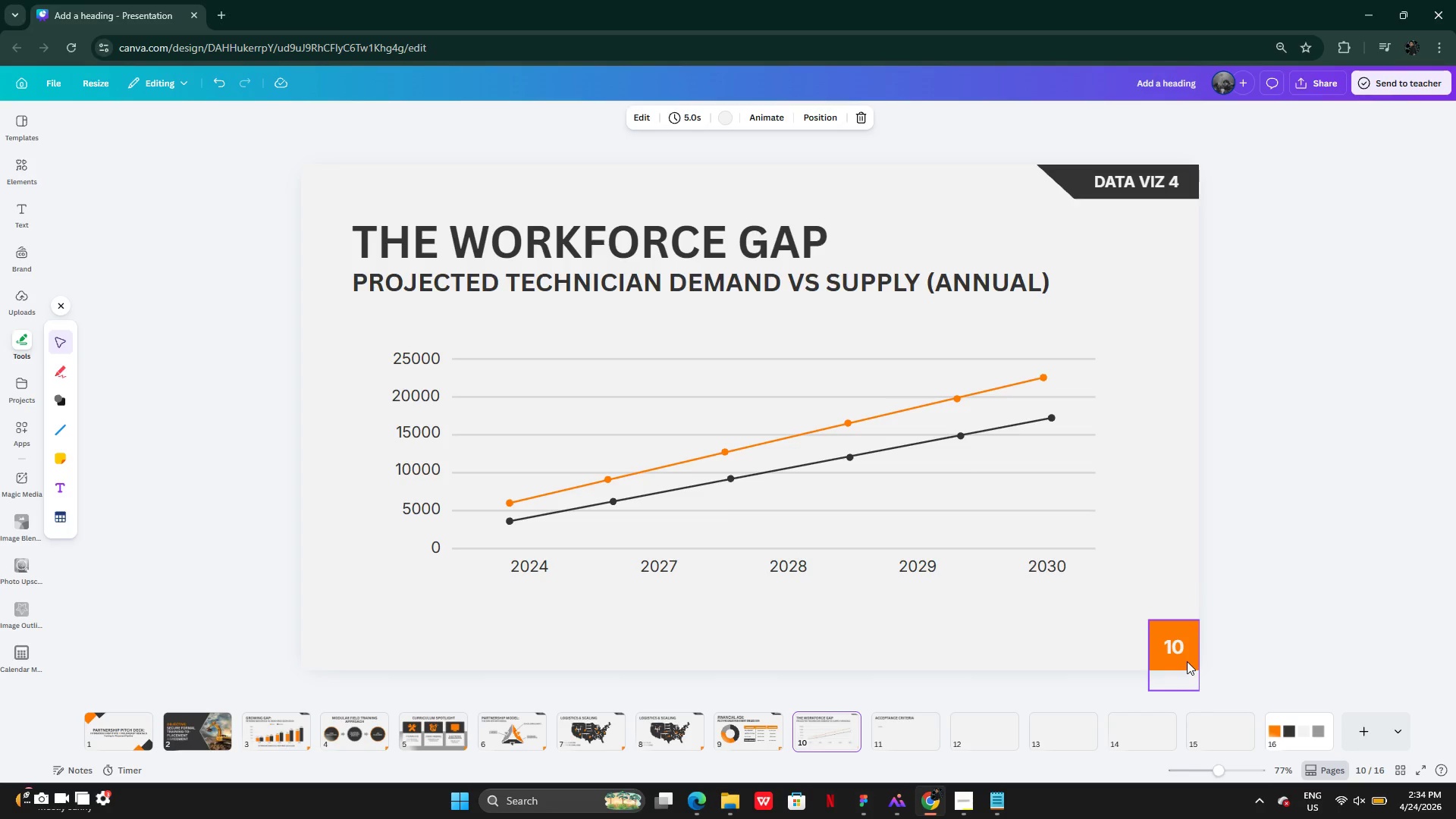 
left_click([1183, 660])
 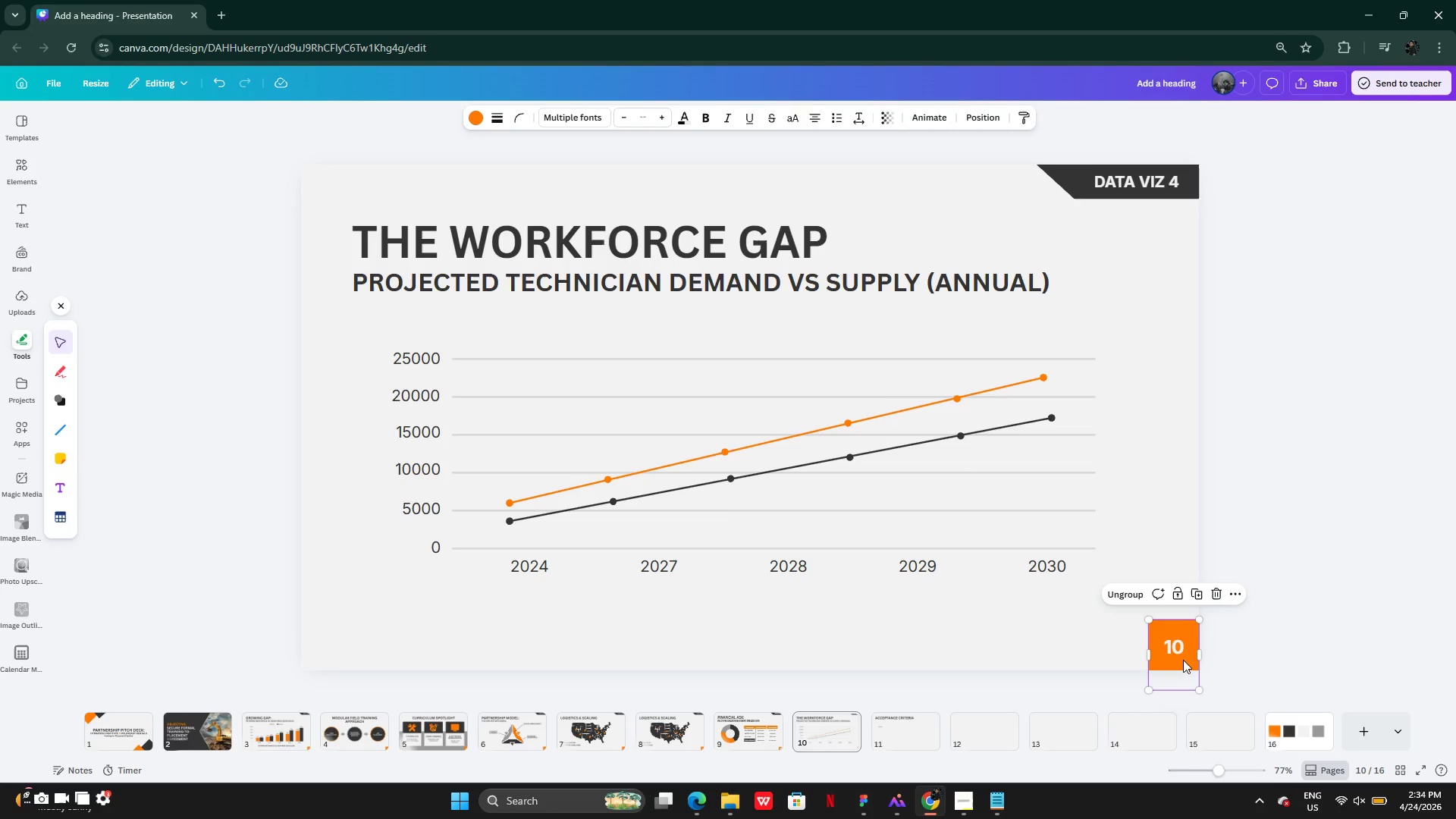 
key(Control+C)
 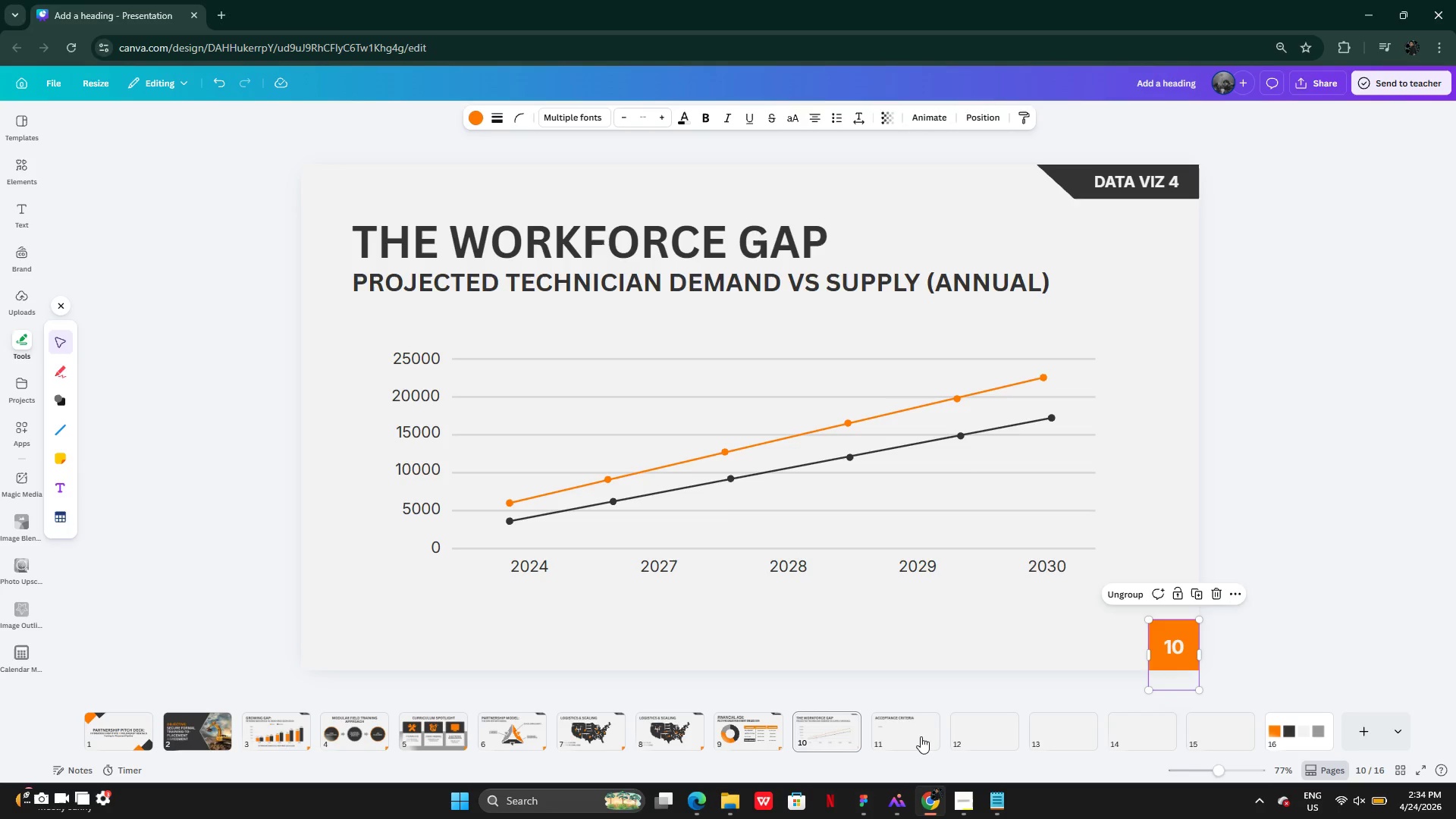 
left_click([918, 736])
 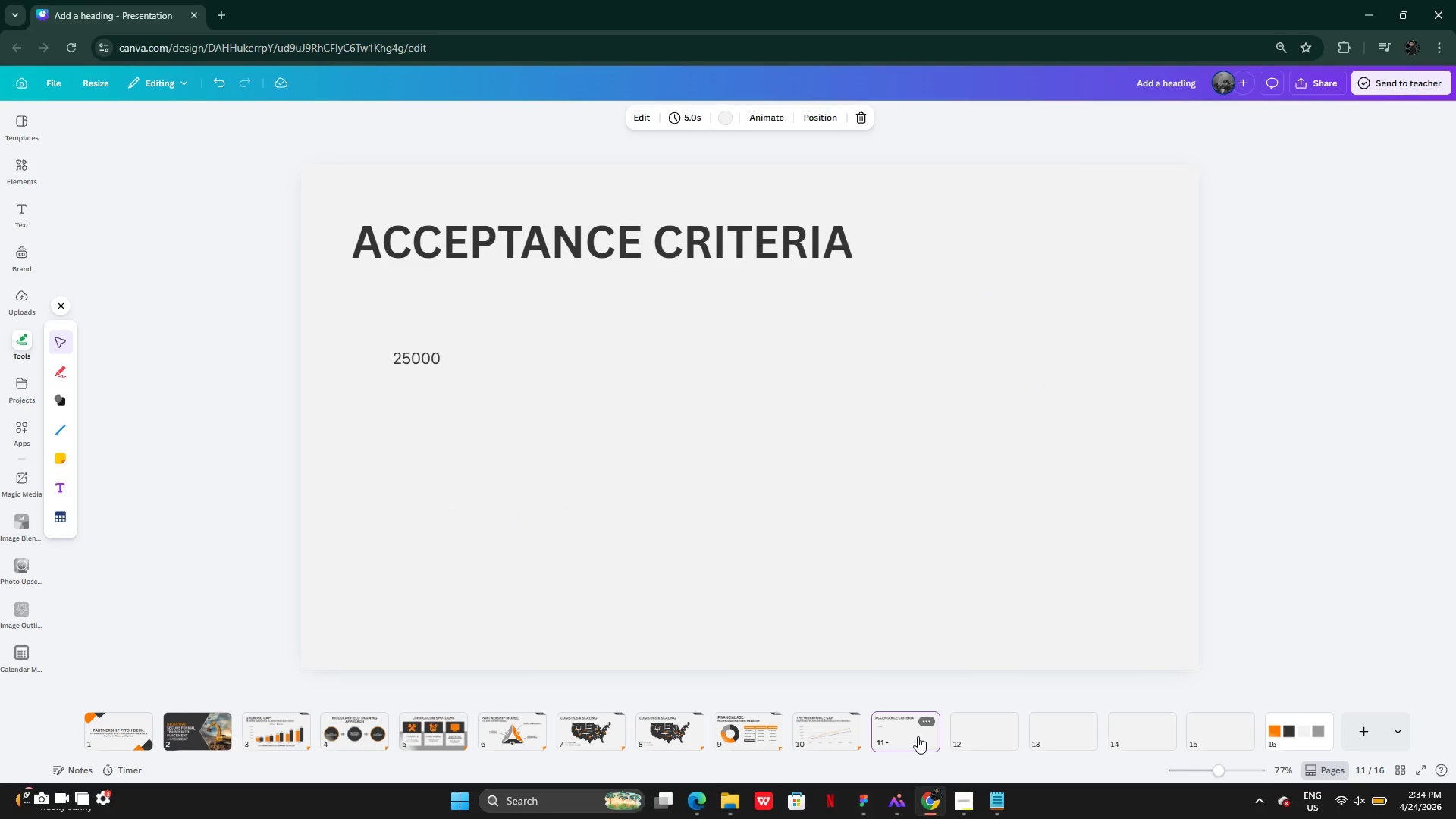 
key(Control+V)
 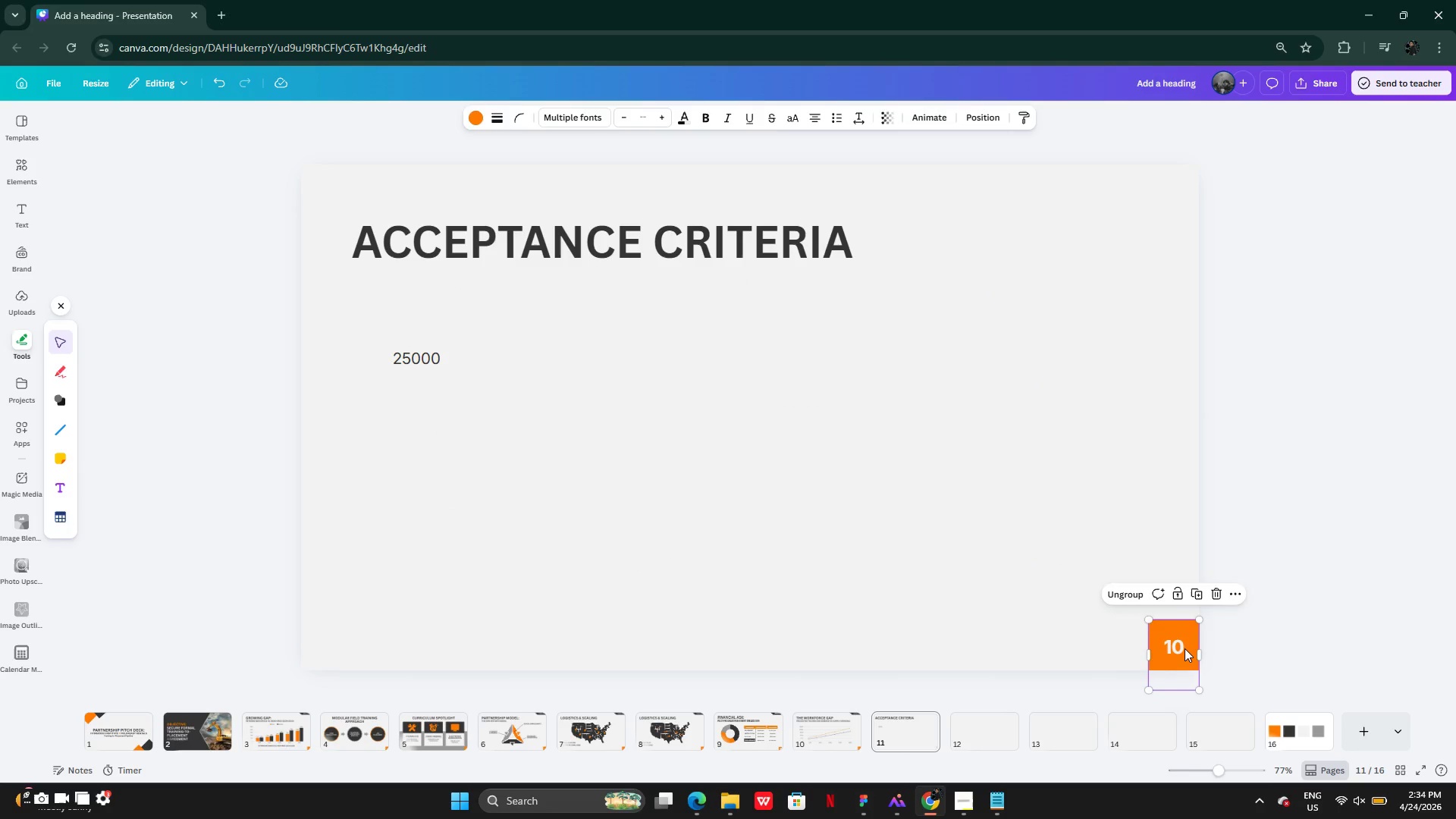 
double_click([1185, 648])
 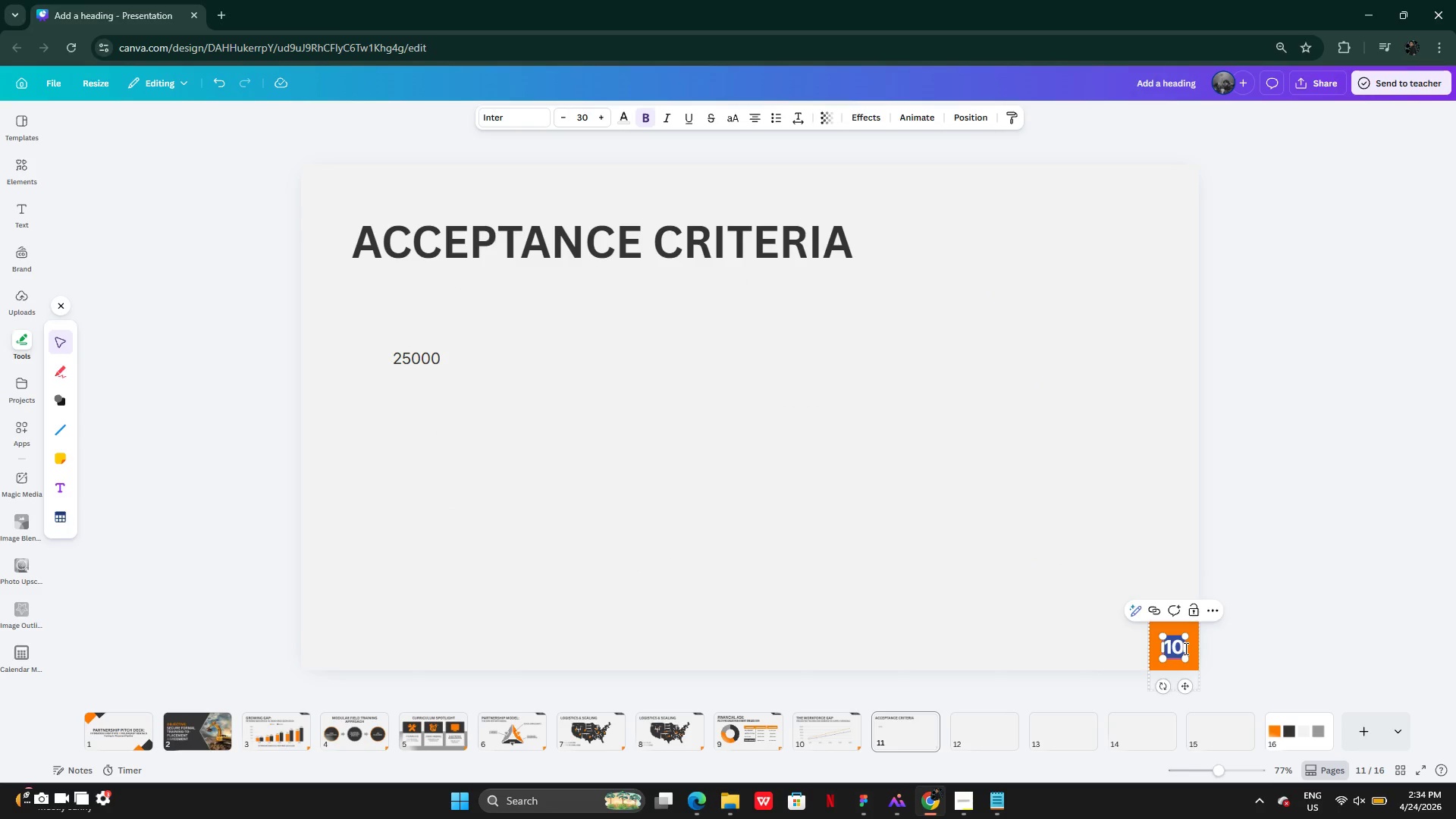 
type(11)
 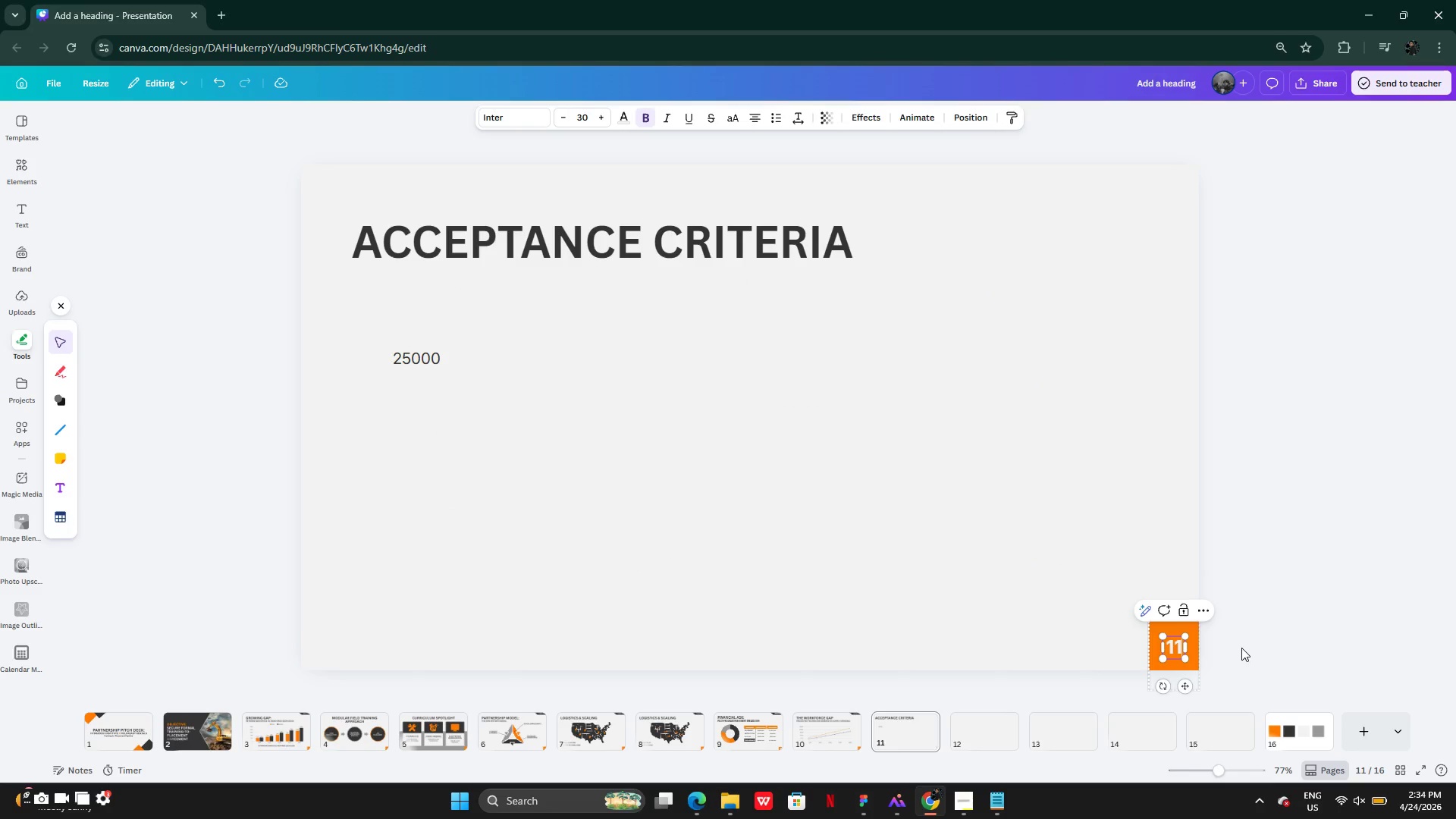 
left_click([1241, 648])
 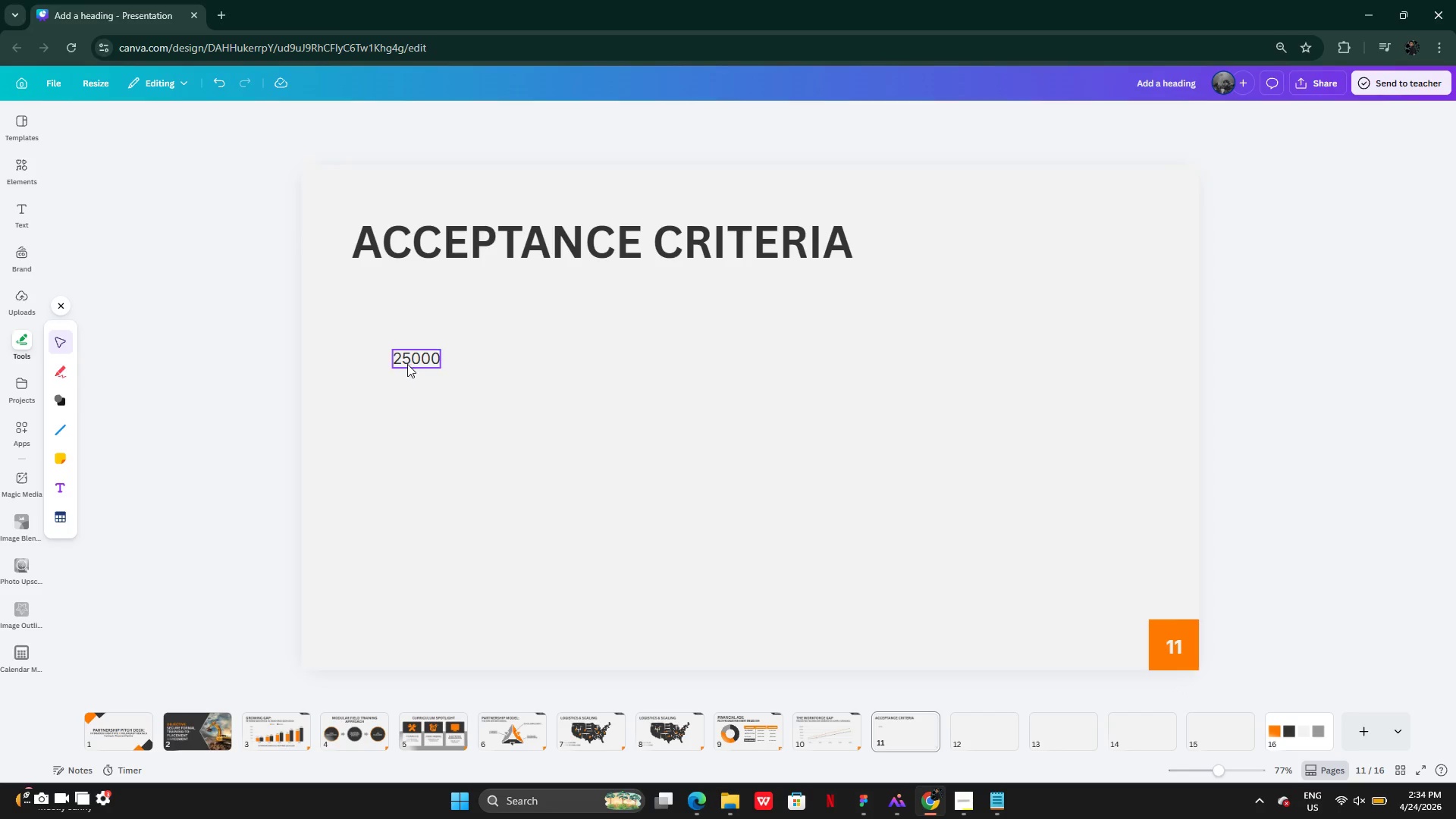 
left_click_drag(start_coordinate=[410, 362], to_coordinate=[470, 345])
 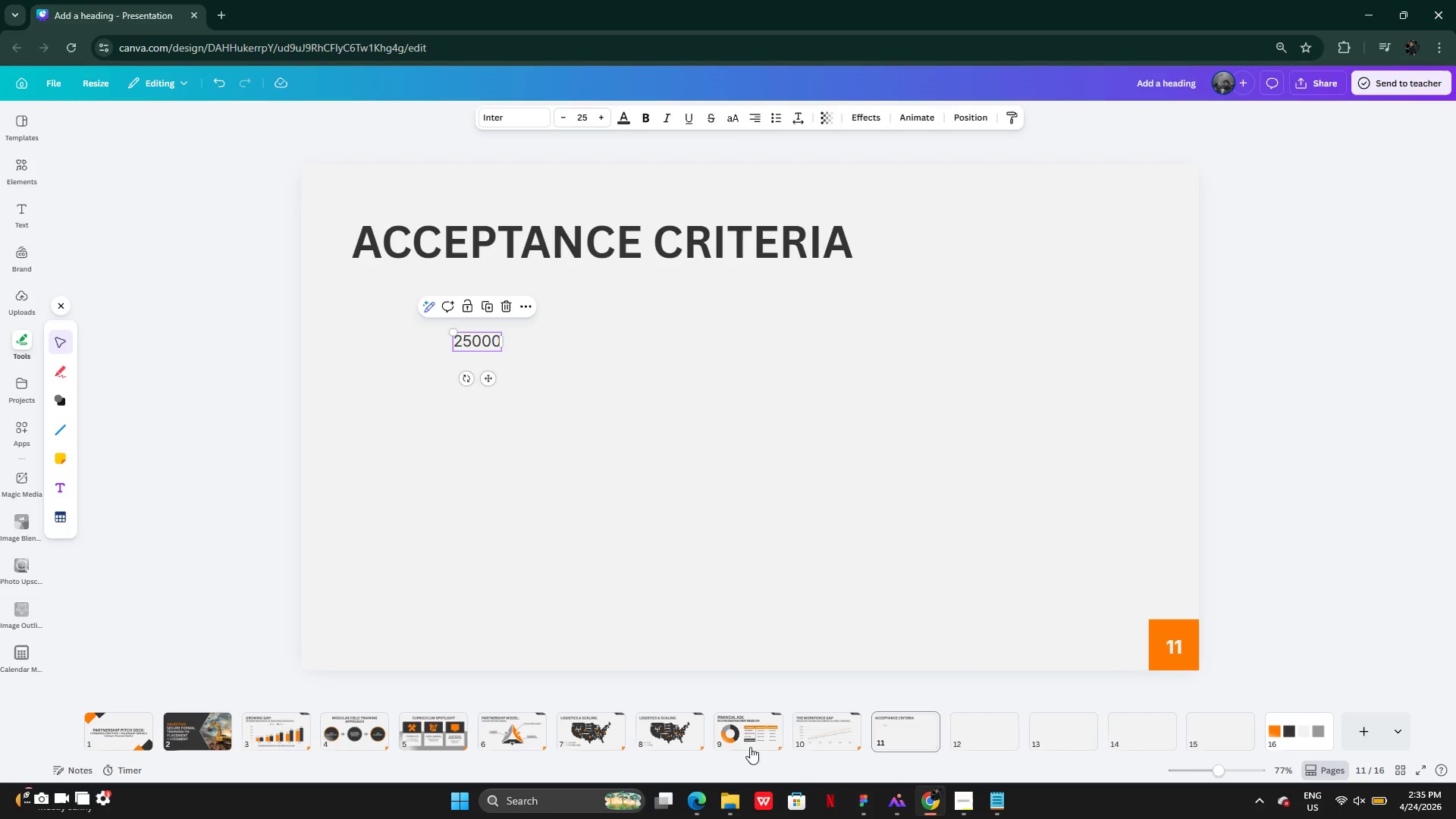 
left_click([743, 725])
 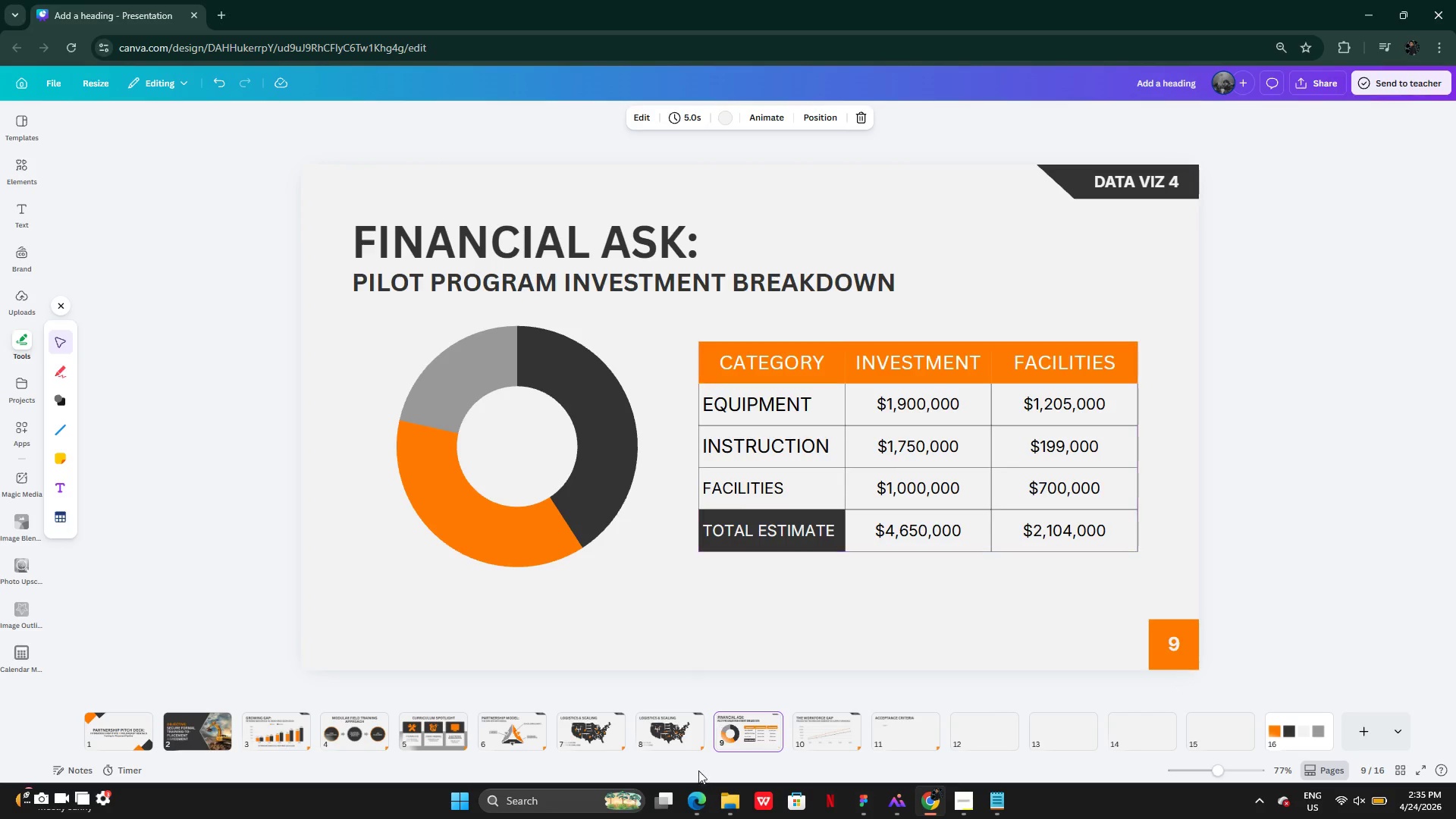 
left_click([670, 711])
 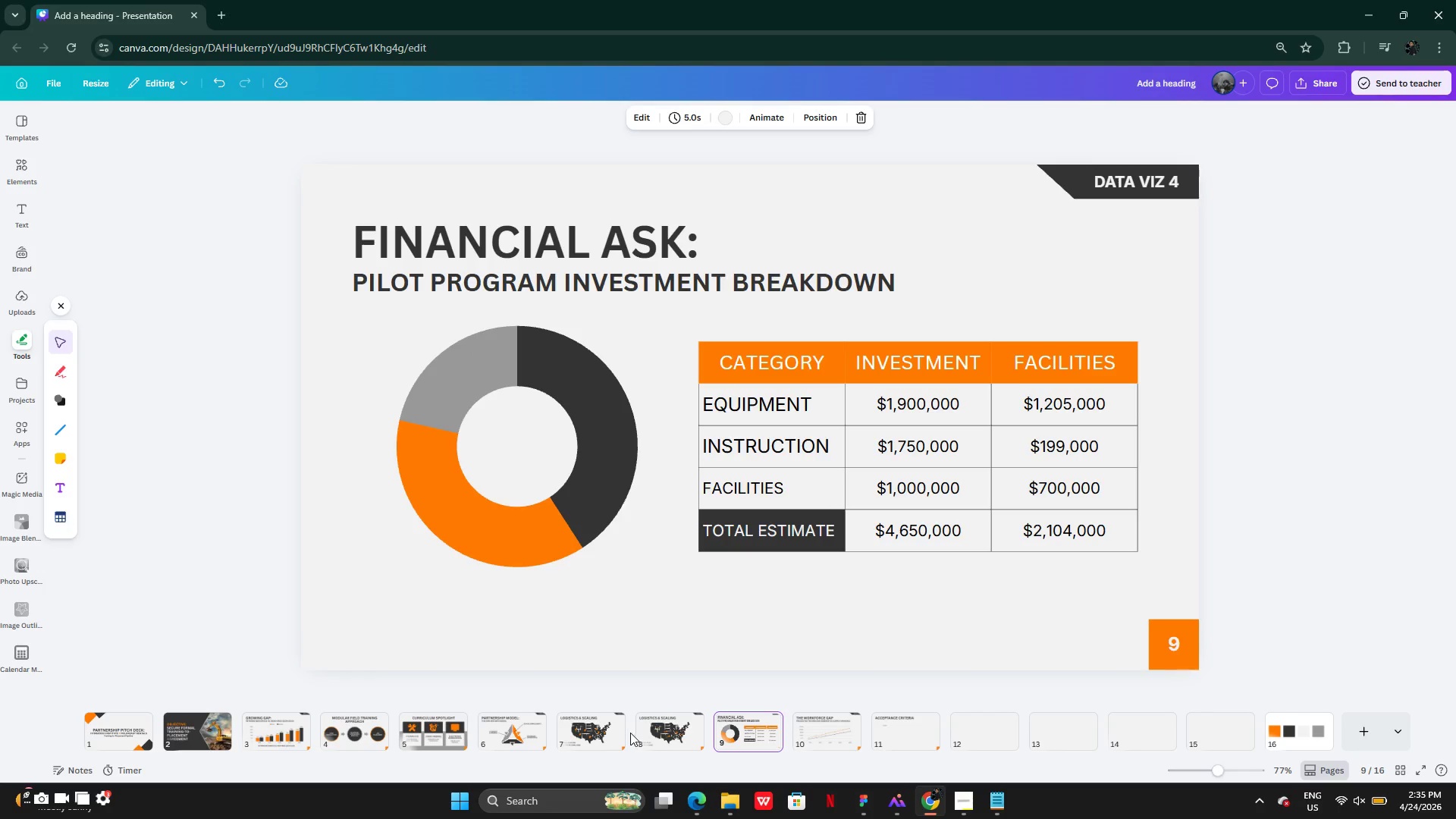 
left_click([651, 734])
 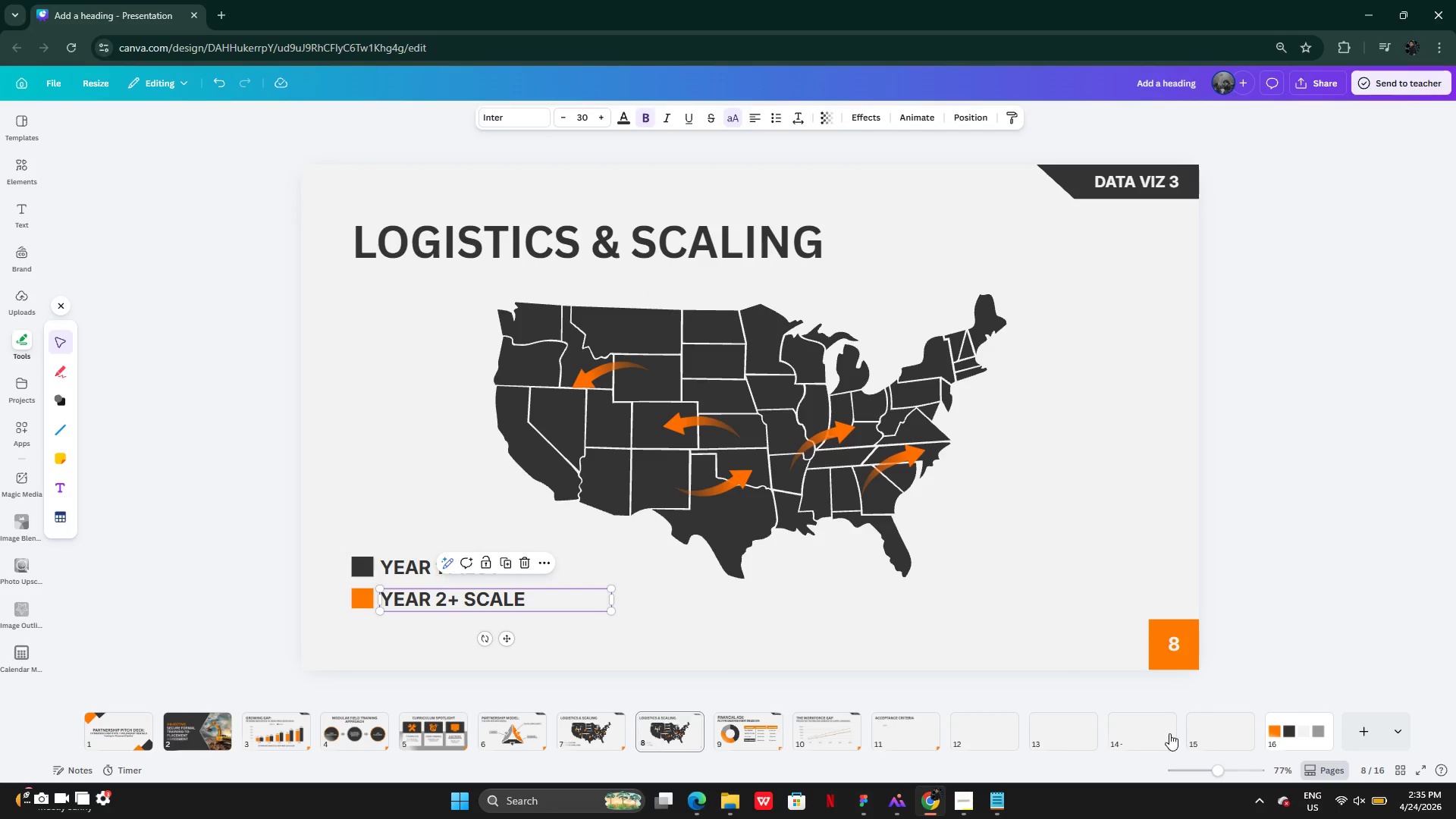 
wait(5.53)
 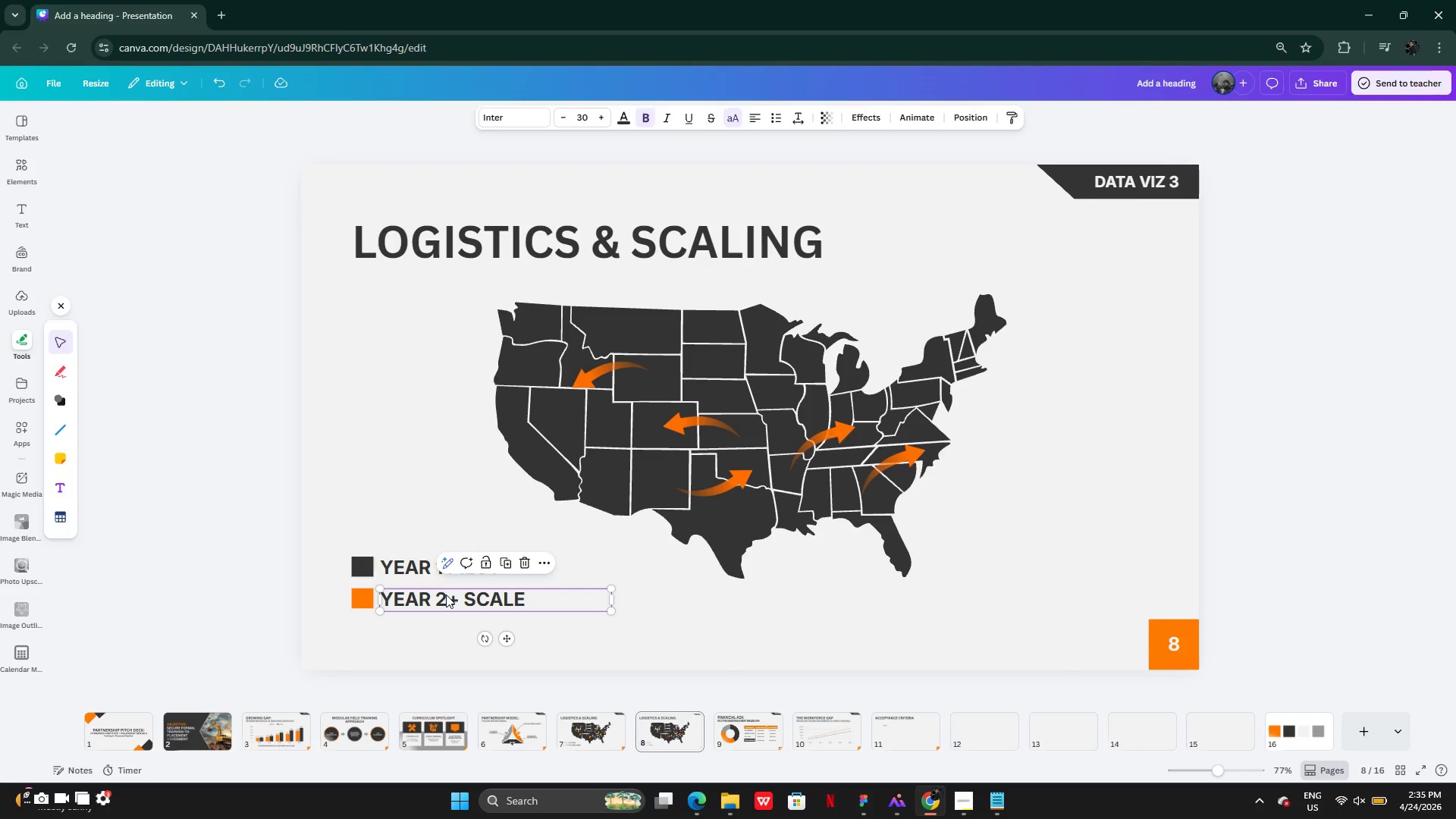 
left_click([927, 738])
 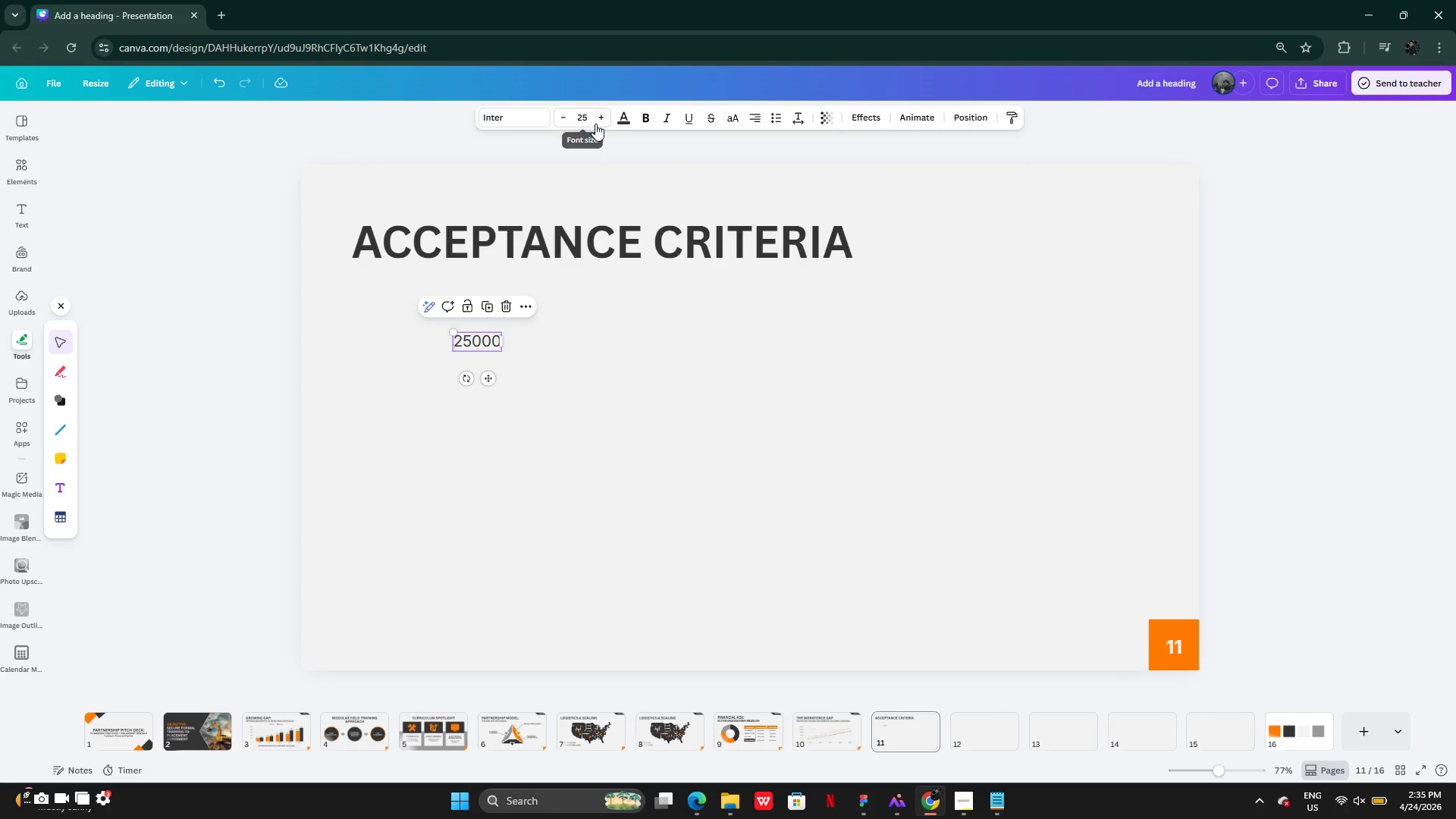 
double_click([601, 121])
 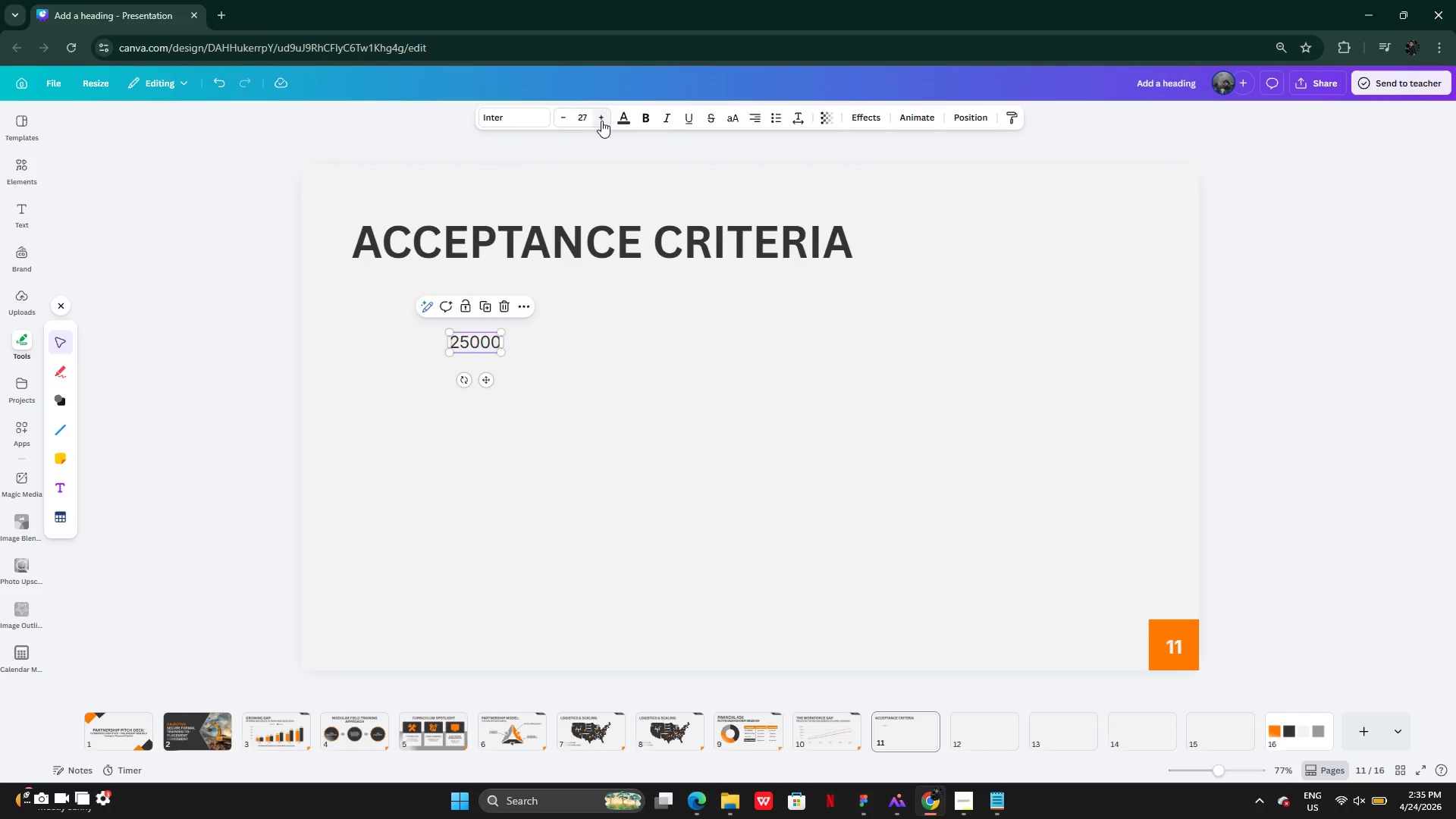 
triple_click([601, 121])
 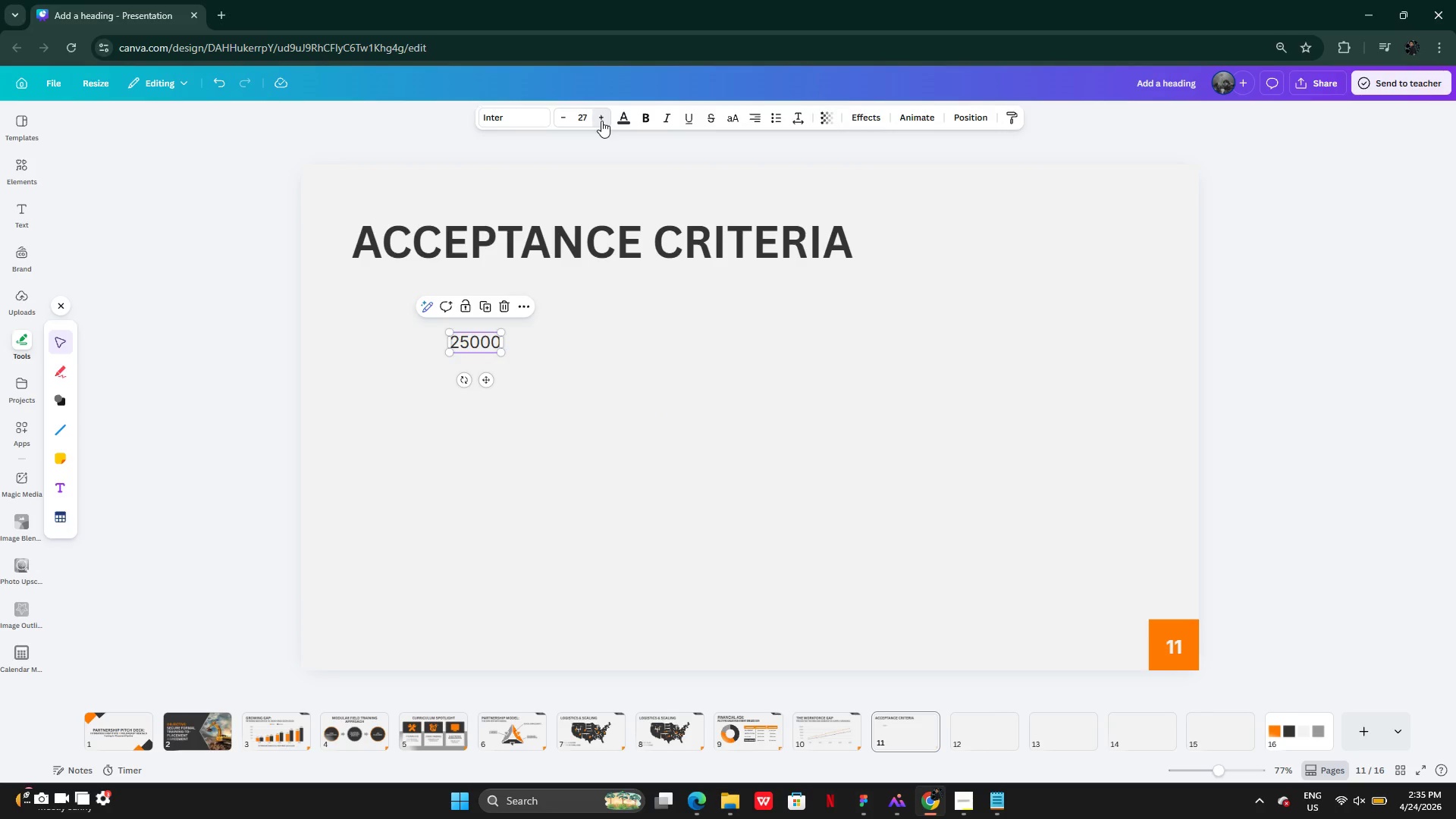 
triple_click([601, 121])
 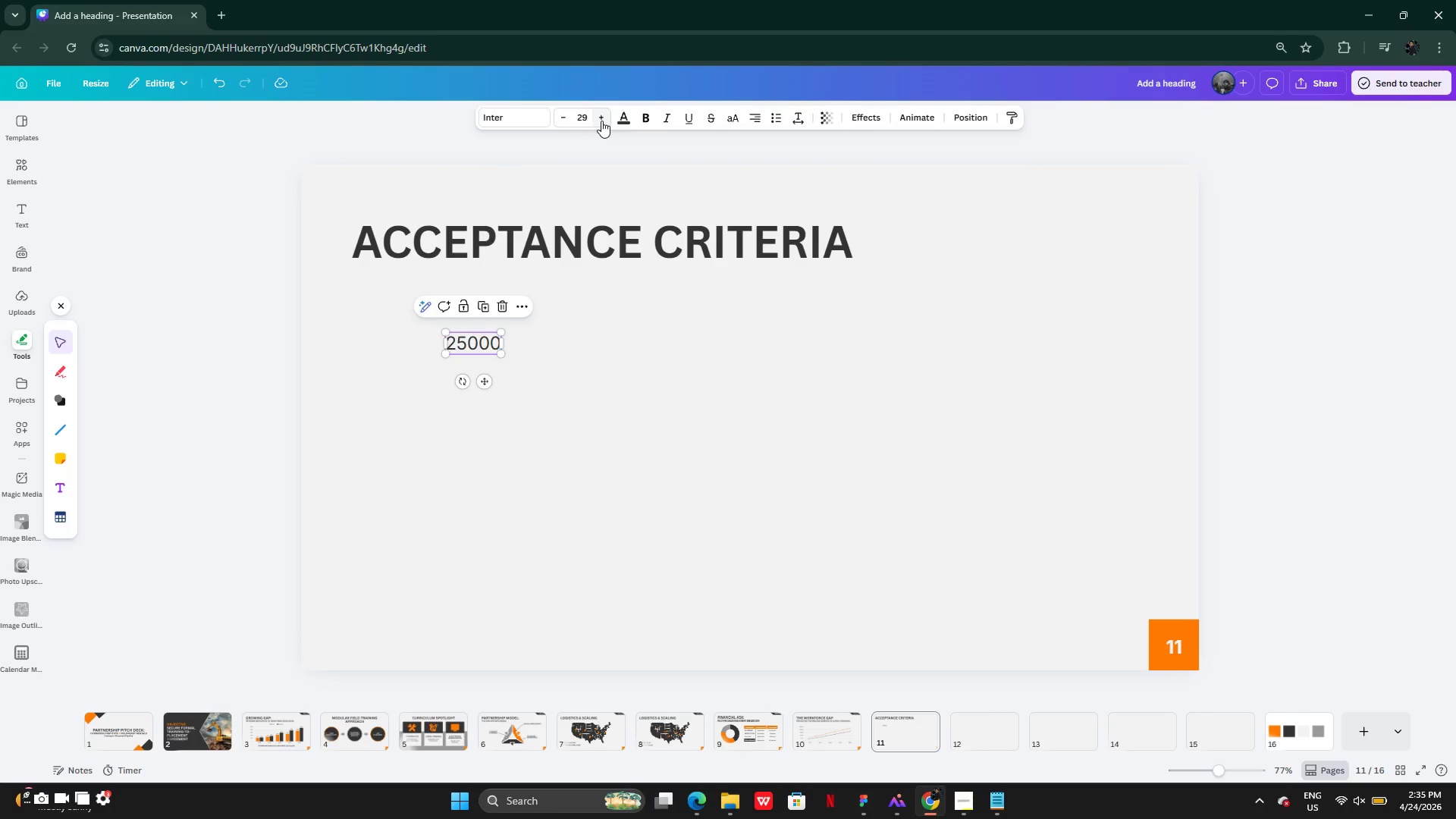 
left_click([601, 121])
 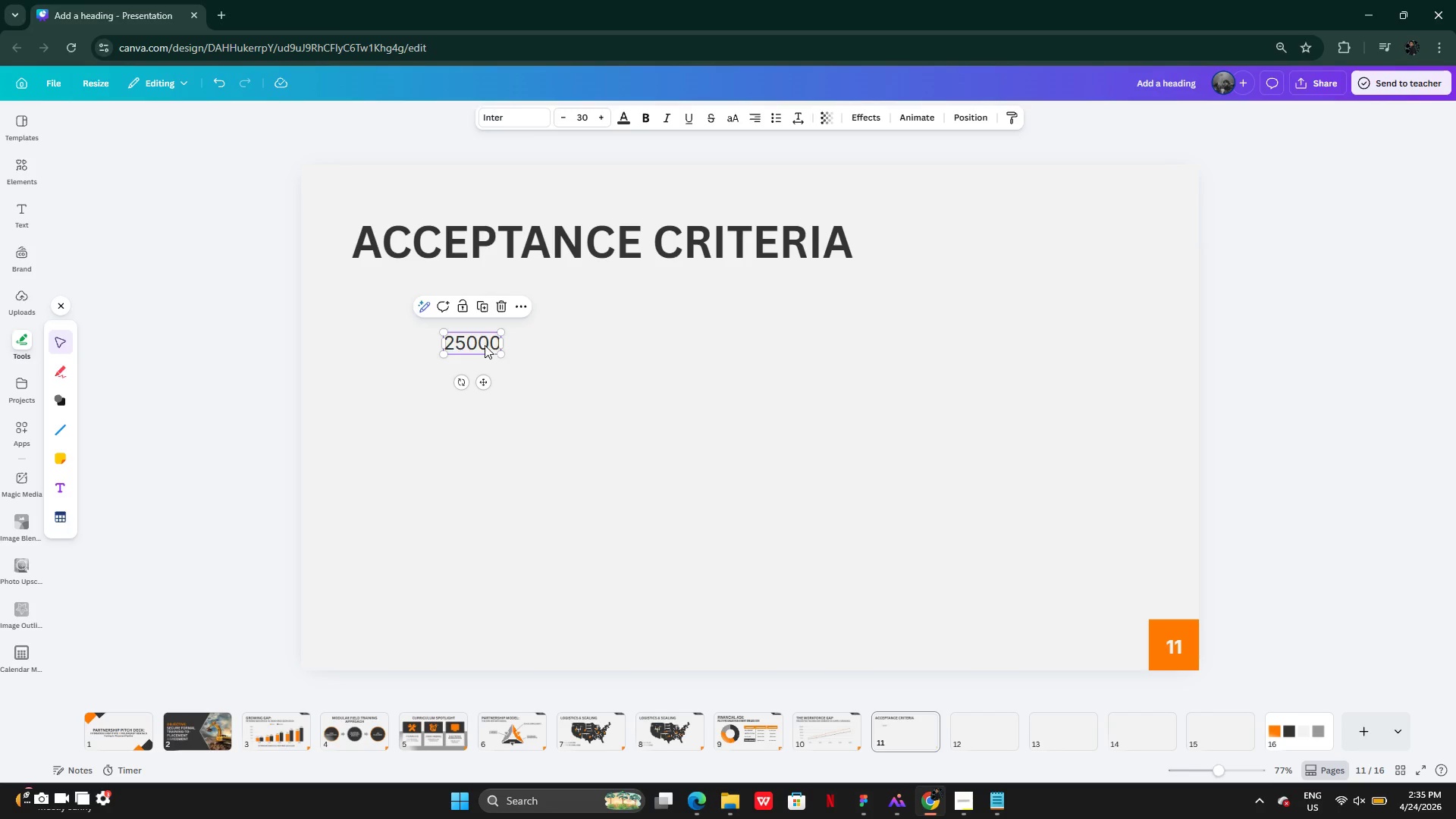 
double_click([485, 341])
 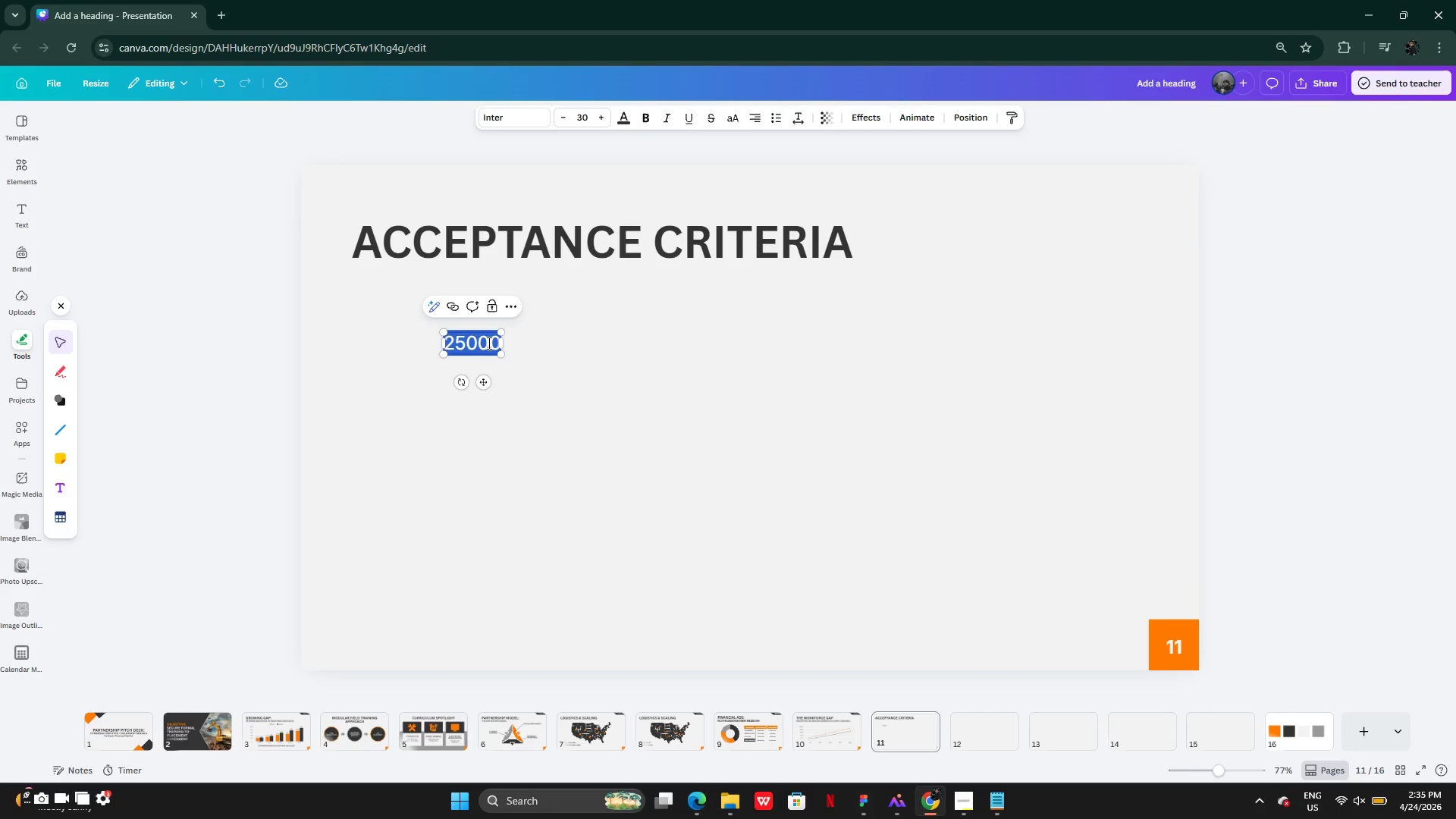 
type(Funa)
key(Backspace)
type(ctional Syste,)
key(Backspace)
 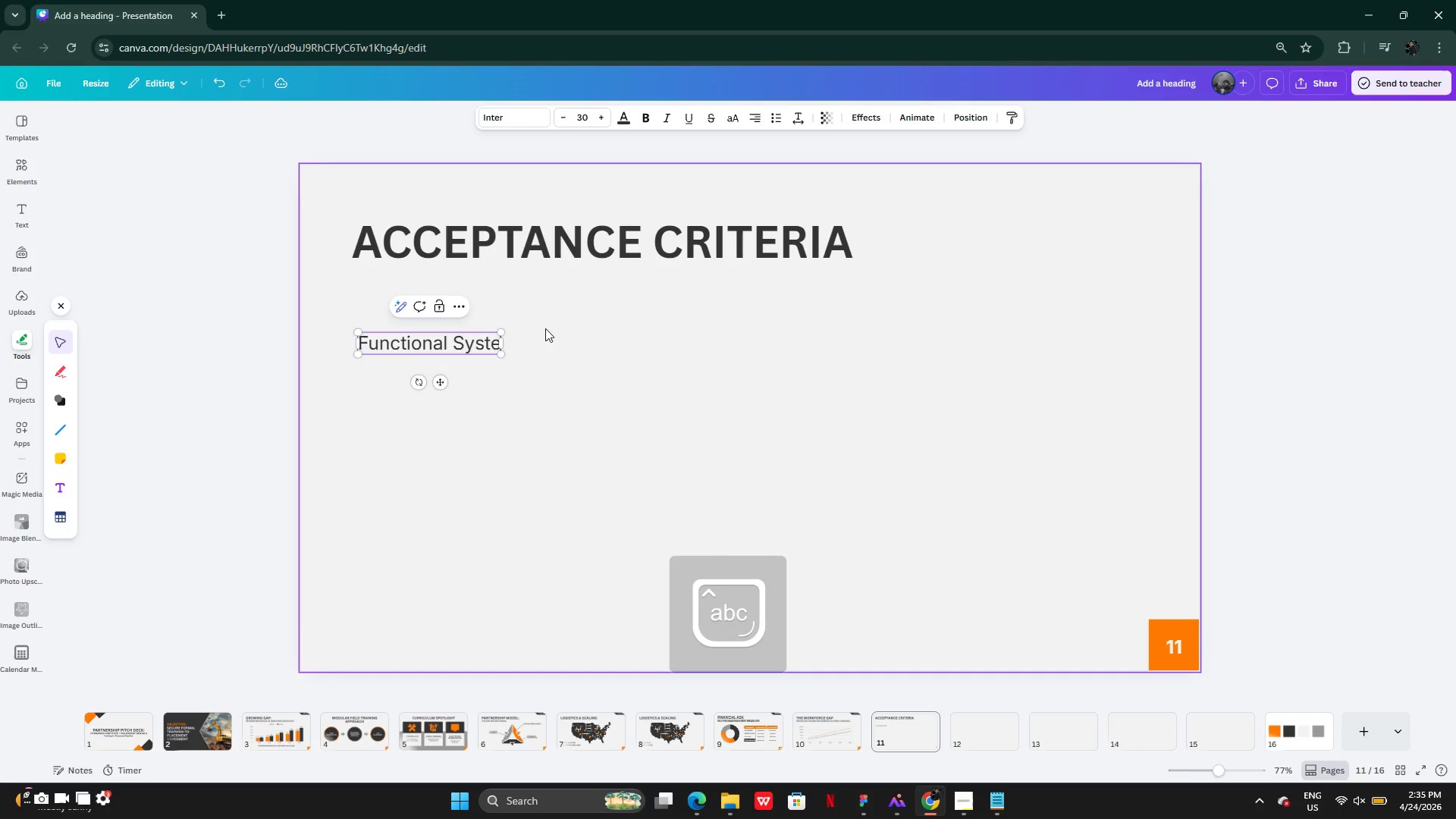 
key(M)
 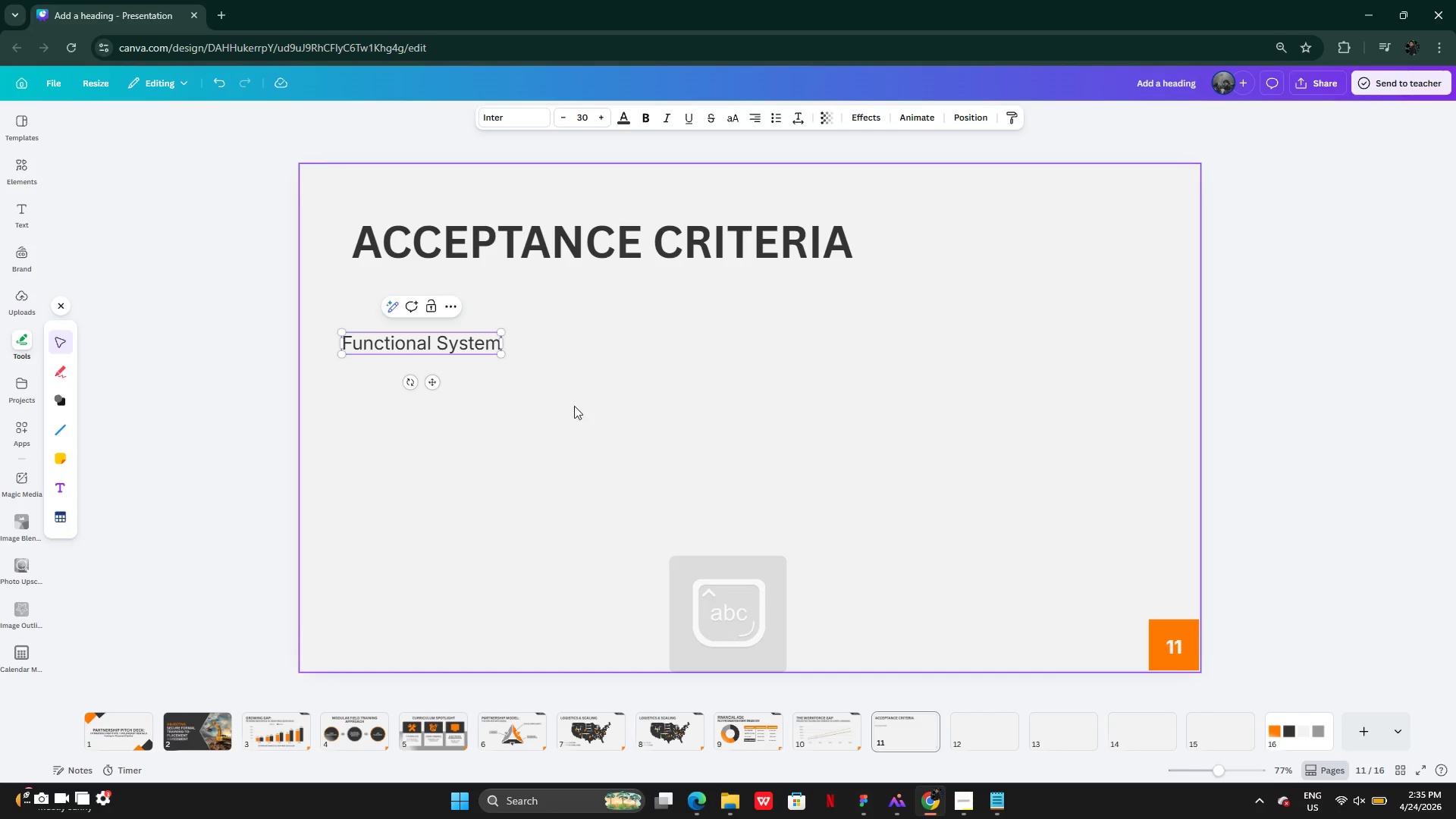 
left_click([654, 369])
 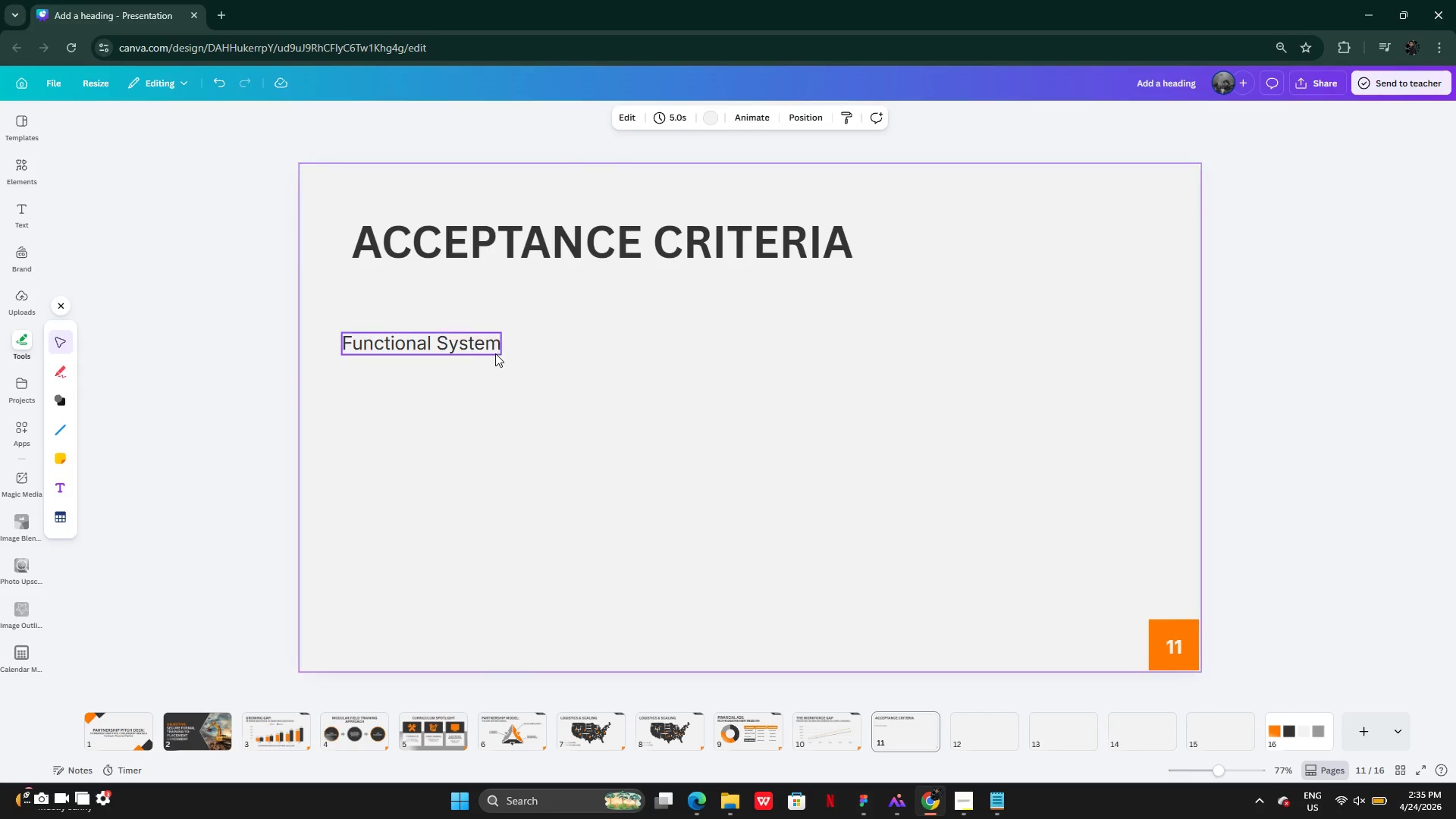 
left_click([463, 350])
 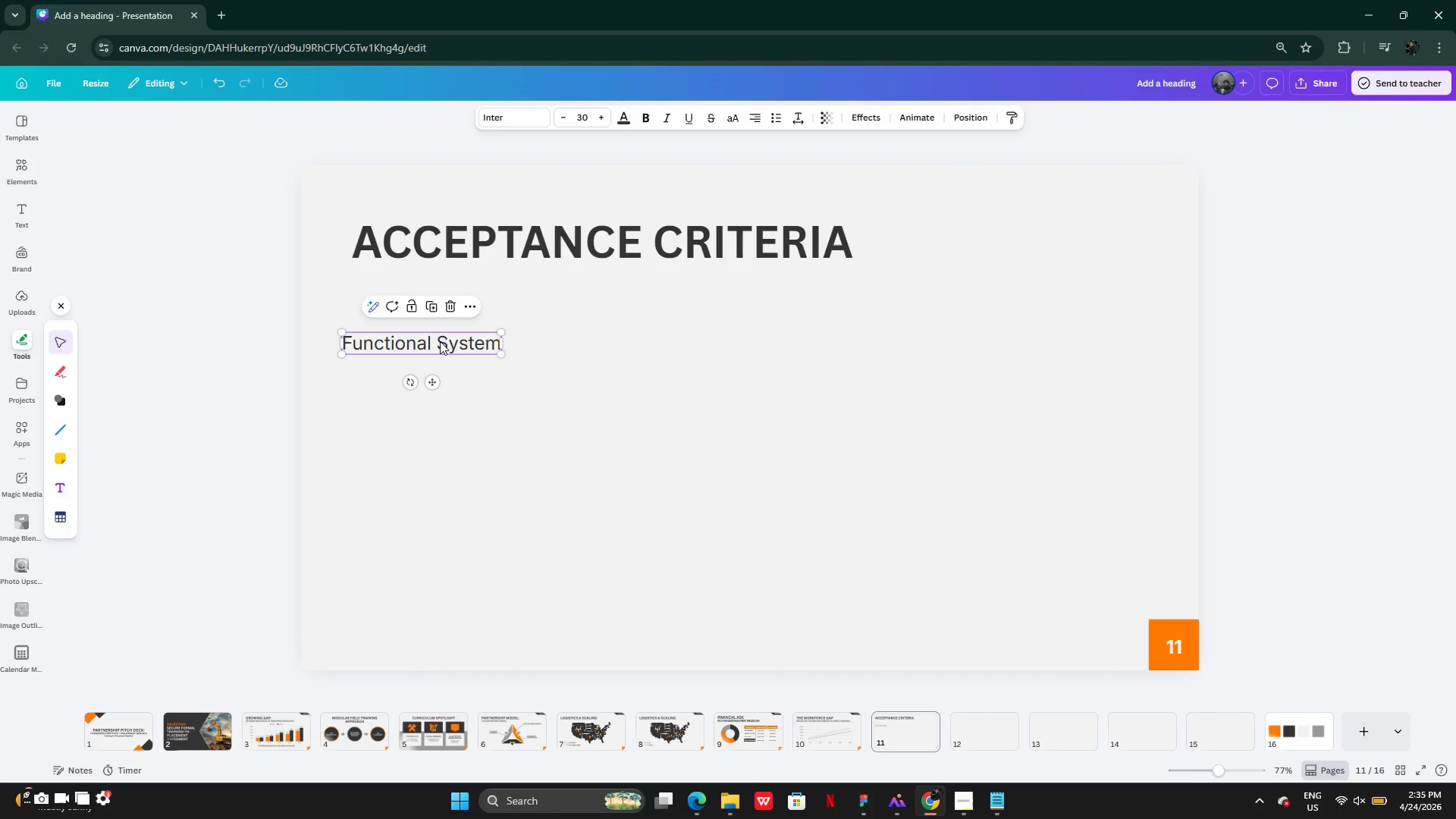 
left_click_drag(start_coordinate=[435, 341], to_coordinate=[447, 342])
 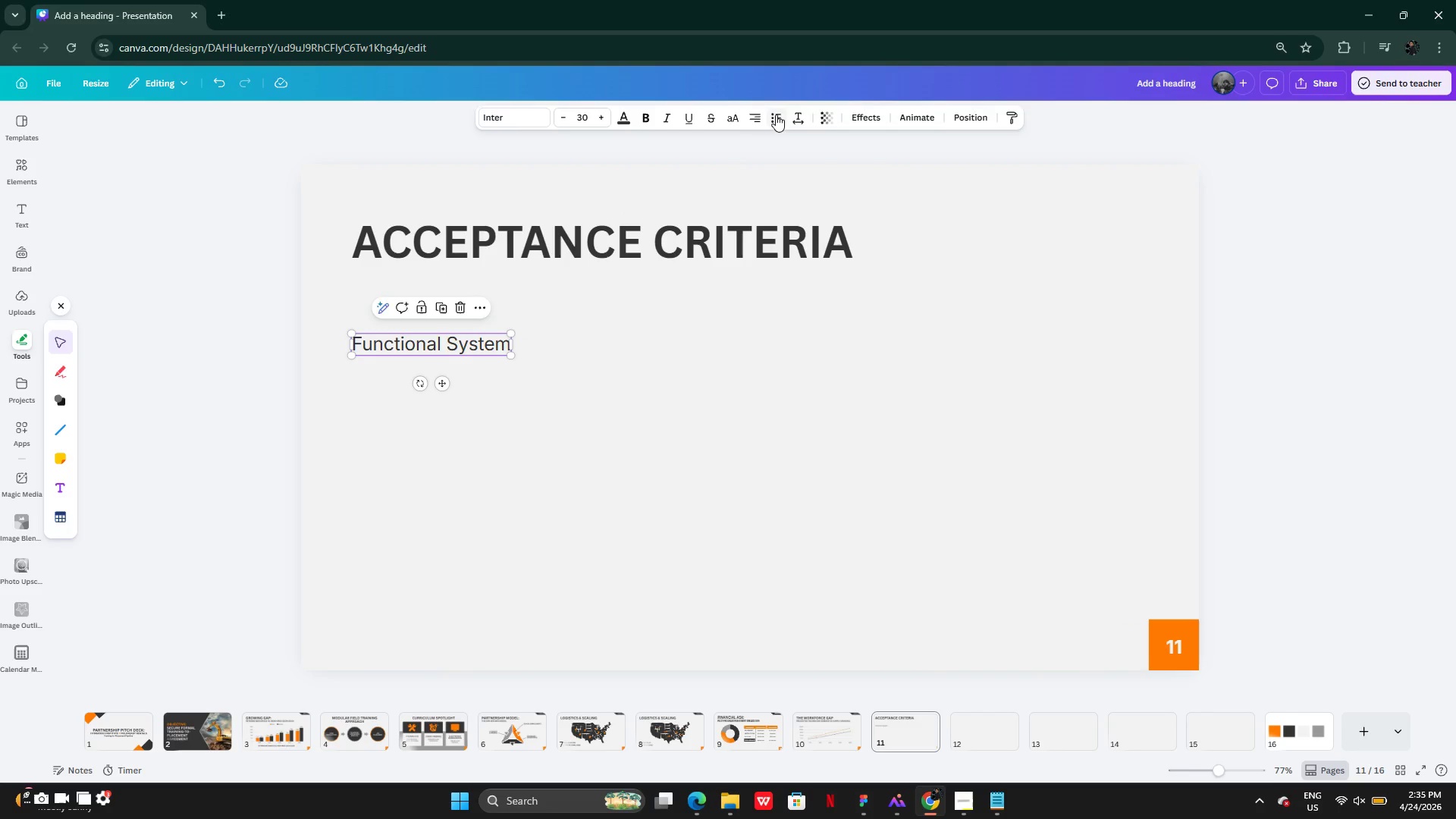 
left_click([755, 120])
 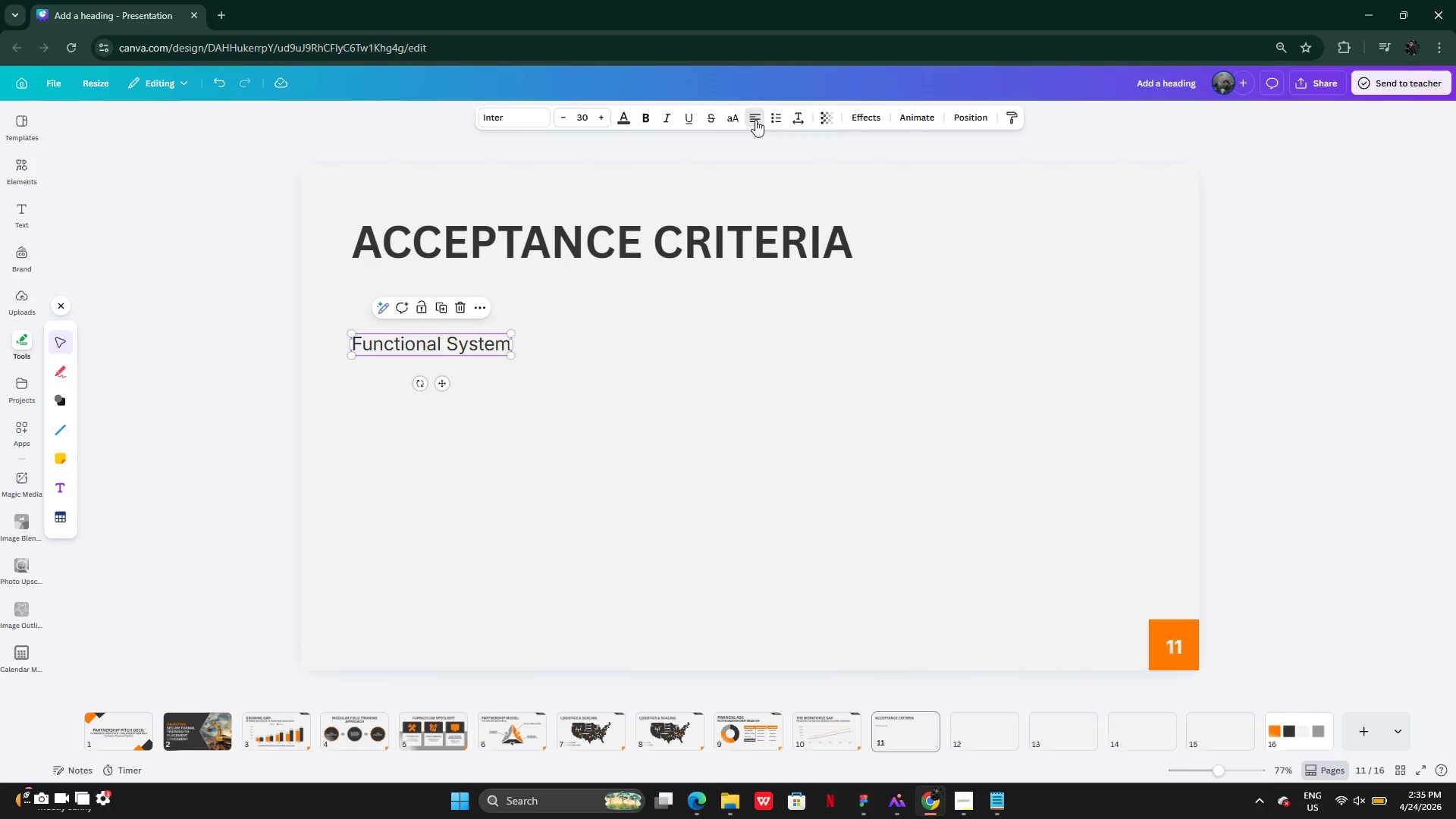 
double_click([755, 120])
 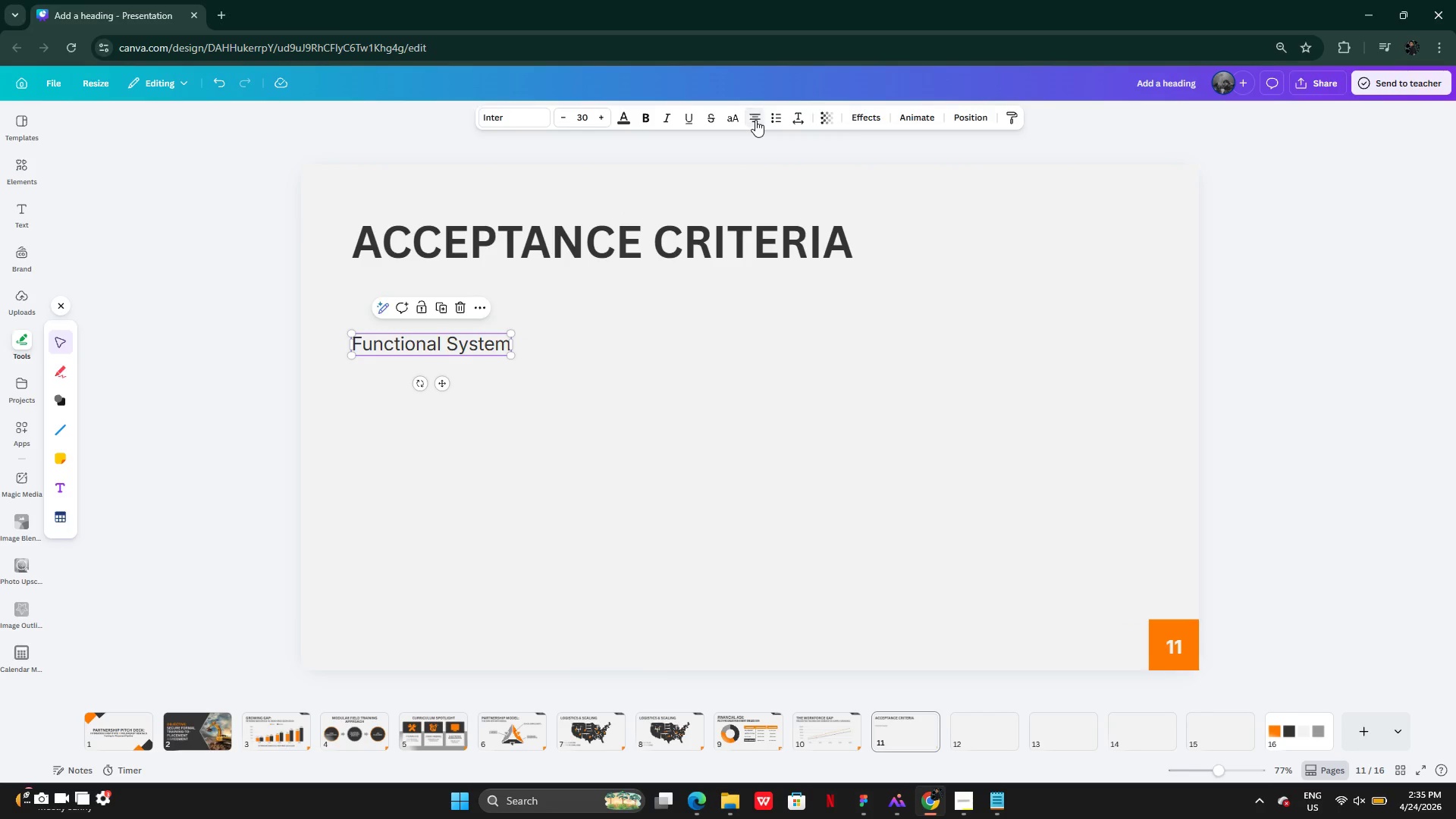 
triple_click([755, 120])
 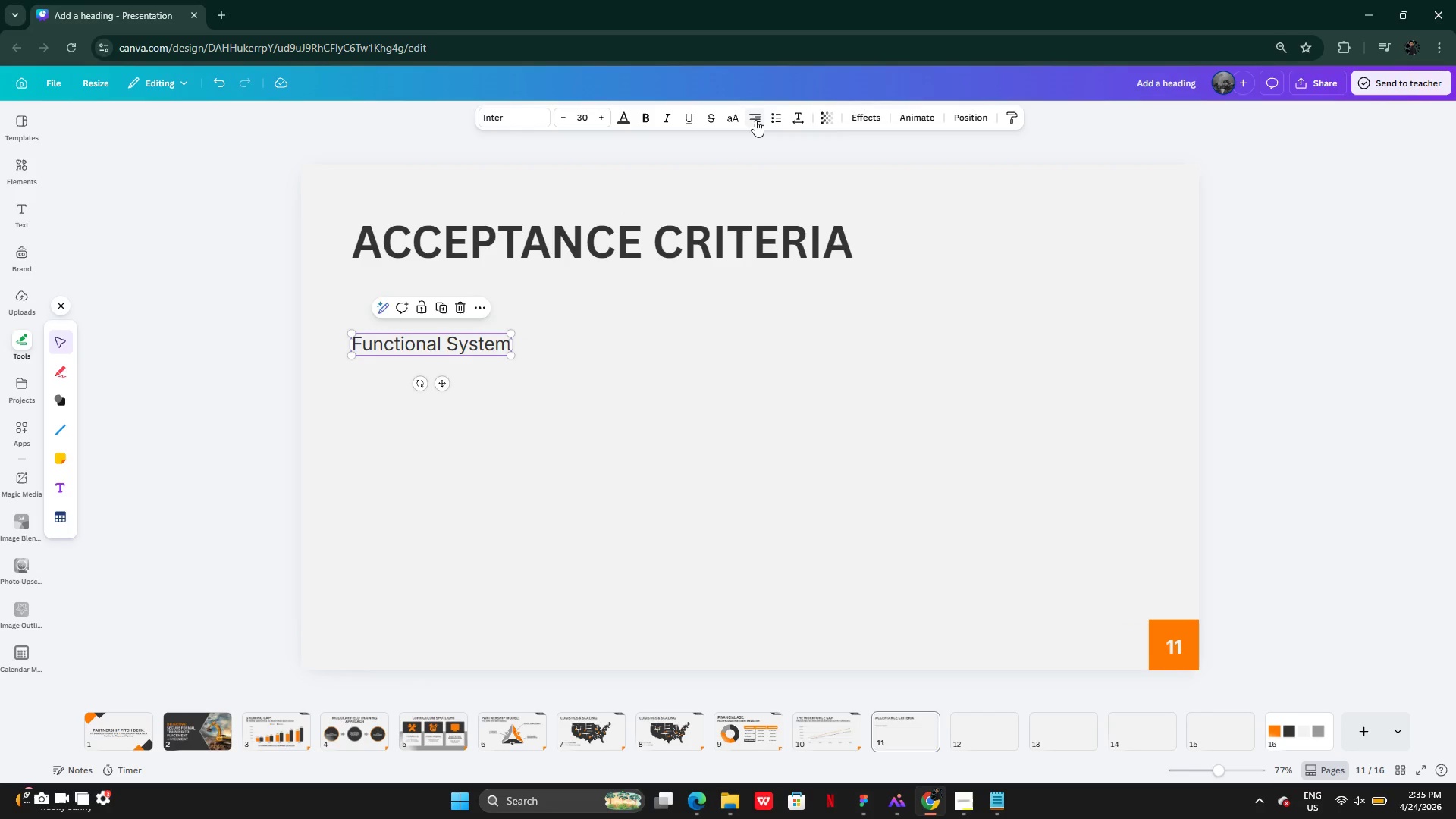 
triple_click([755, 120])
 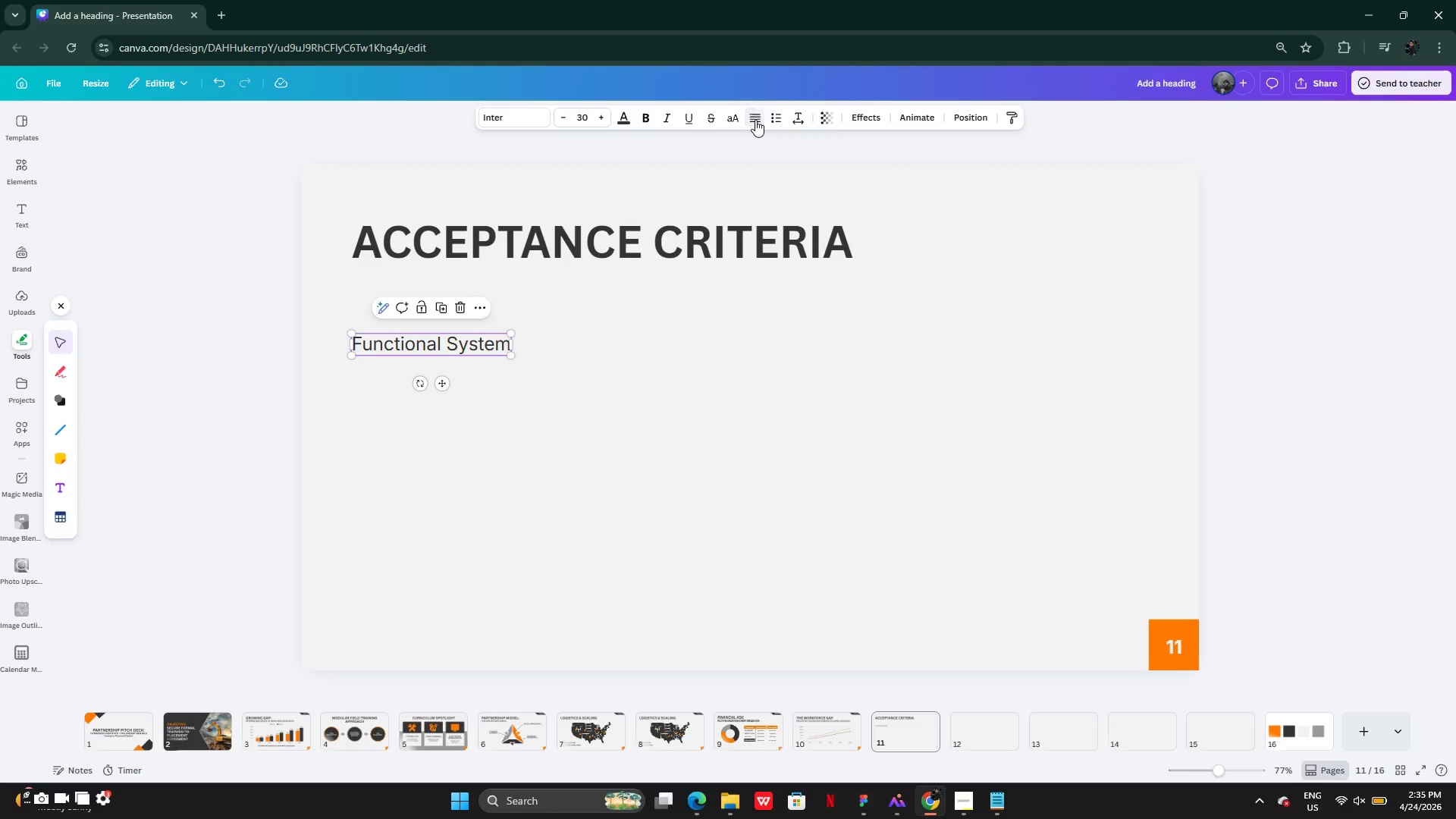 
triple_click([755, 120])
 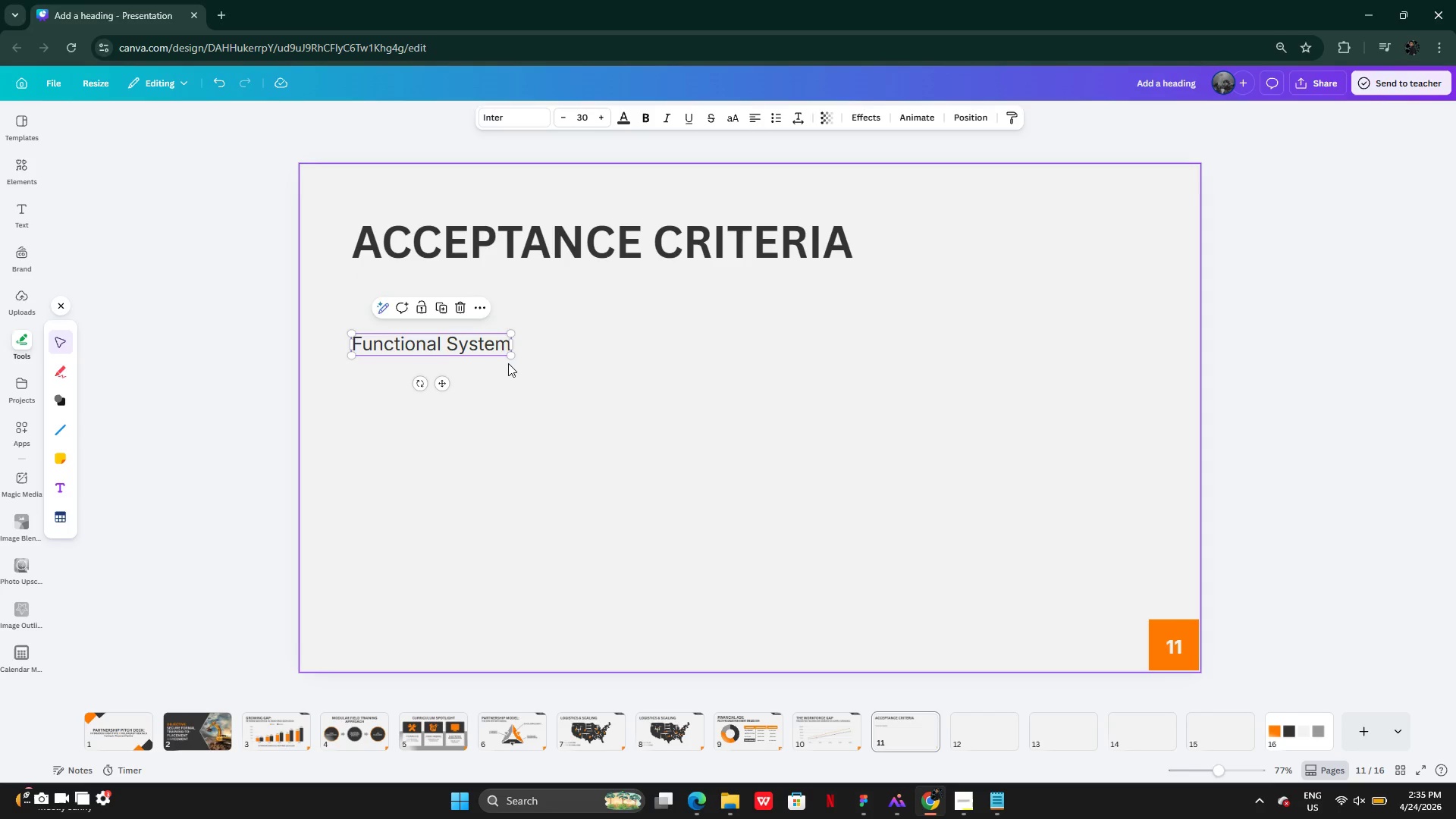 
left_click([491, 332])
 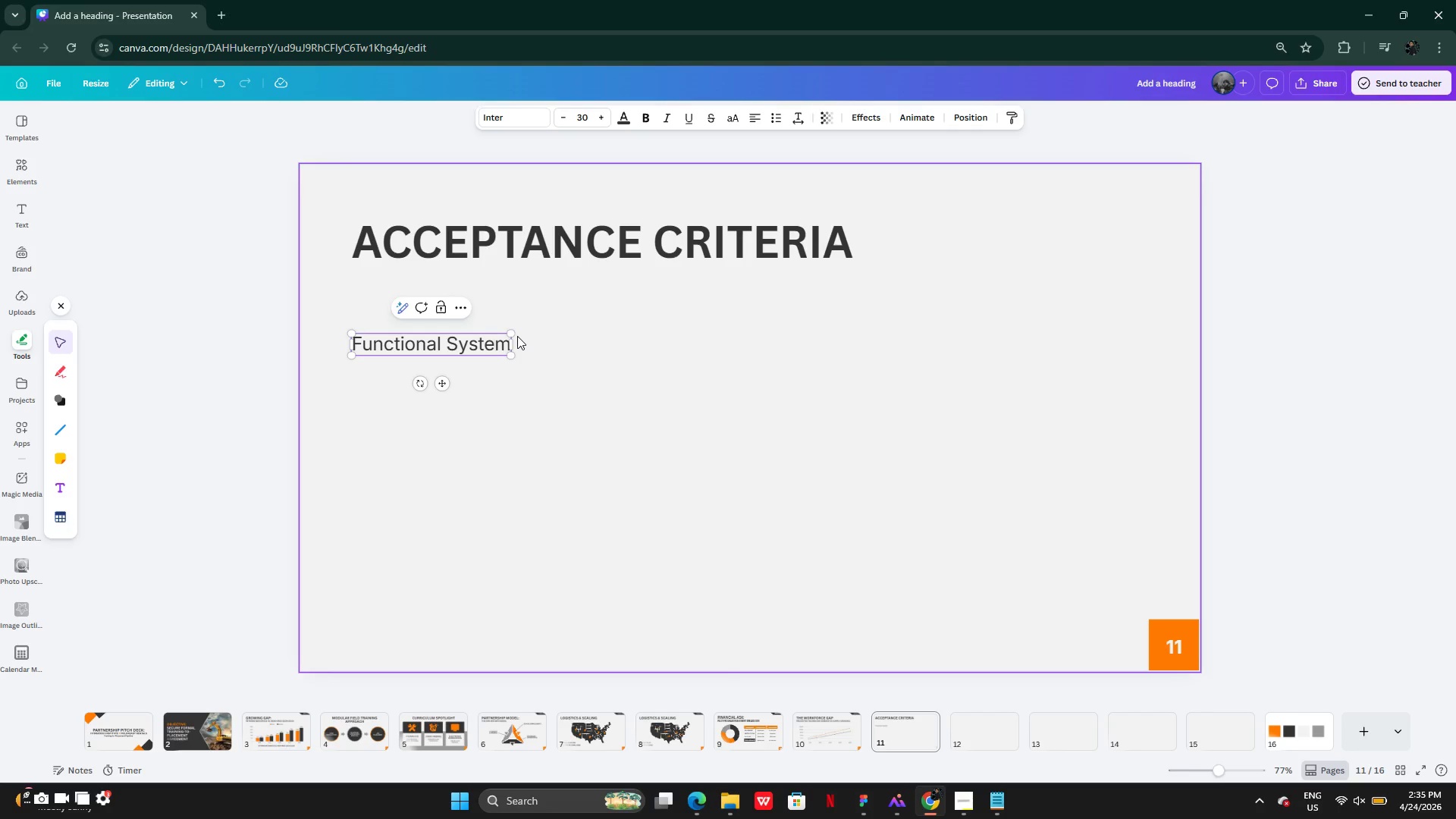 
key(ArrowRight)
 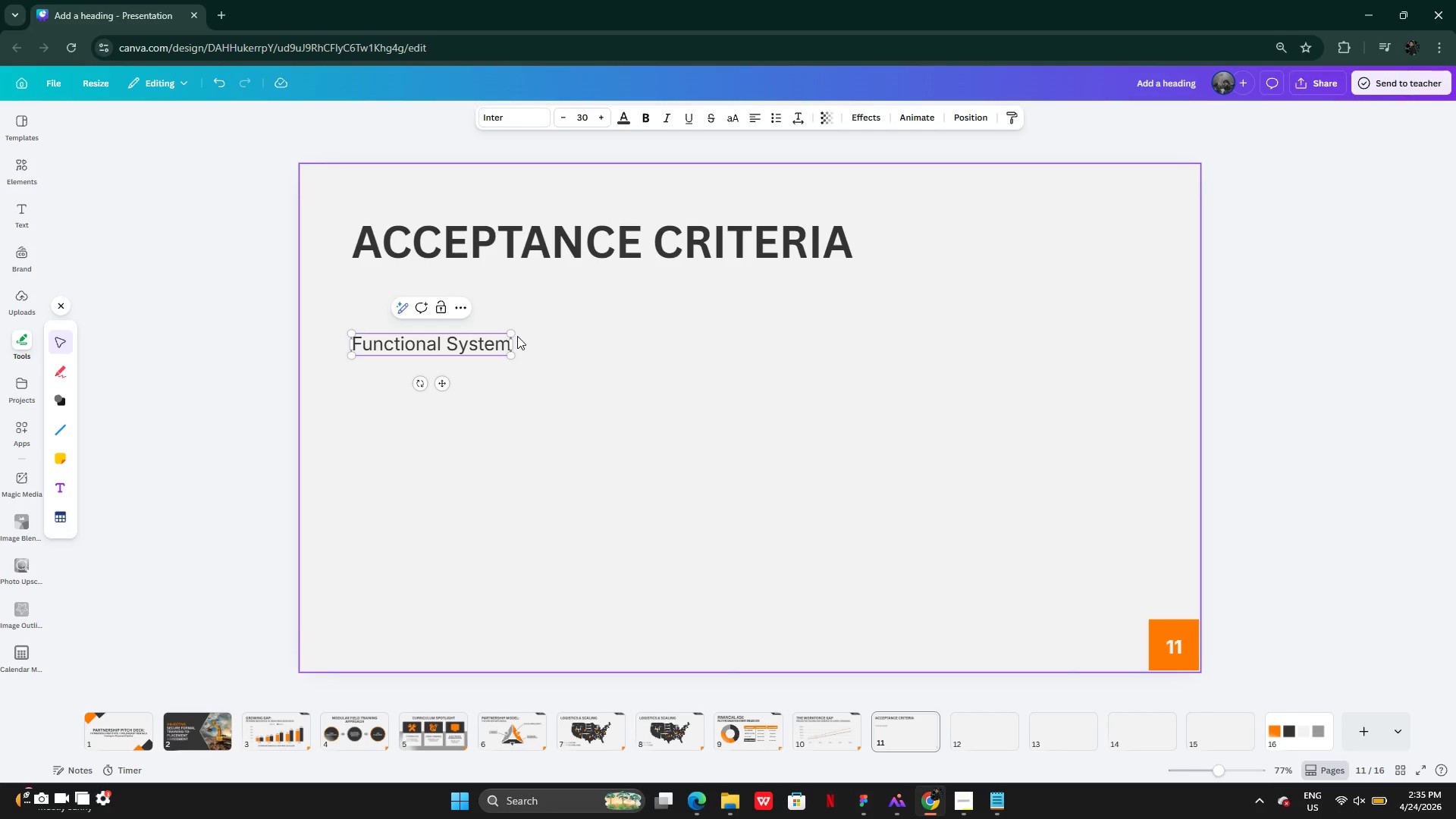 
key(ArrowRight)
 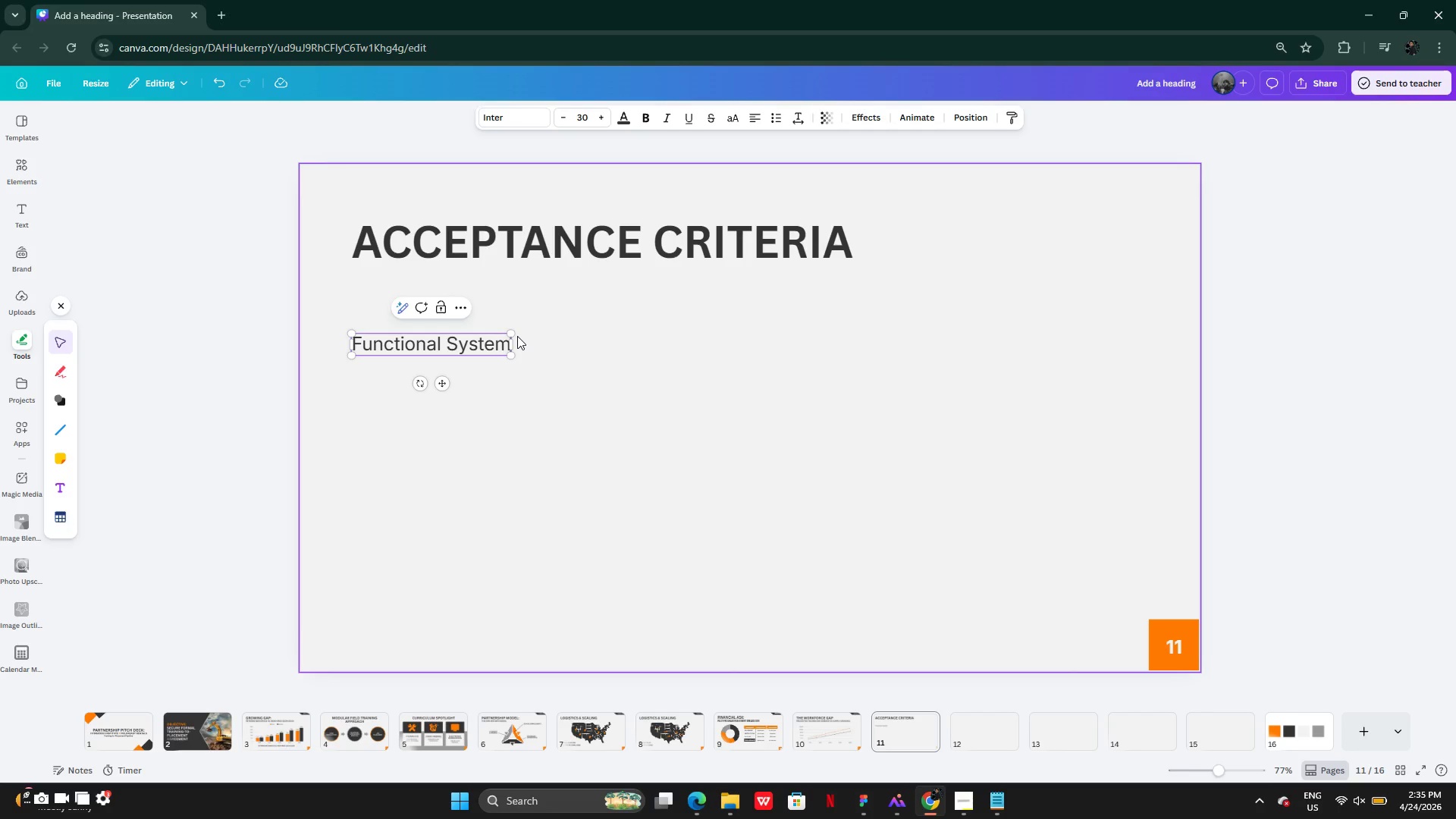 
type( O)
key(Backspace)
type(Perdoeance)
key(Backspace)
key(Backspace)
 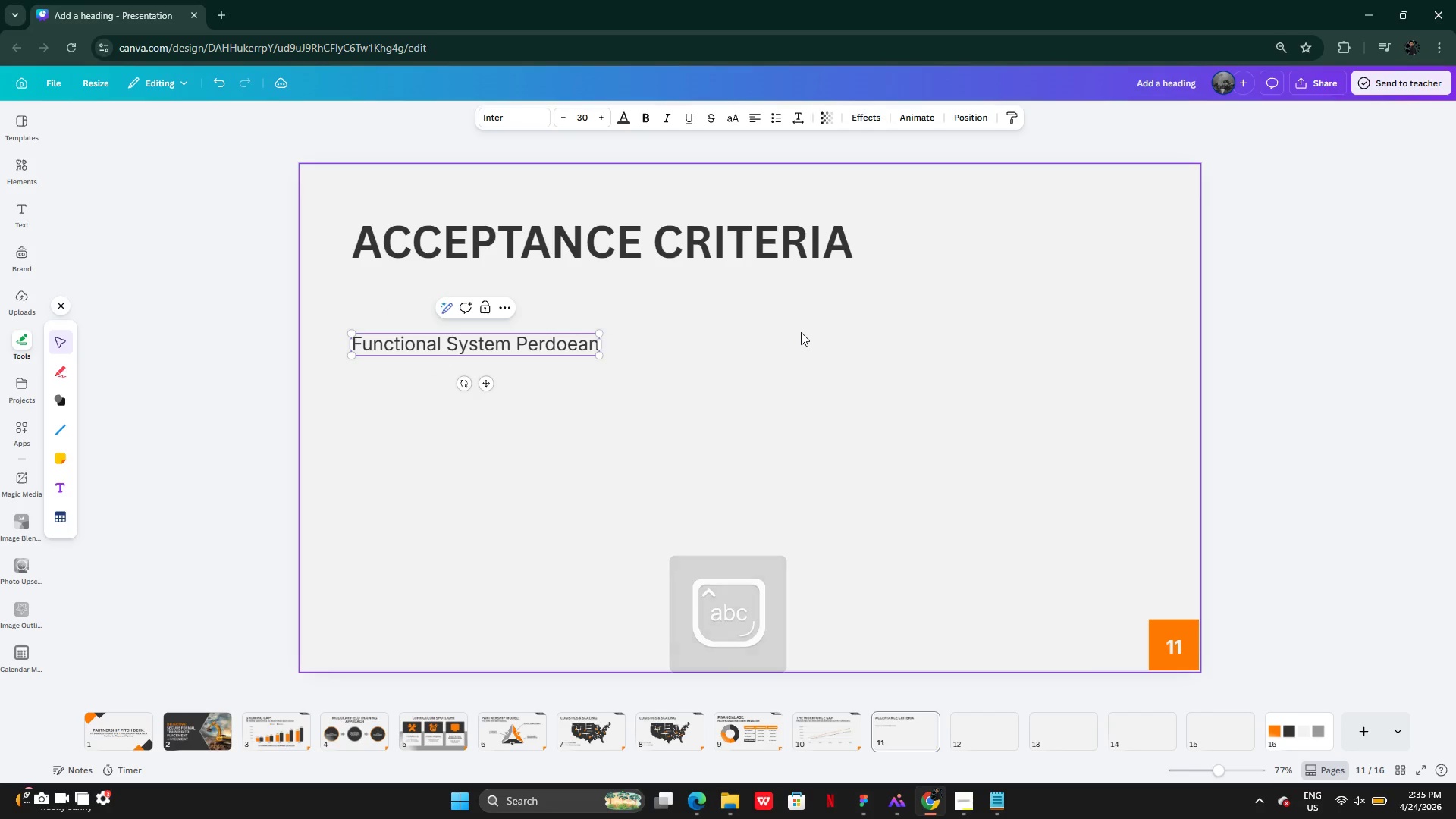 
key(Backspace)
key(Backspace)
key(Backspace)
key(Backspace)
key(Backspace)
type(formance Requirements)
 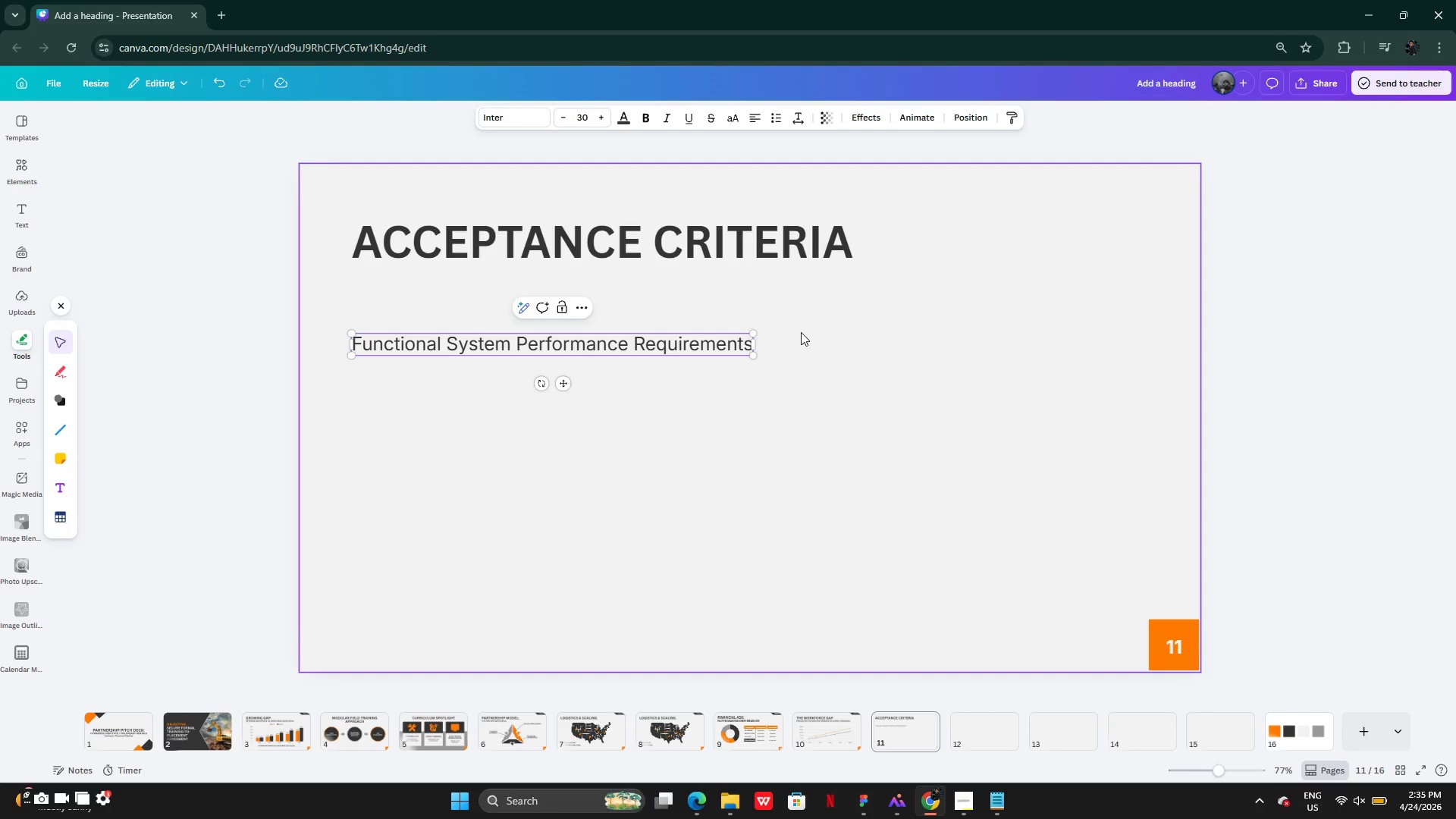 
key(Enter)
 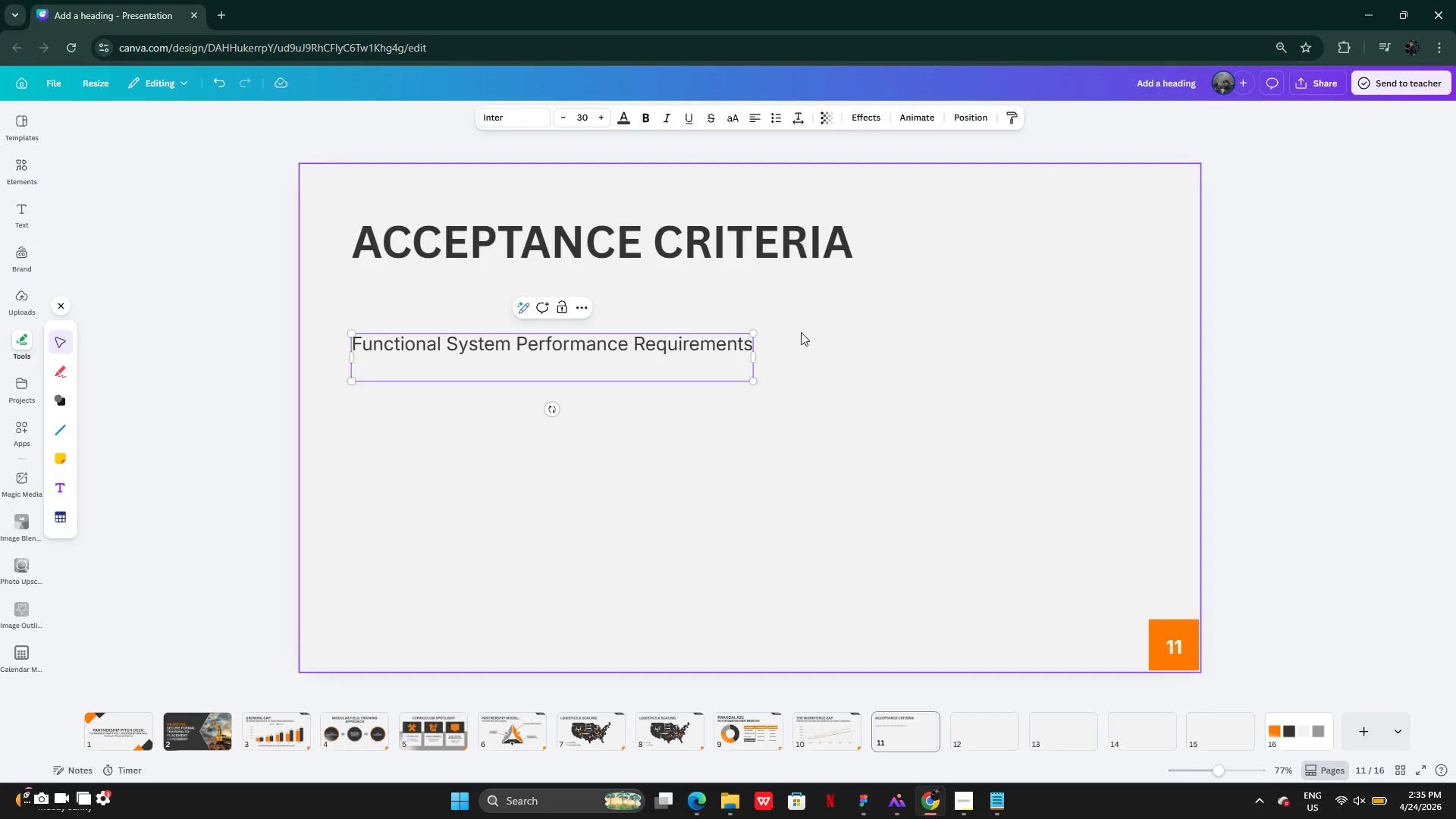 
type(Integration and Interoperability Standards Security and Vy)
key(Backspace)
type(ulen)
key(Backspace)
key(Backspace)
 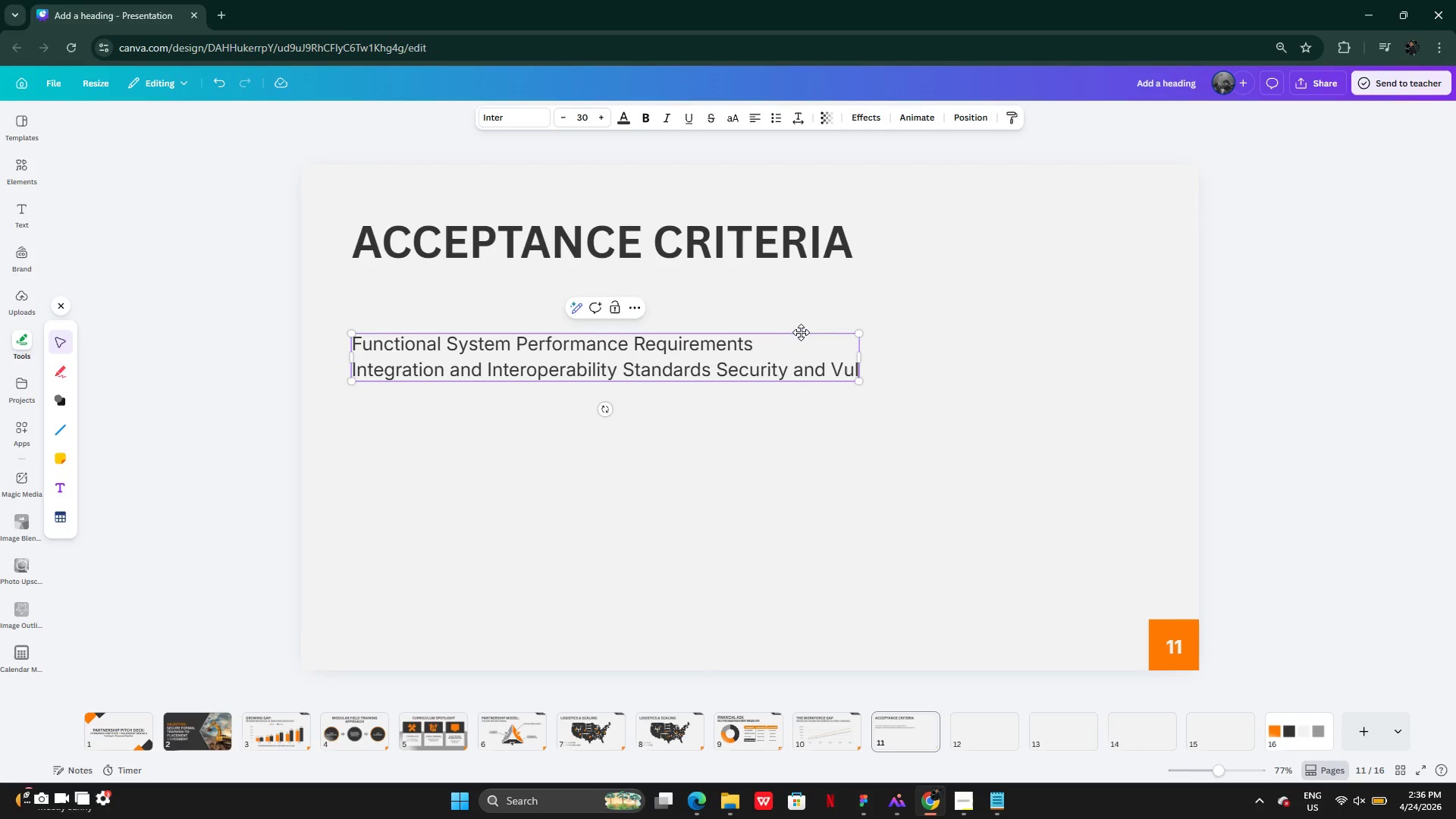 
type(nerav)
key(Backspace)
type(bility.)
 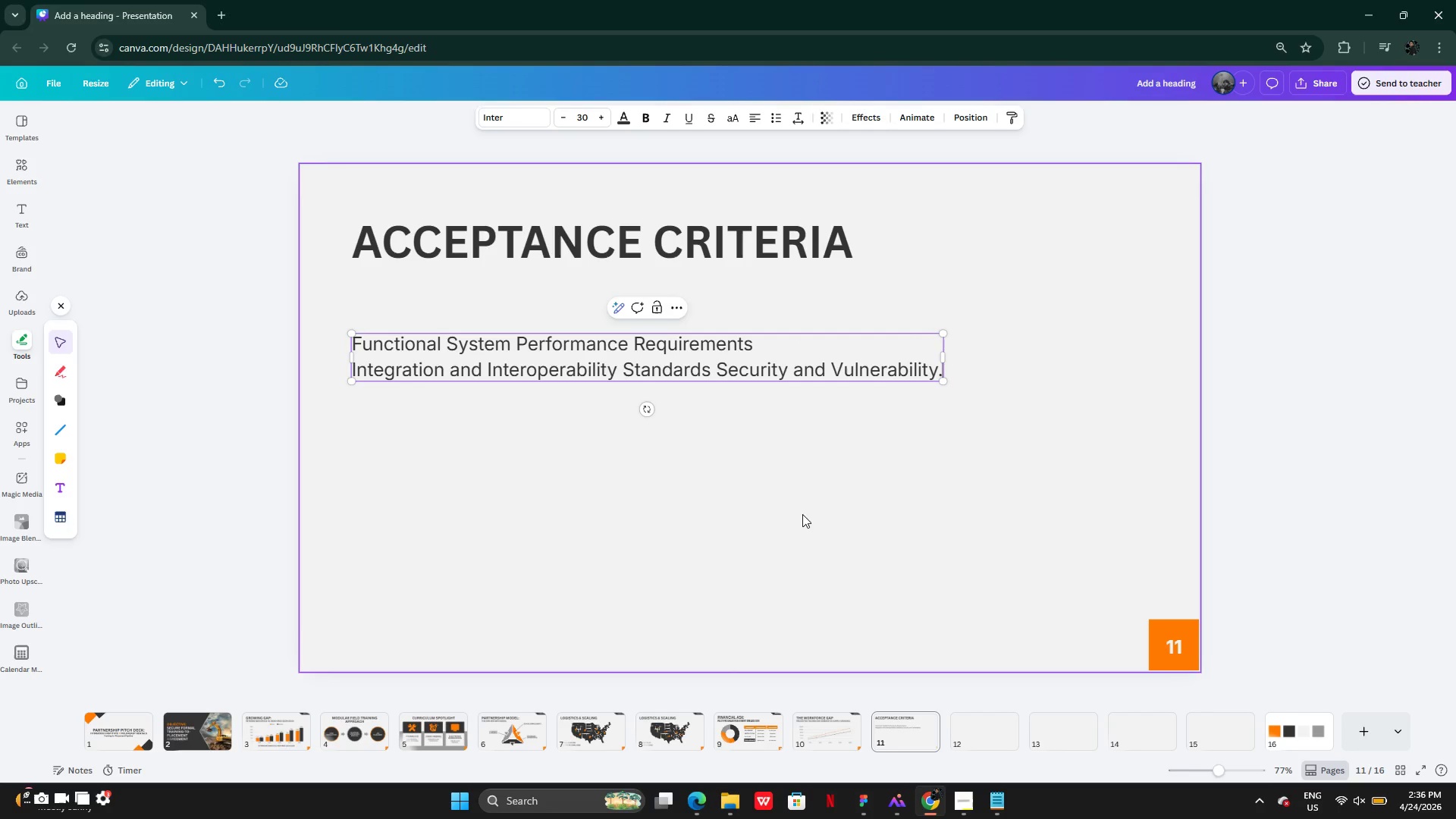 
left_click([968, 464])
 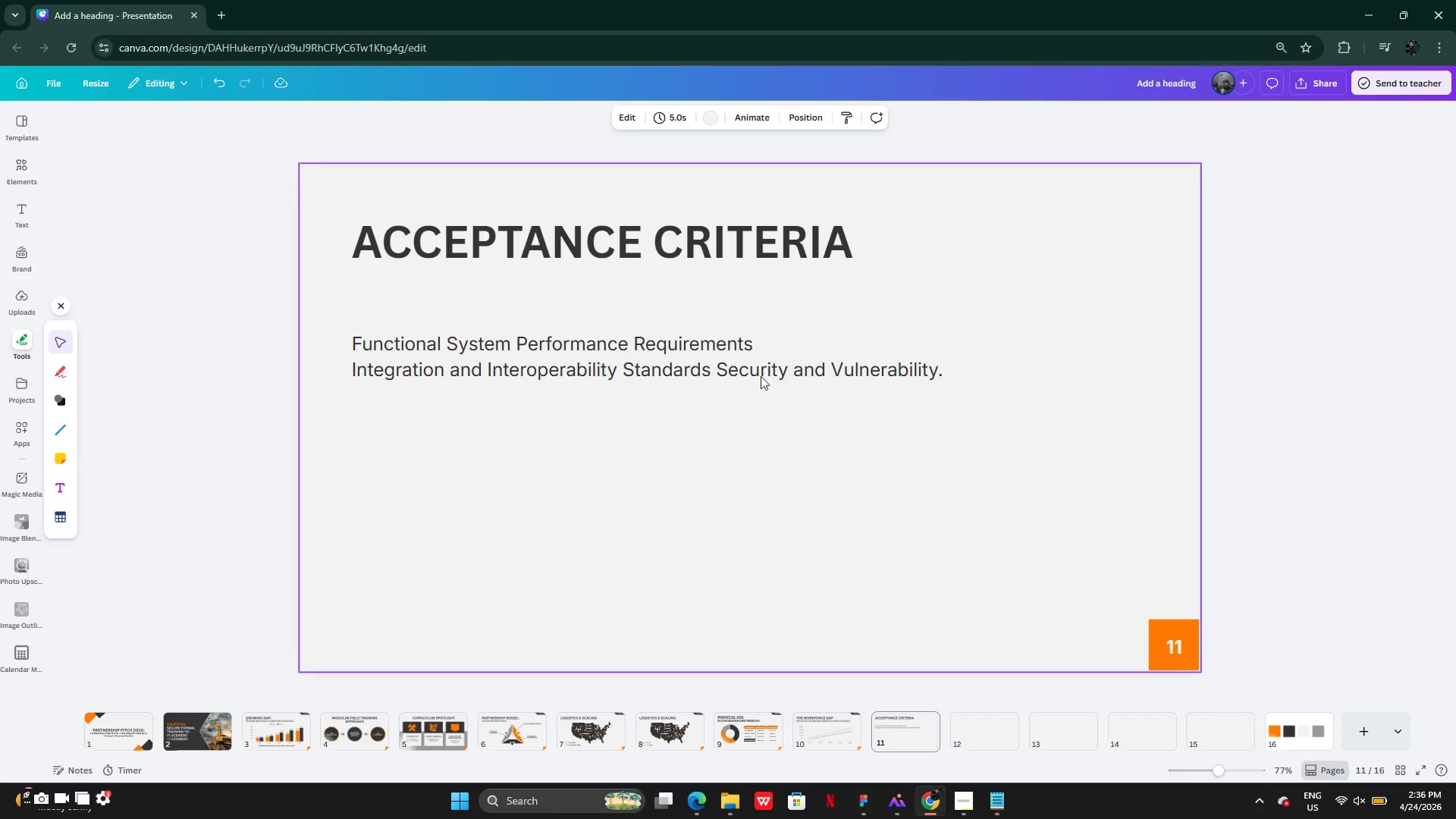 
left_click([764, 362])
 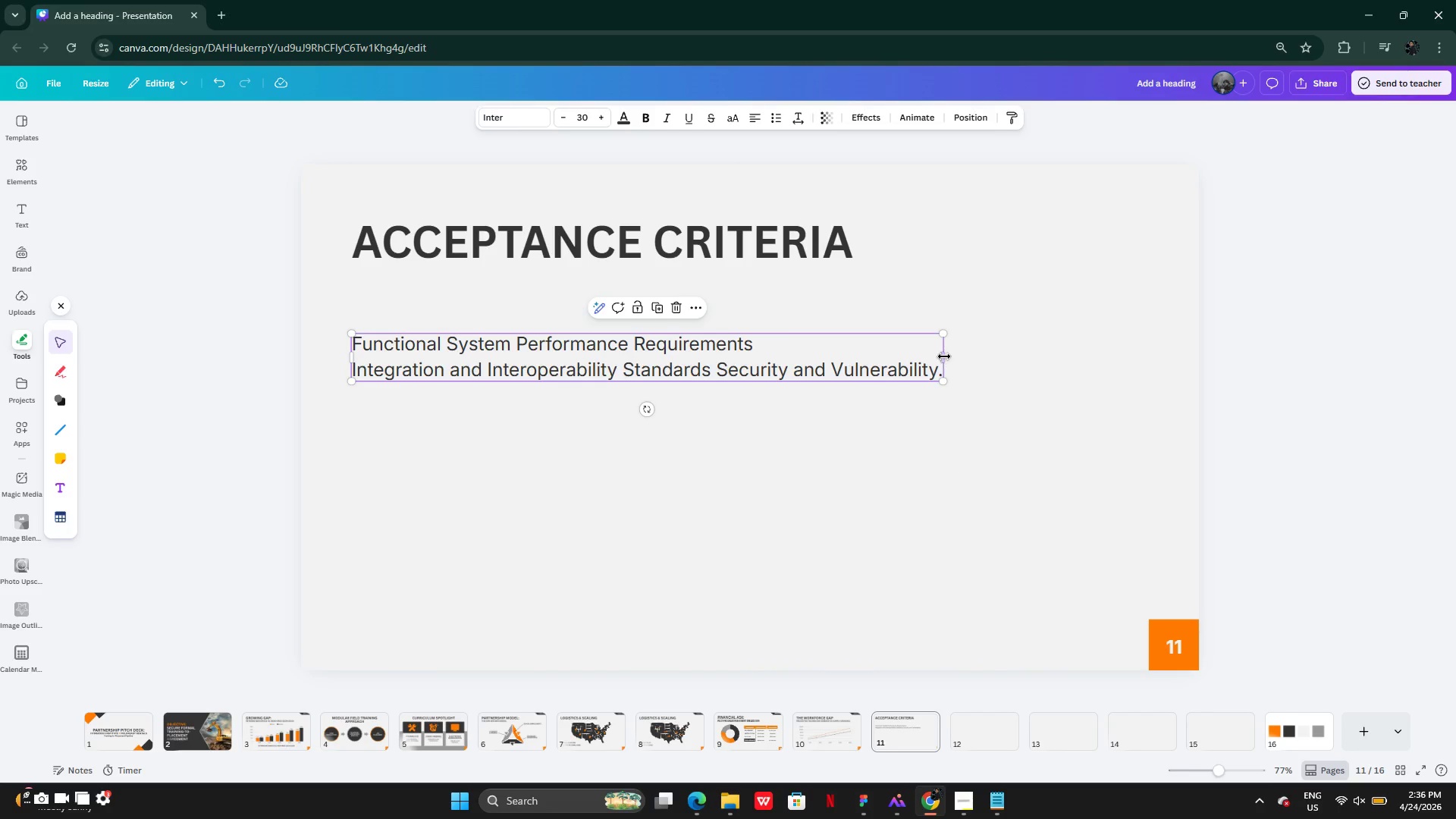 
left_click_drag(start_coordinate=[944, 356], to_coordinate=[786, 352])
 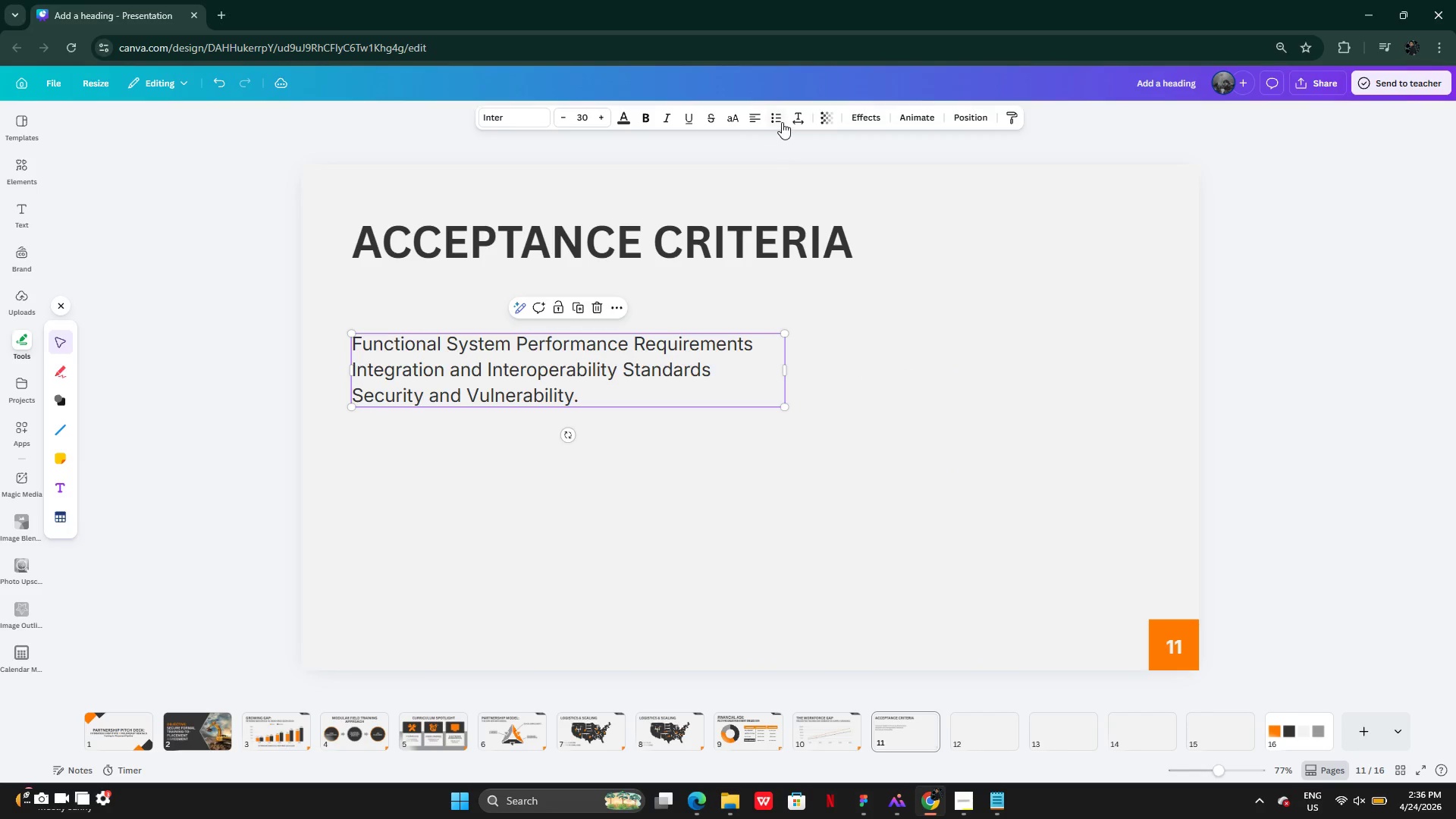 
left_click([782, 119])
 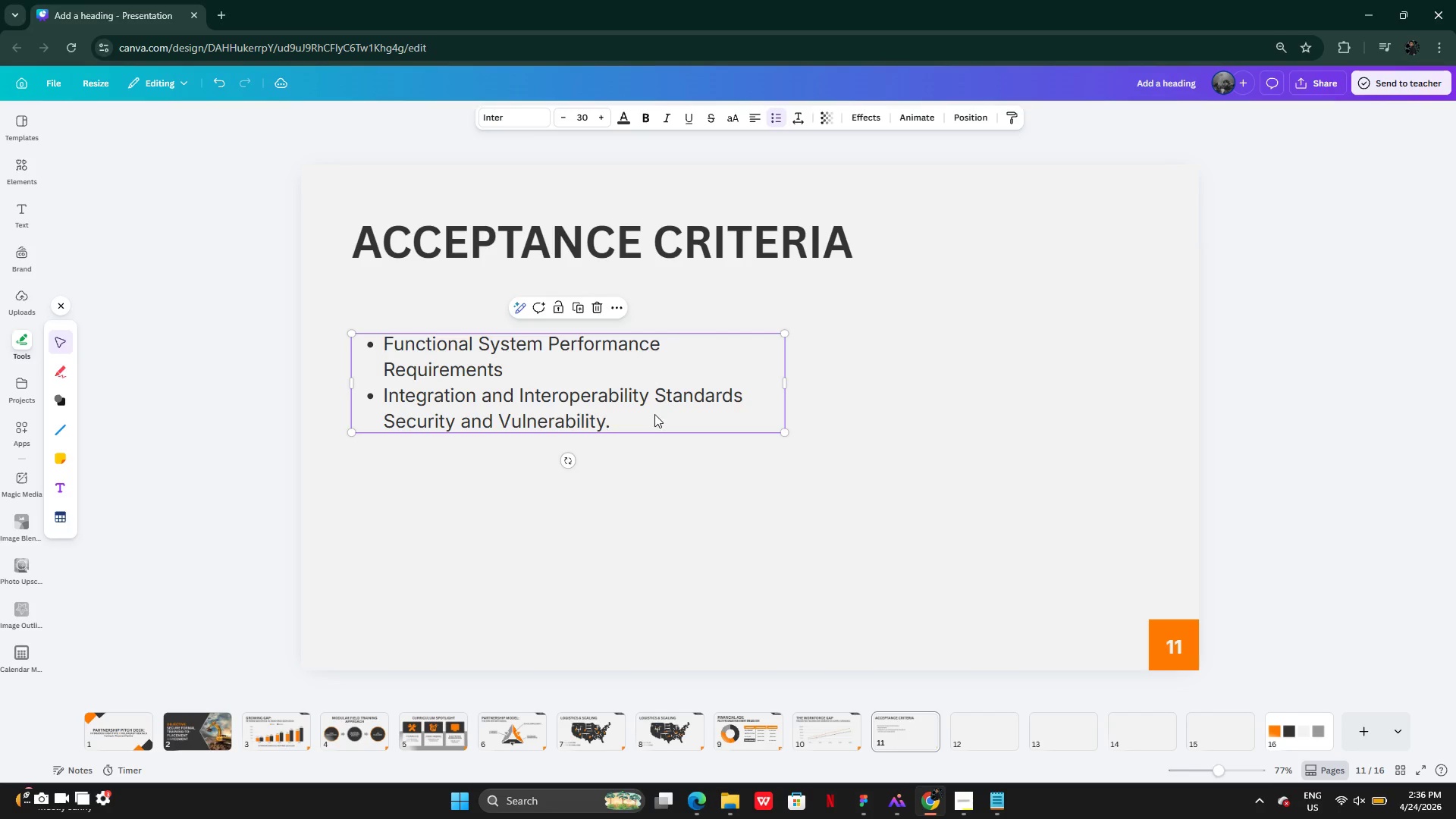 
left_click([666, 409])
 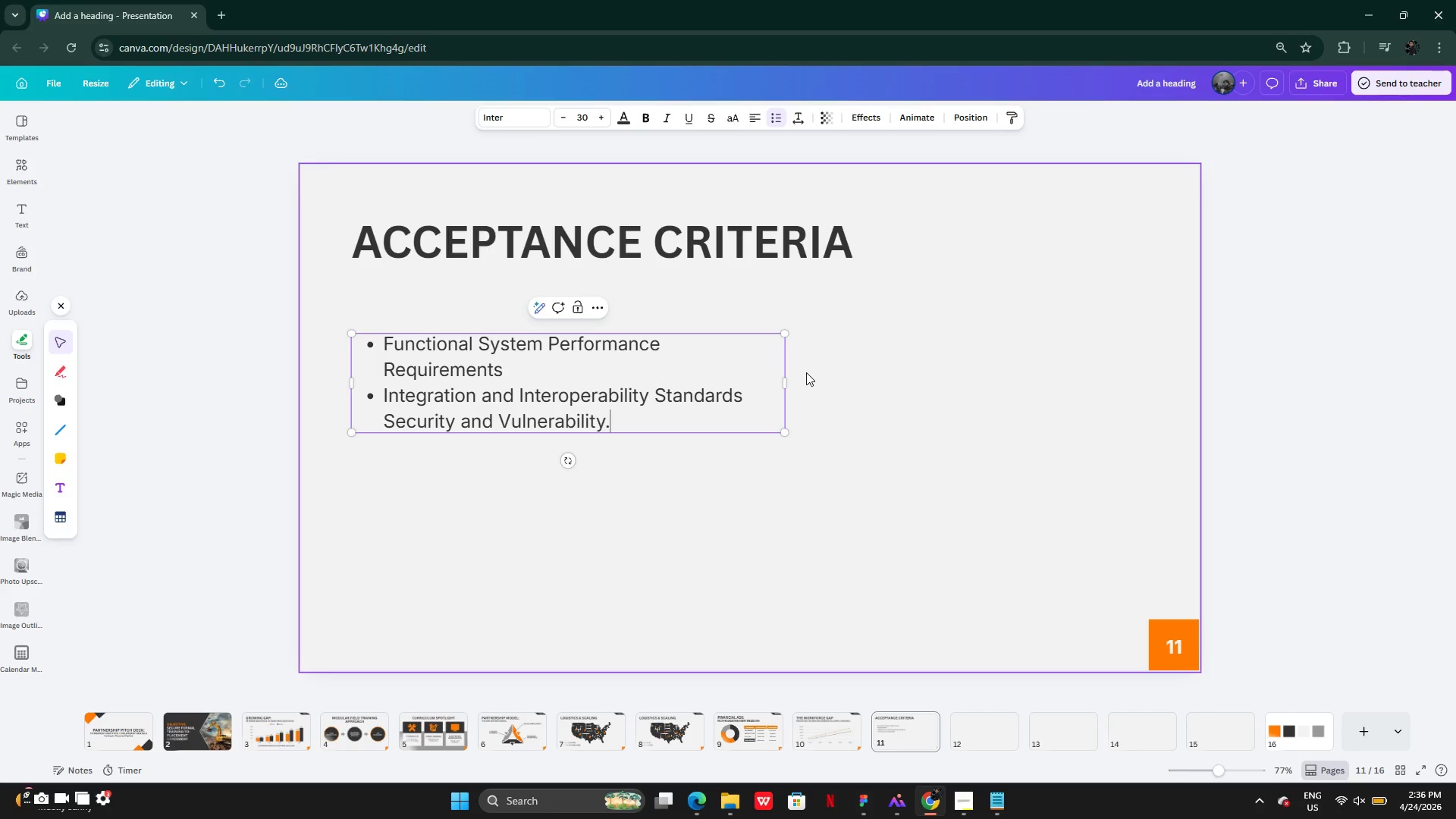 
left_click_drag(start_coordinate=[789, 378], to_coordinate=[741, 378])
 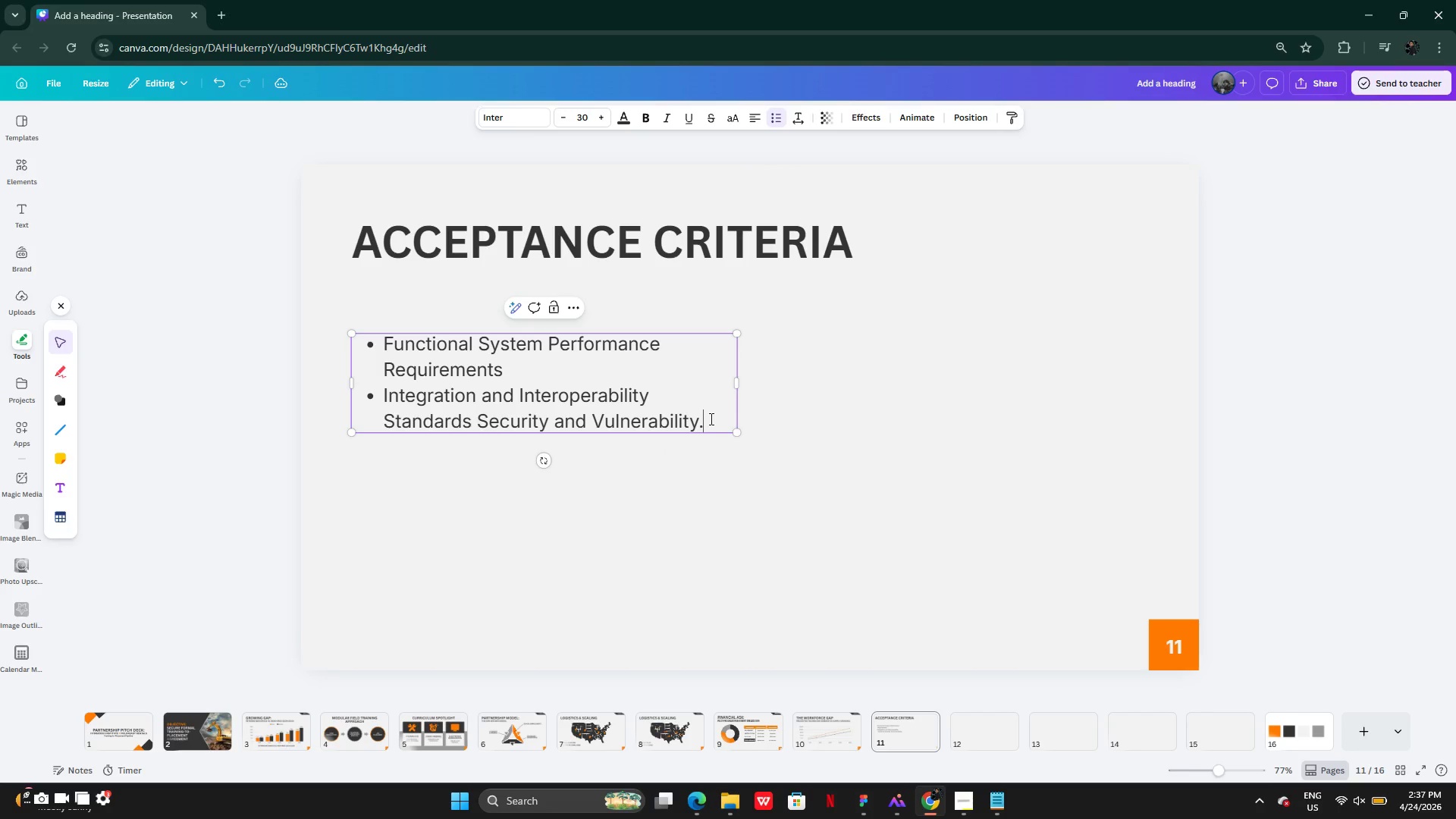 
left_click([710, 419])
 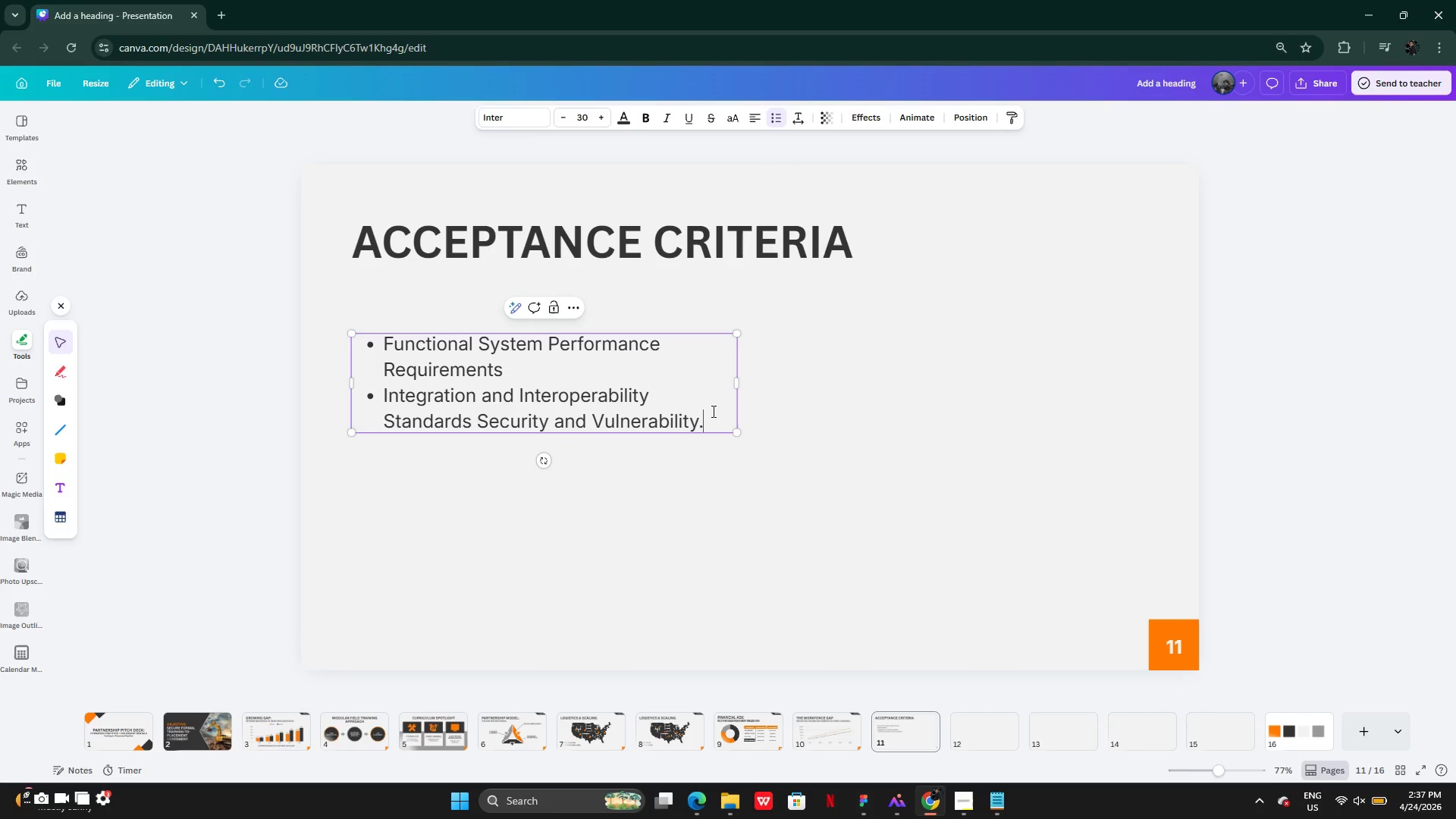 
key(Enter)
 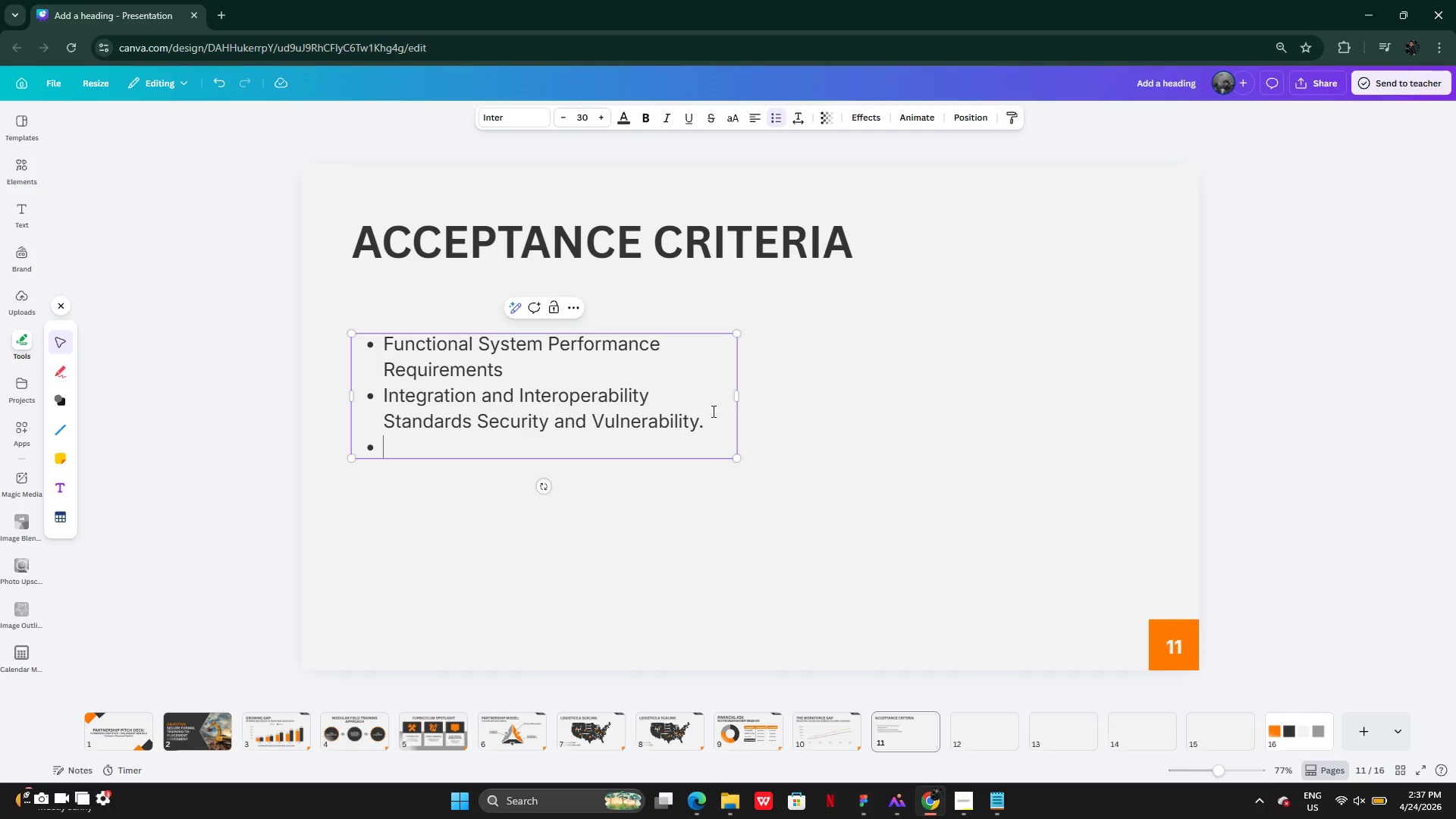 
wait(7.34)
 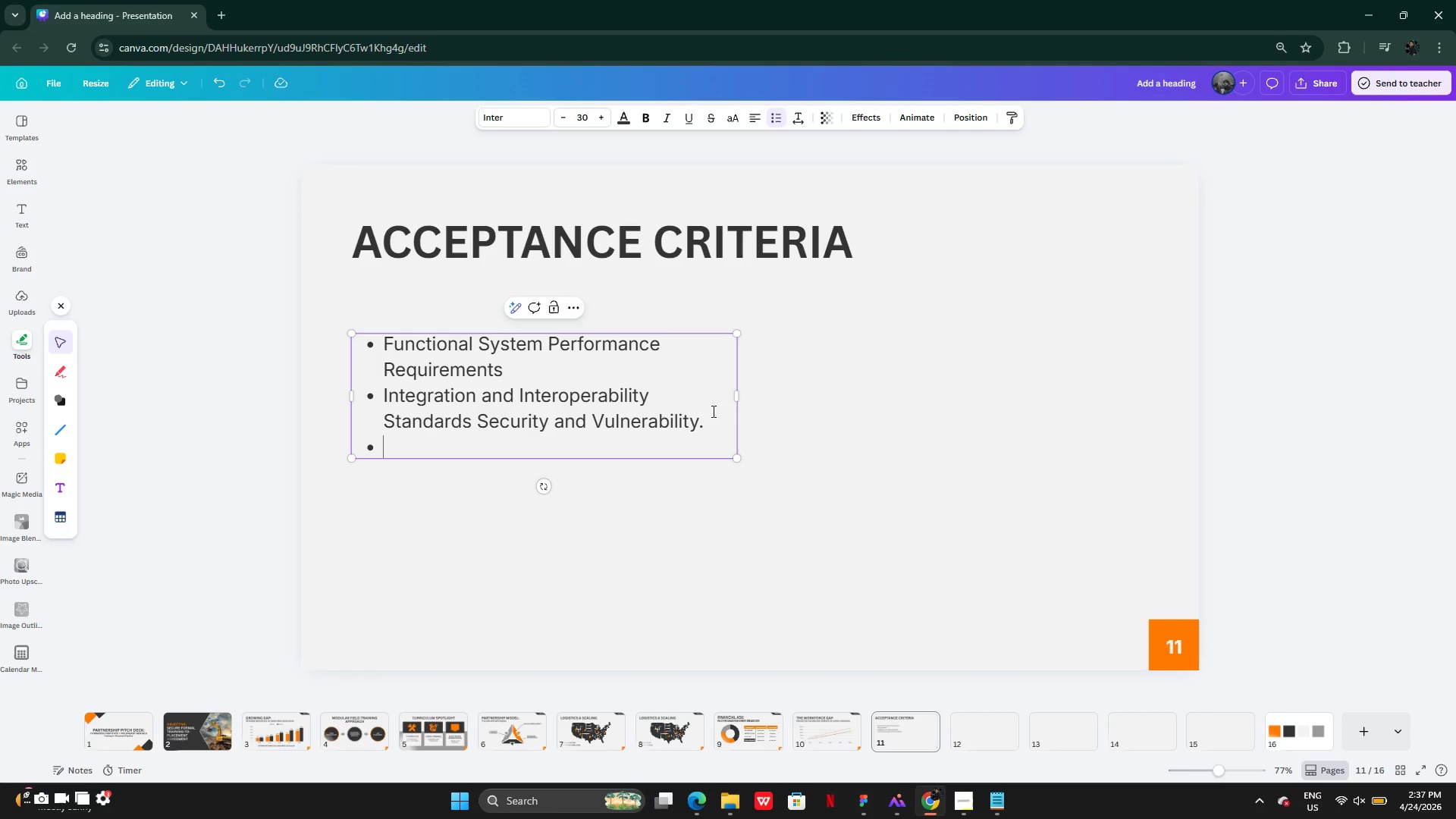 
type(s)
key(Backspace)
type(Scak)
key(Backspace)
type(lability and Availability o)
key(Backspace)
type(oB)
key(Backspace)
key(Backspace)
type(Objectives.)
 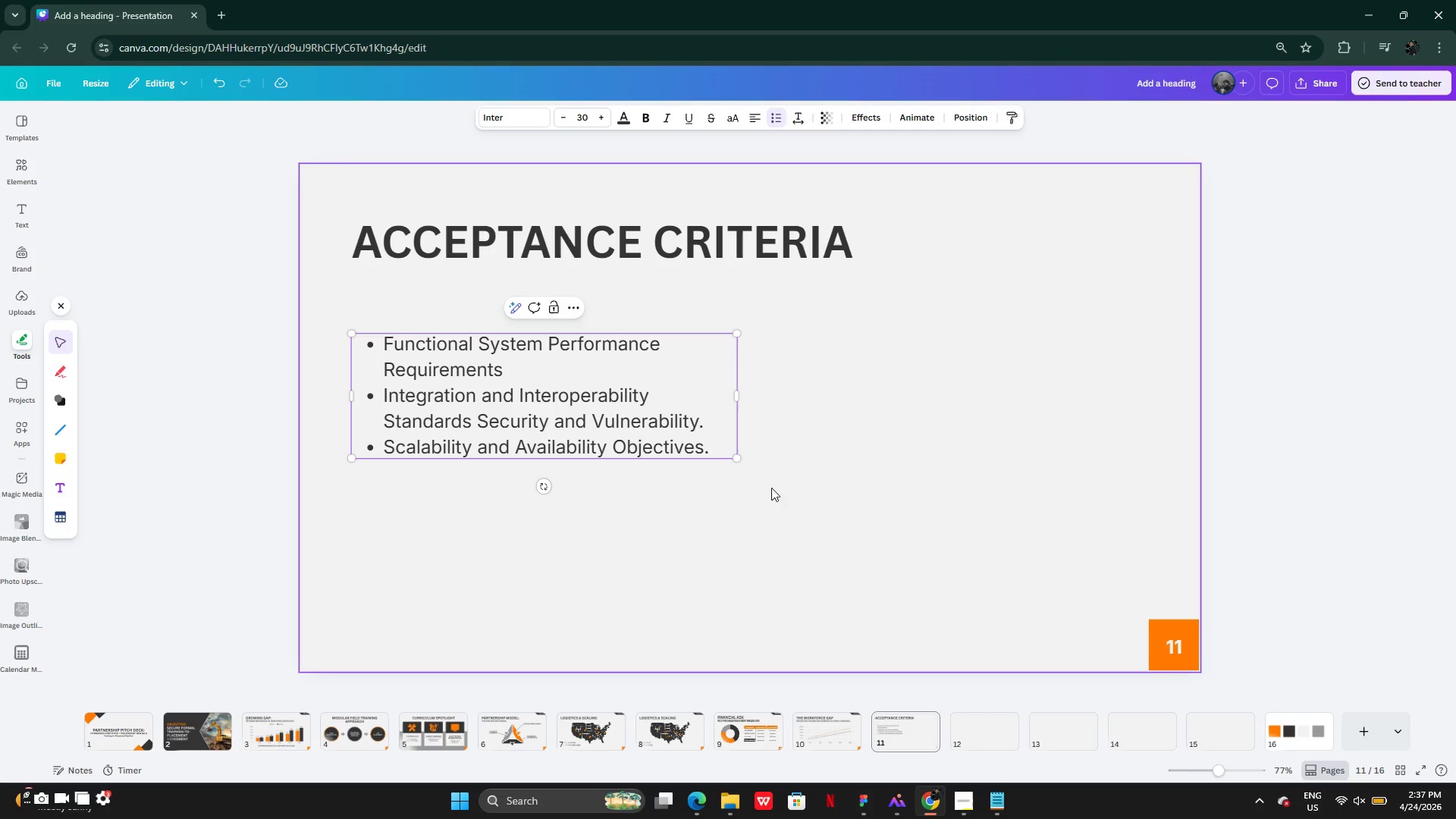 
left_click_drag(start_coordinate=[586, 403], to_coordinate=[588, 427])
 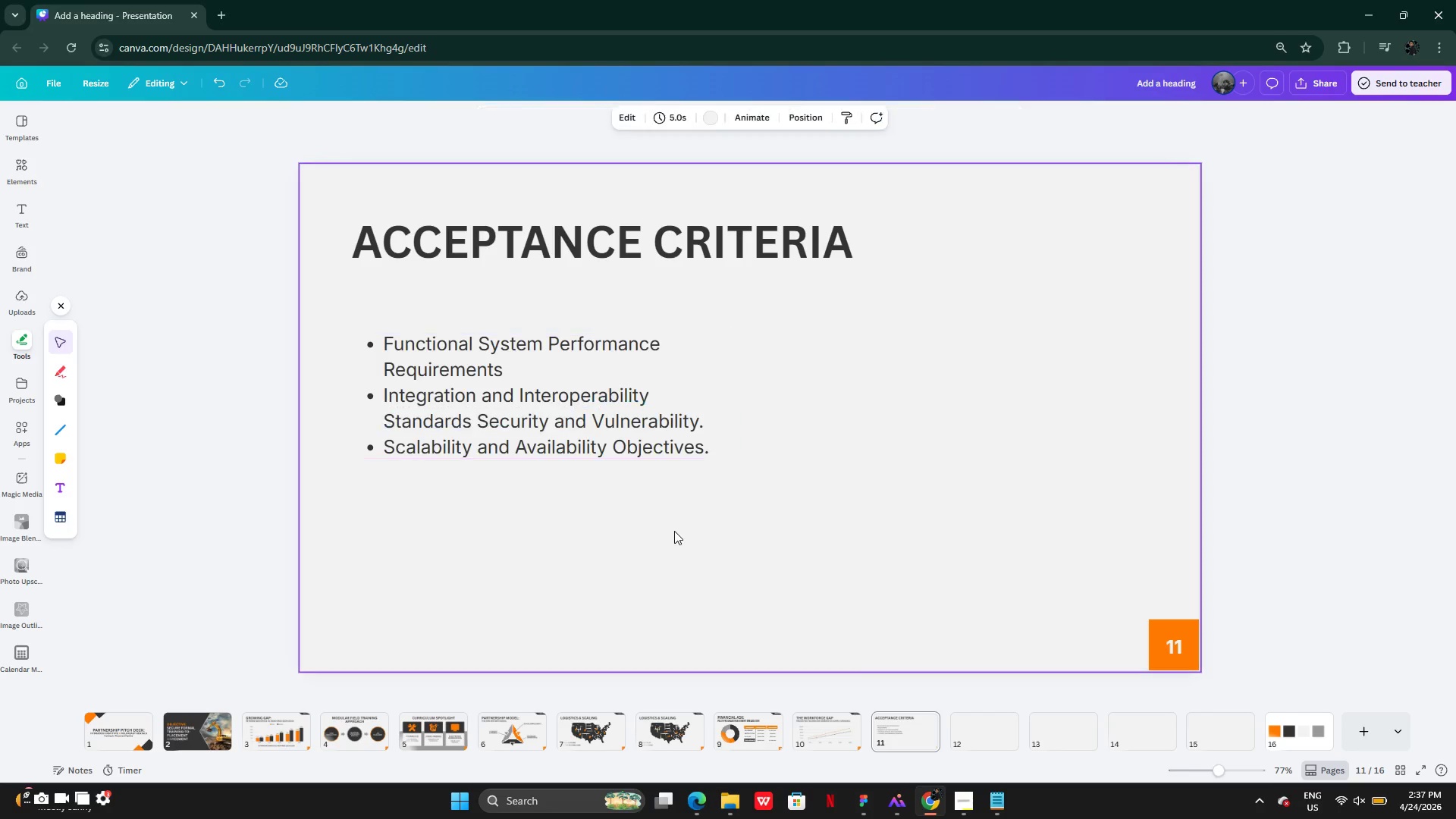 
double_click([674, 531])
 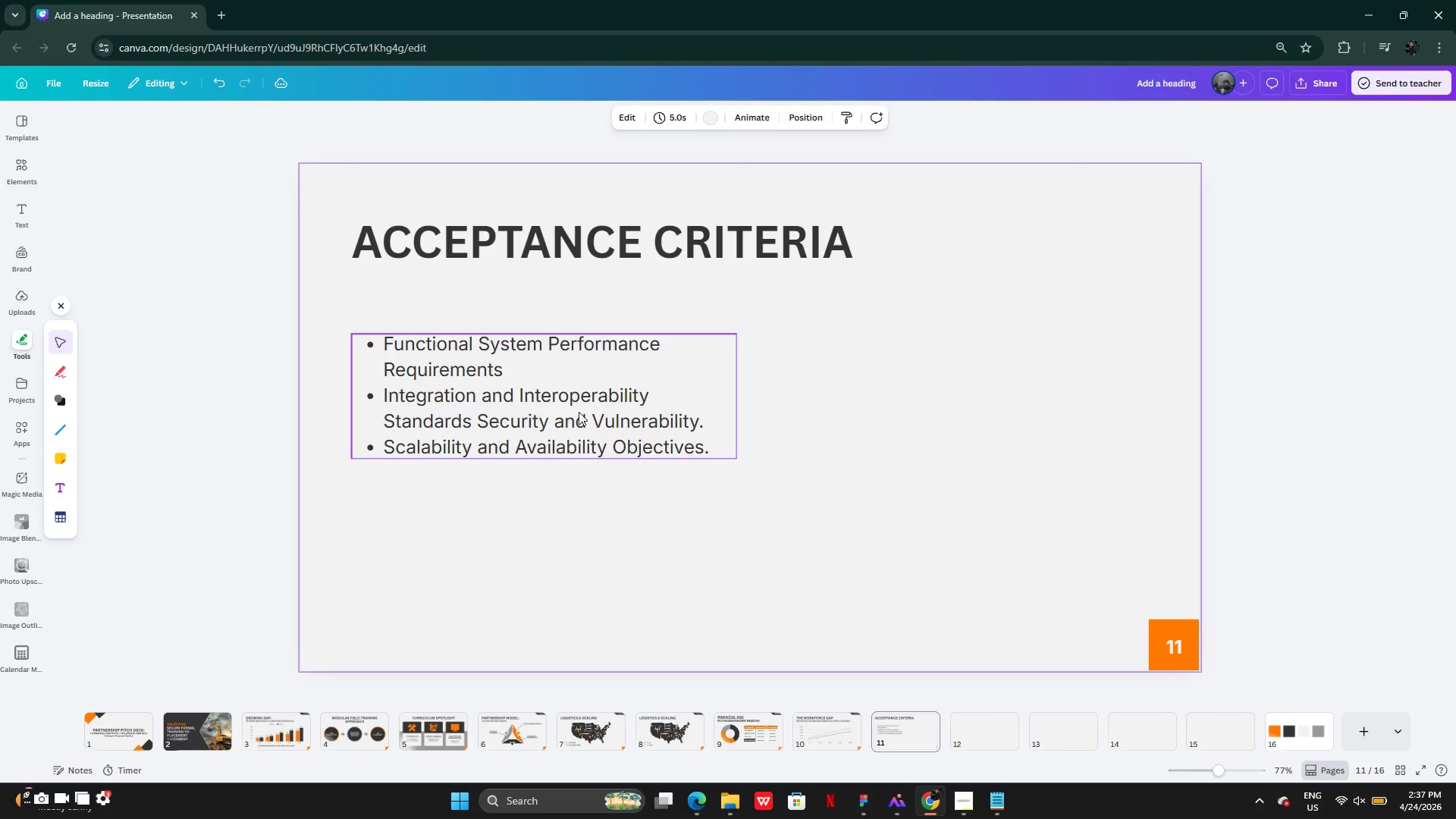 
left_click_drag(start_coordinate=[541, 409], to_coordinate=[541, 432])
 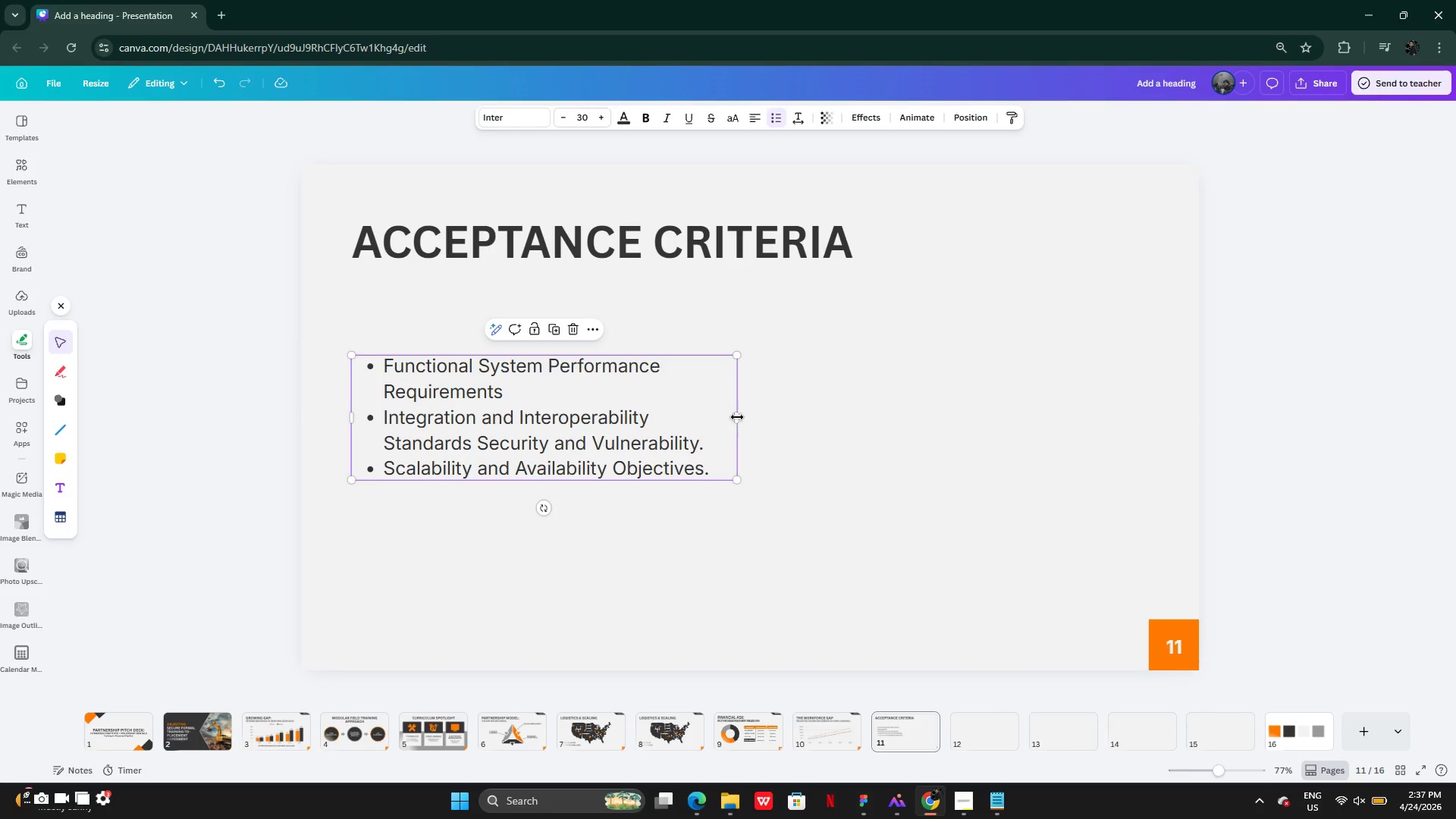 
left_click_drag(start_coordinate=[739, 418], to_coordinate=[719, 416])
 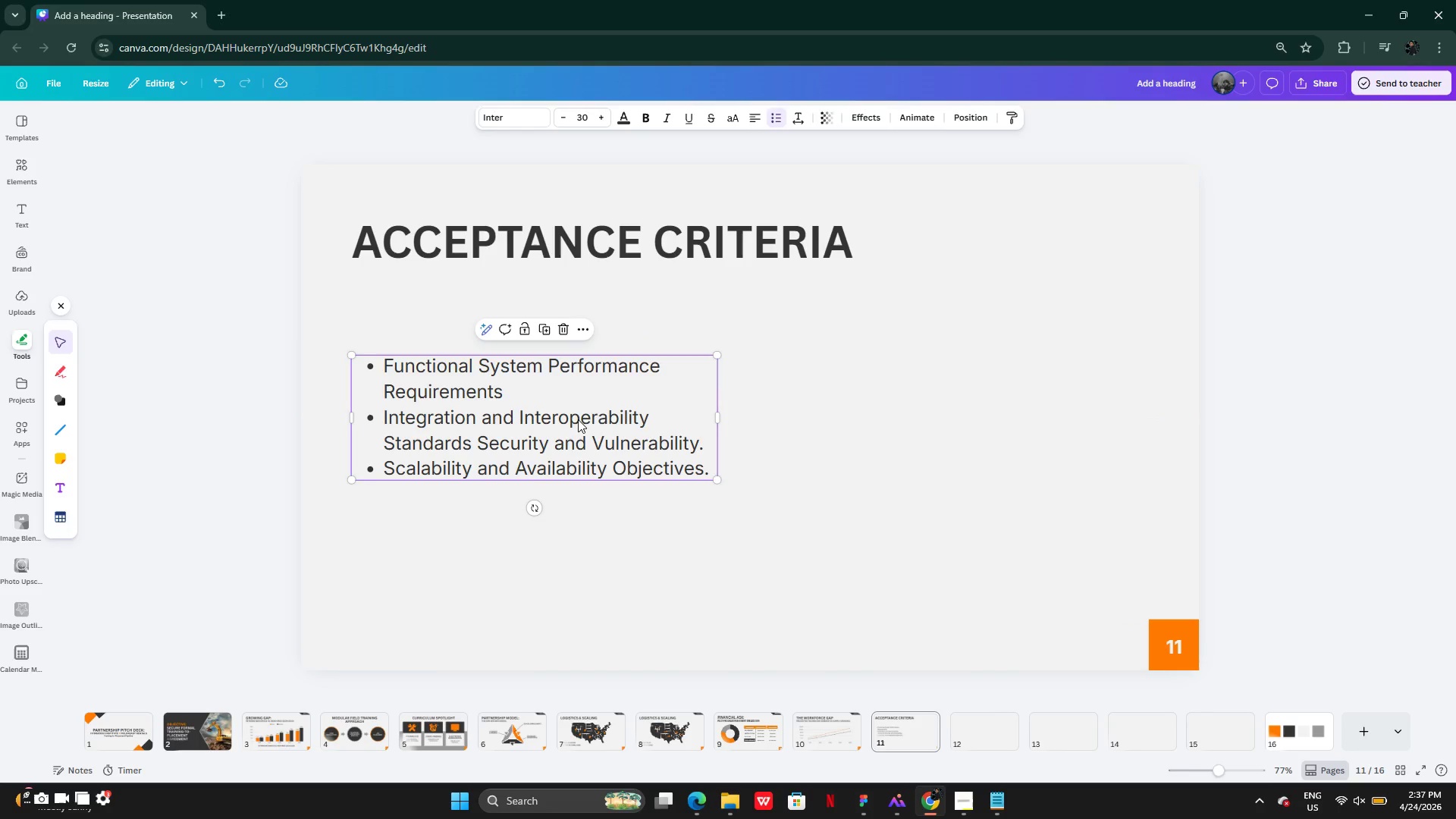 
key(Alt+AltLeft)
 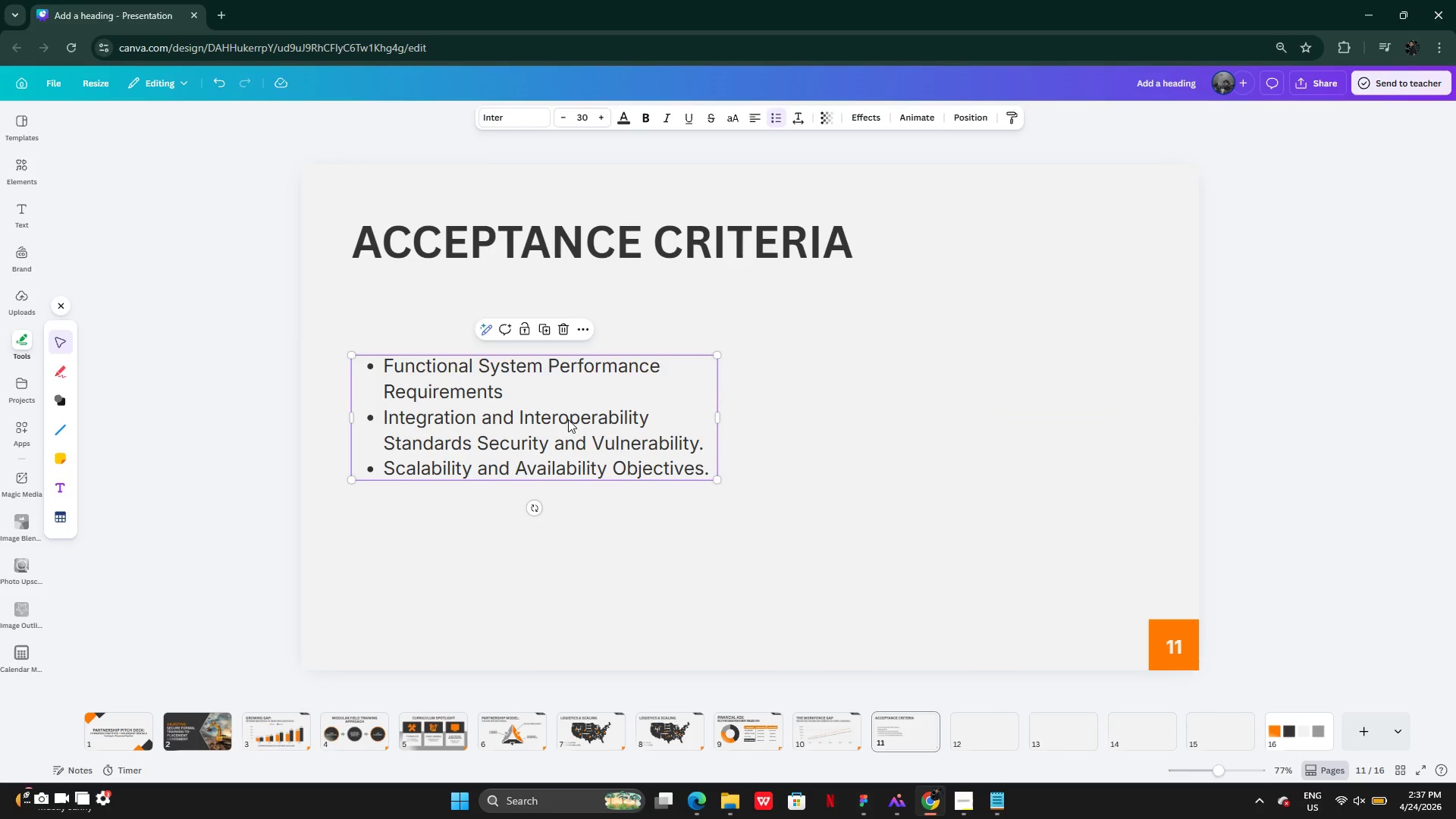 
left_click_drag(start_coordinate=[569, 419], to_coordinate=[842, 428])
 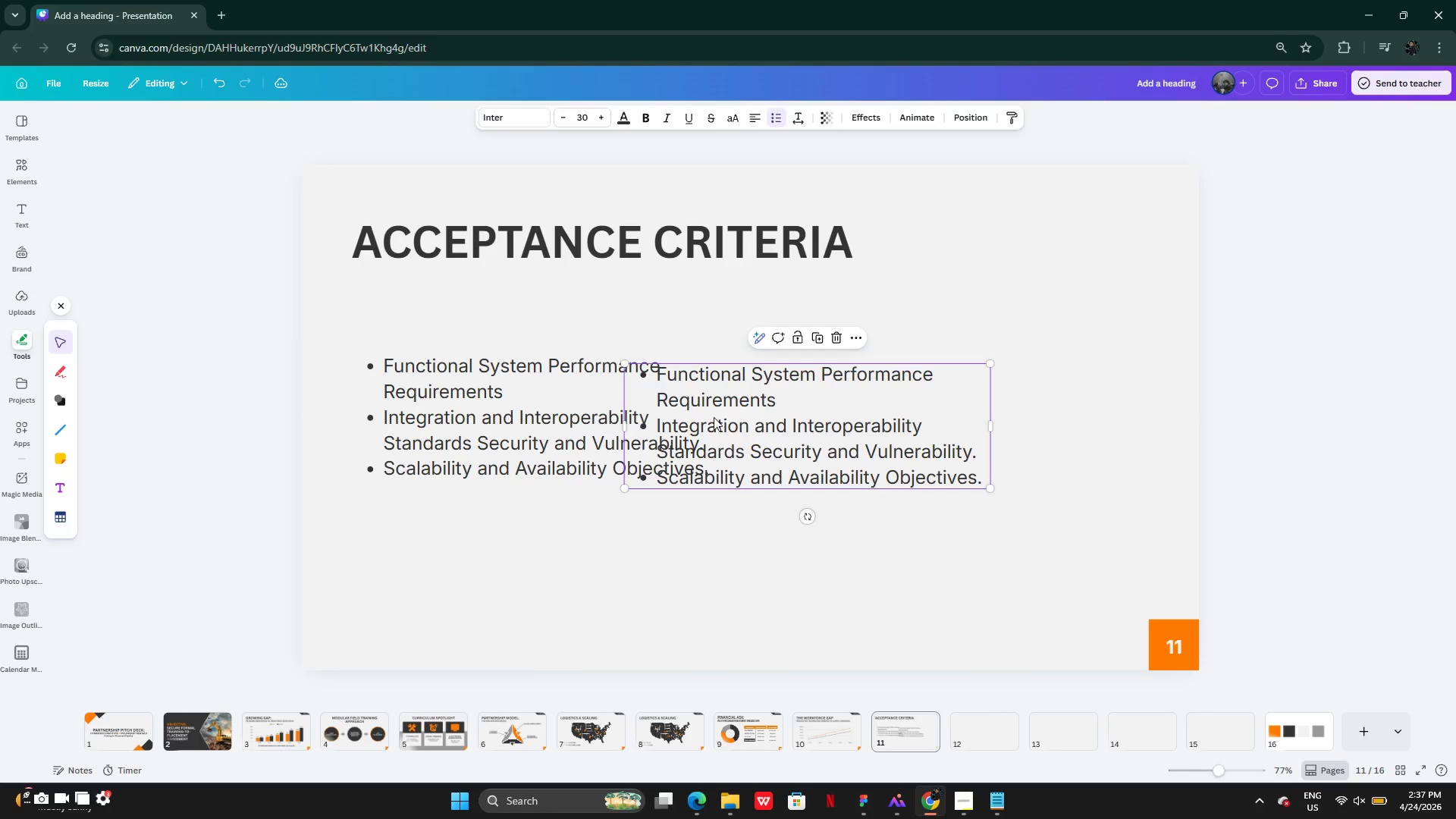 
left_click_drag(start_coordinate=[714, 417], to_coordinate=[870, 410])
 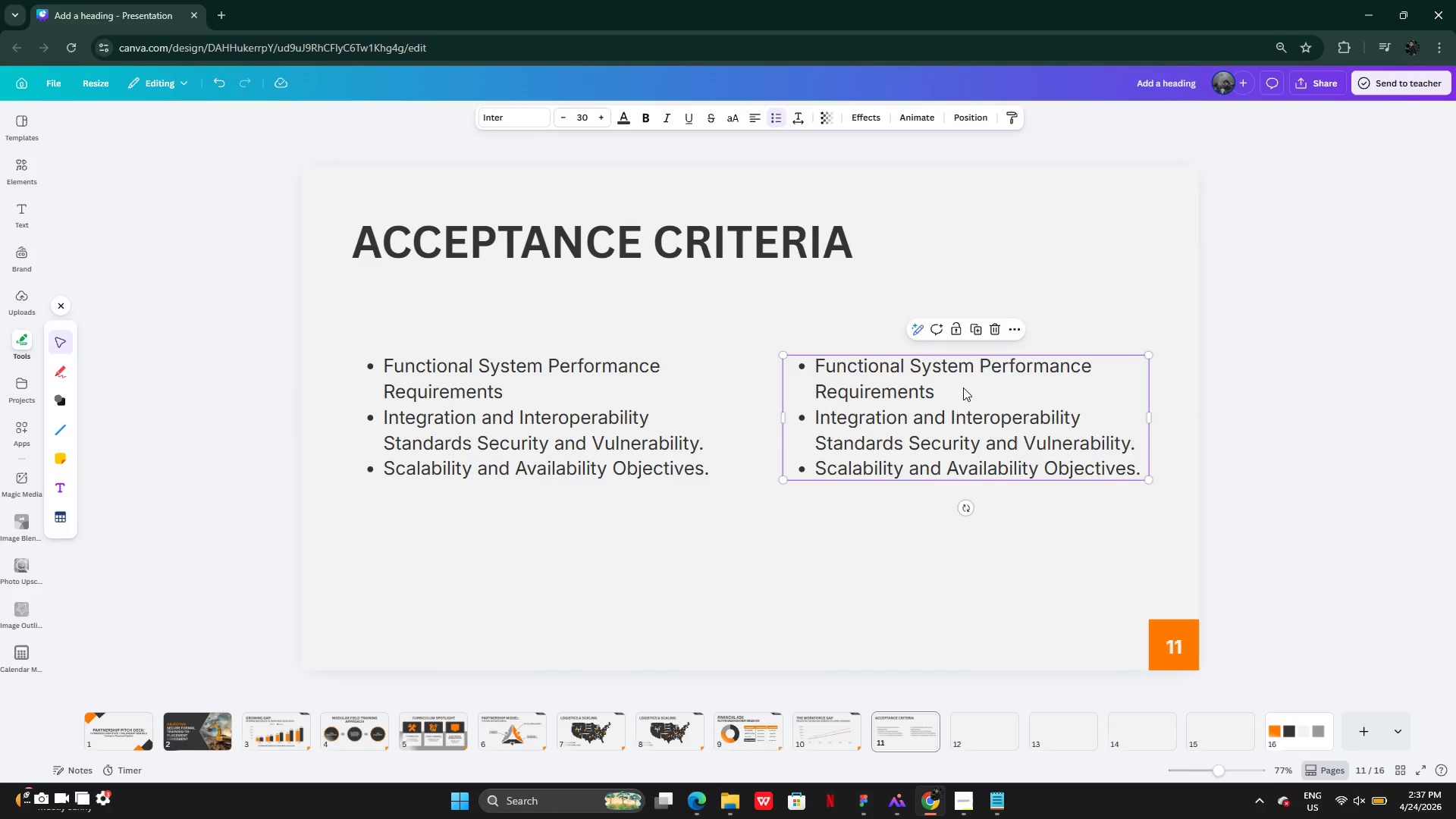 
double_click([964, 387])
 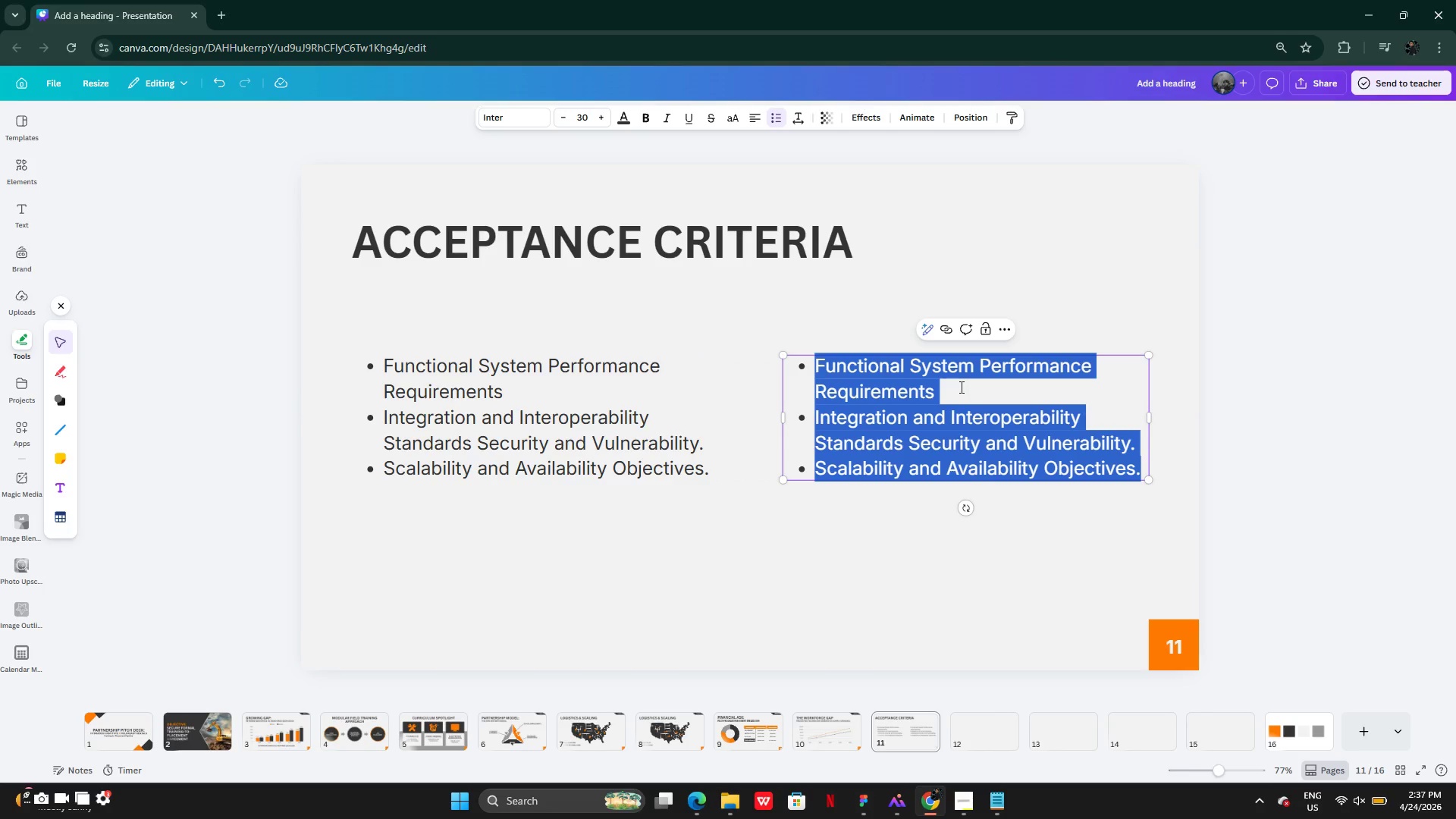 
triple_click([960, 387])
 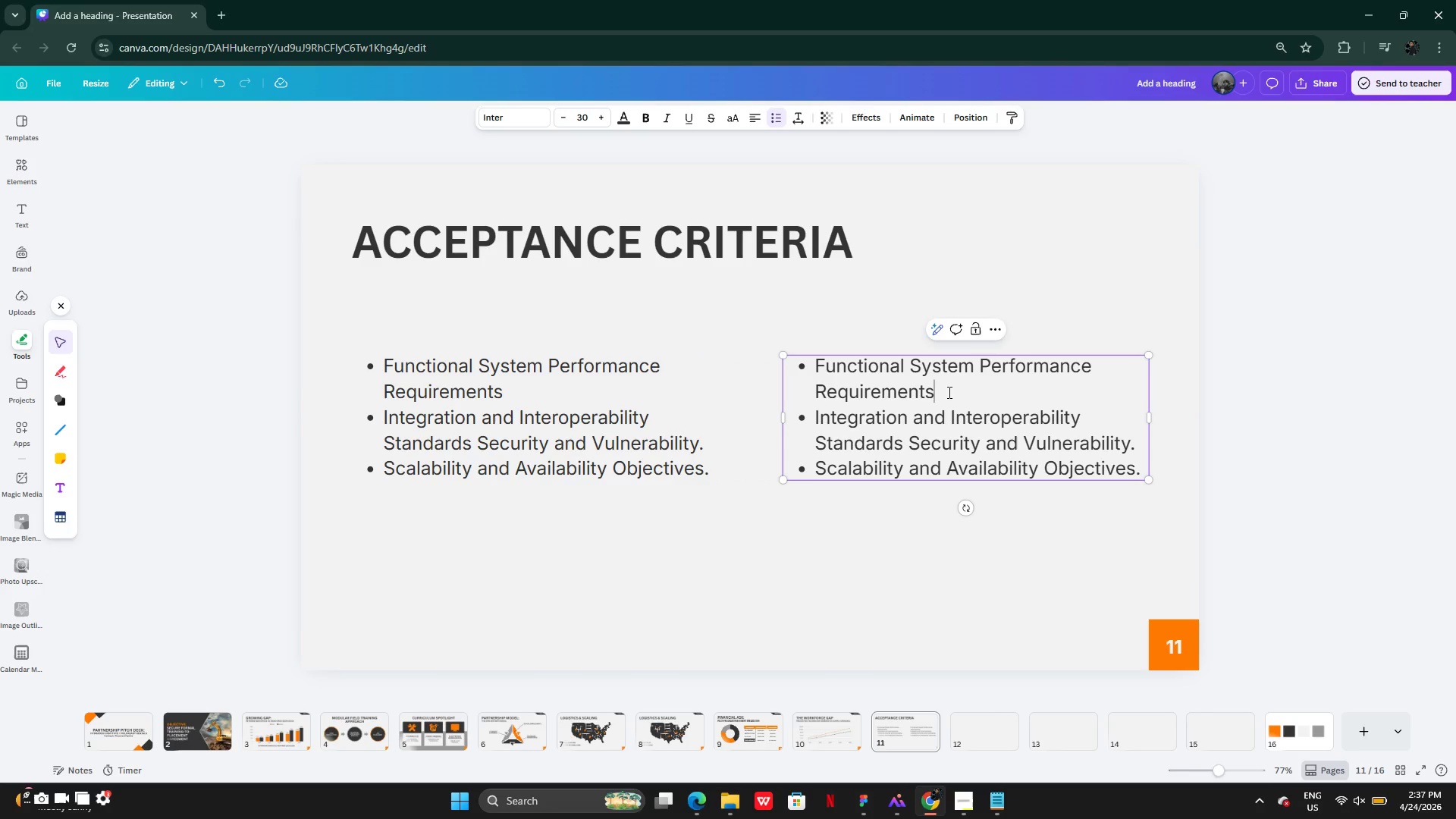 
left_click_drag(start_coordinate=[948, 392], to_coordinate=[814, 372])
 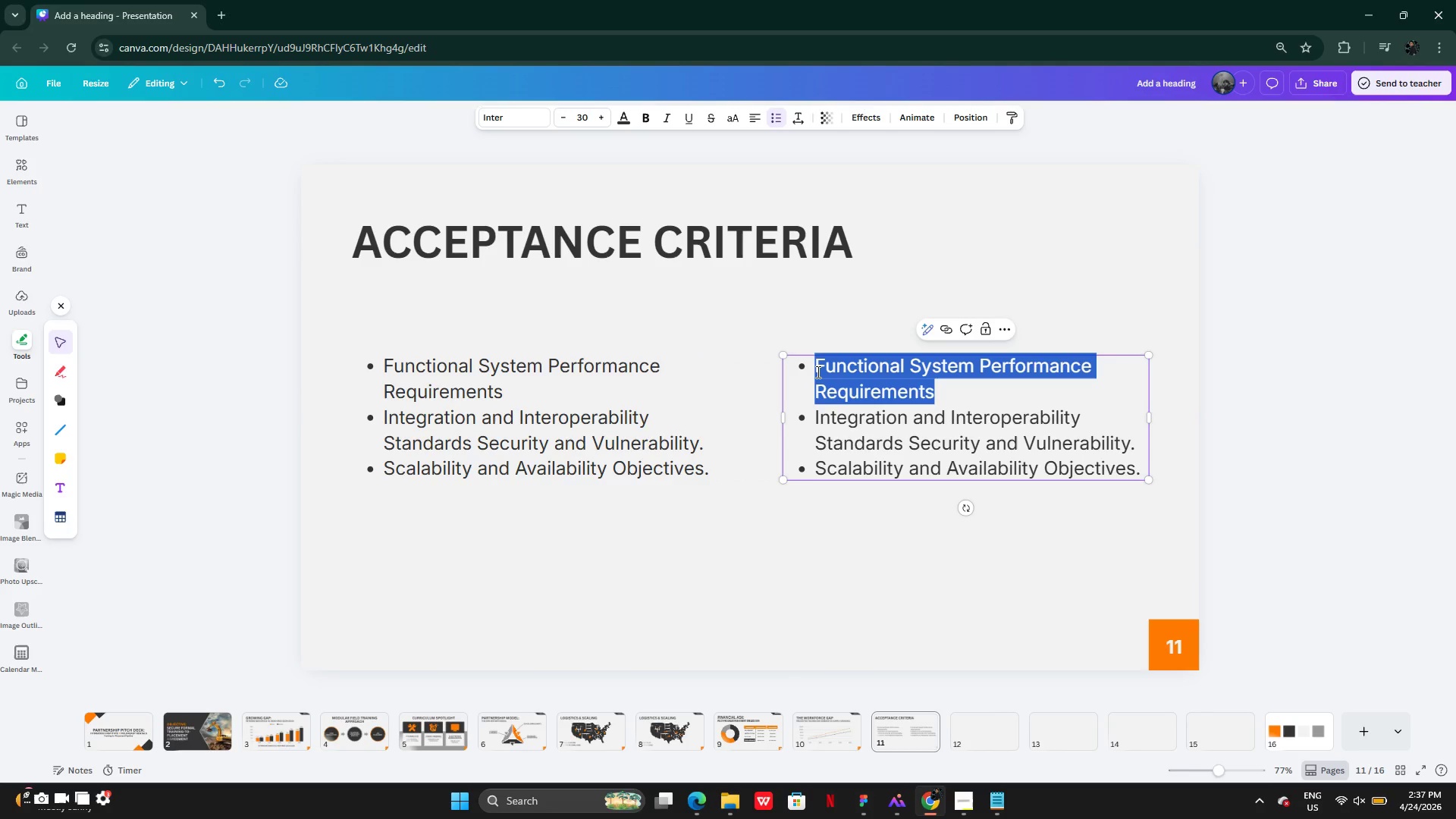 
type(Testing Scope and Coverage Quality Assurance and Testing Environments)
 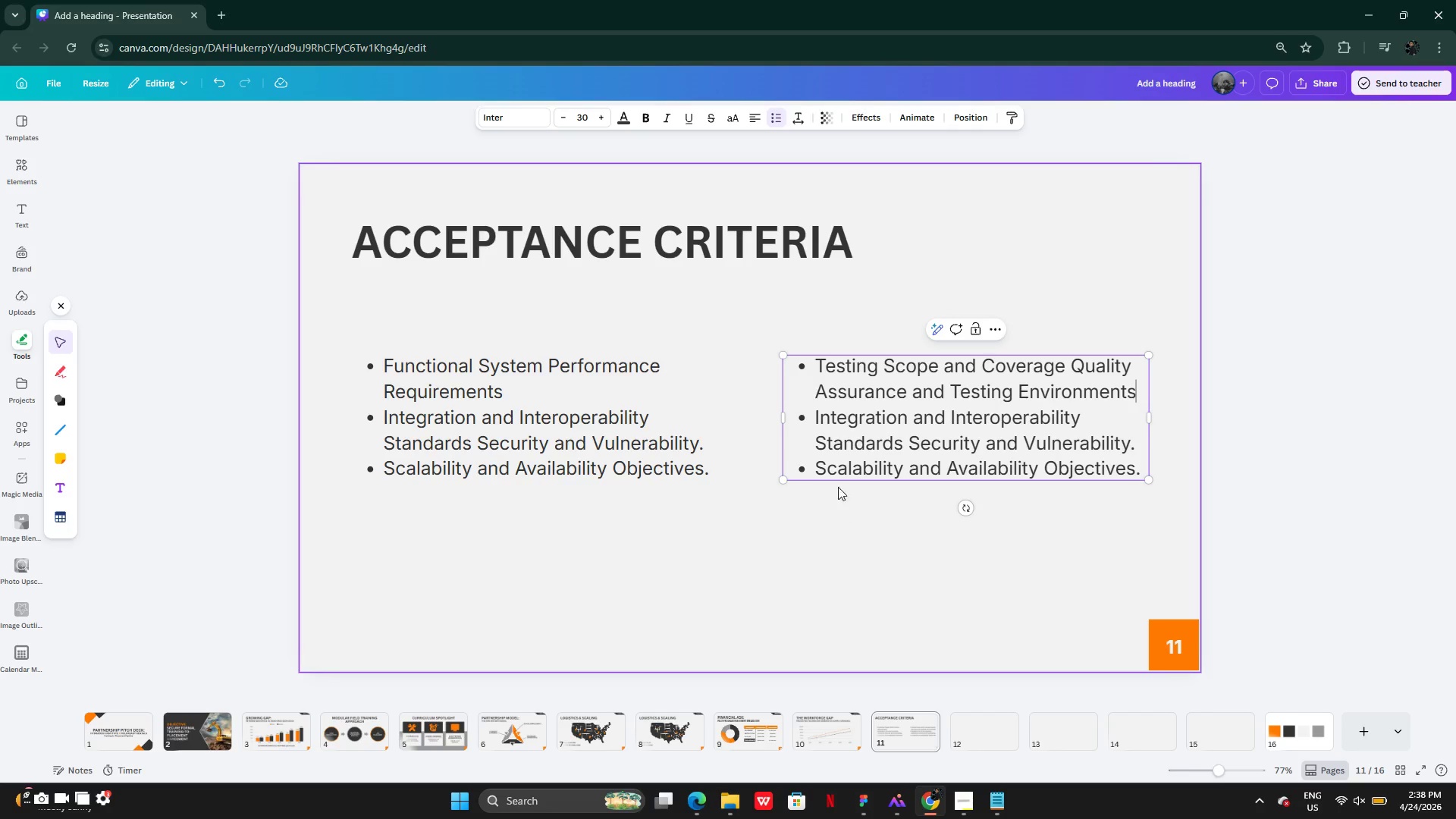 
left_click_drag(start_coordinate=[816, 414], to_coordinate=[1066, 444])
 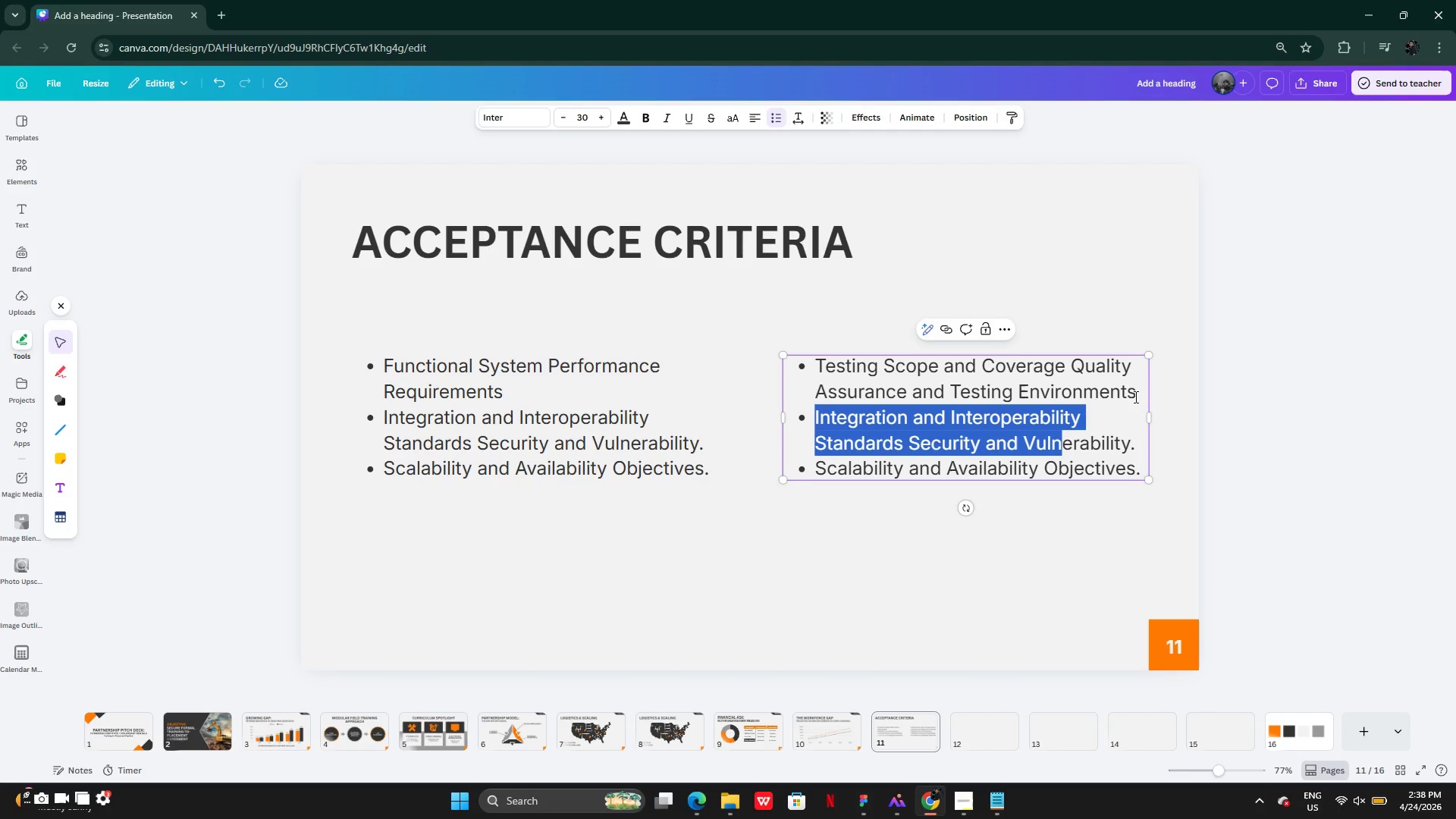 
left_click([1135, 397])
 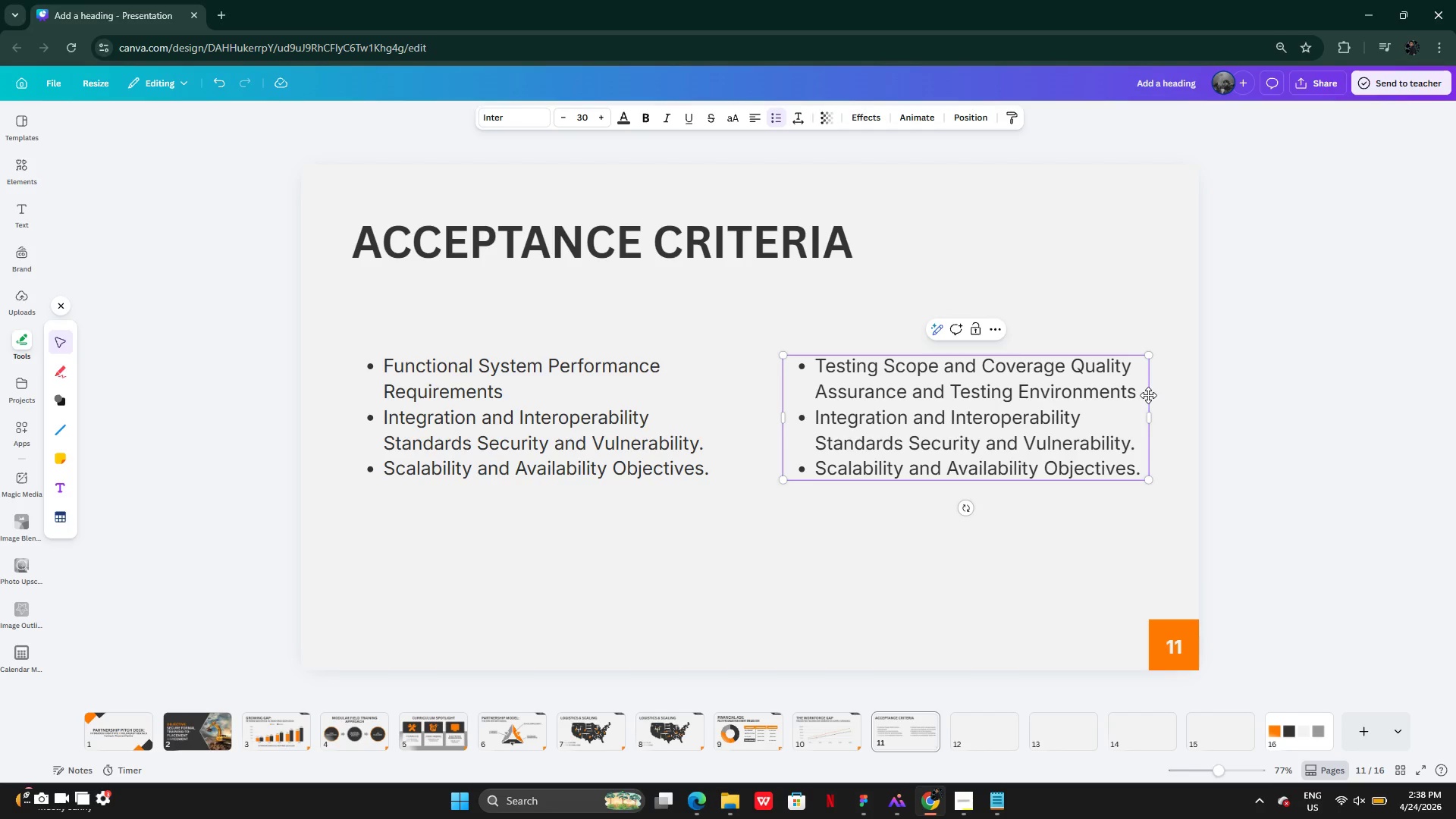 
key(Period)
 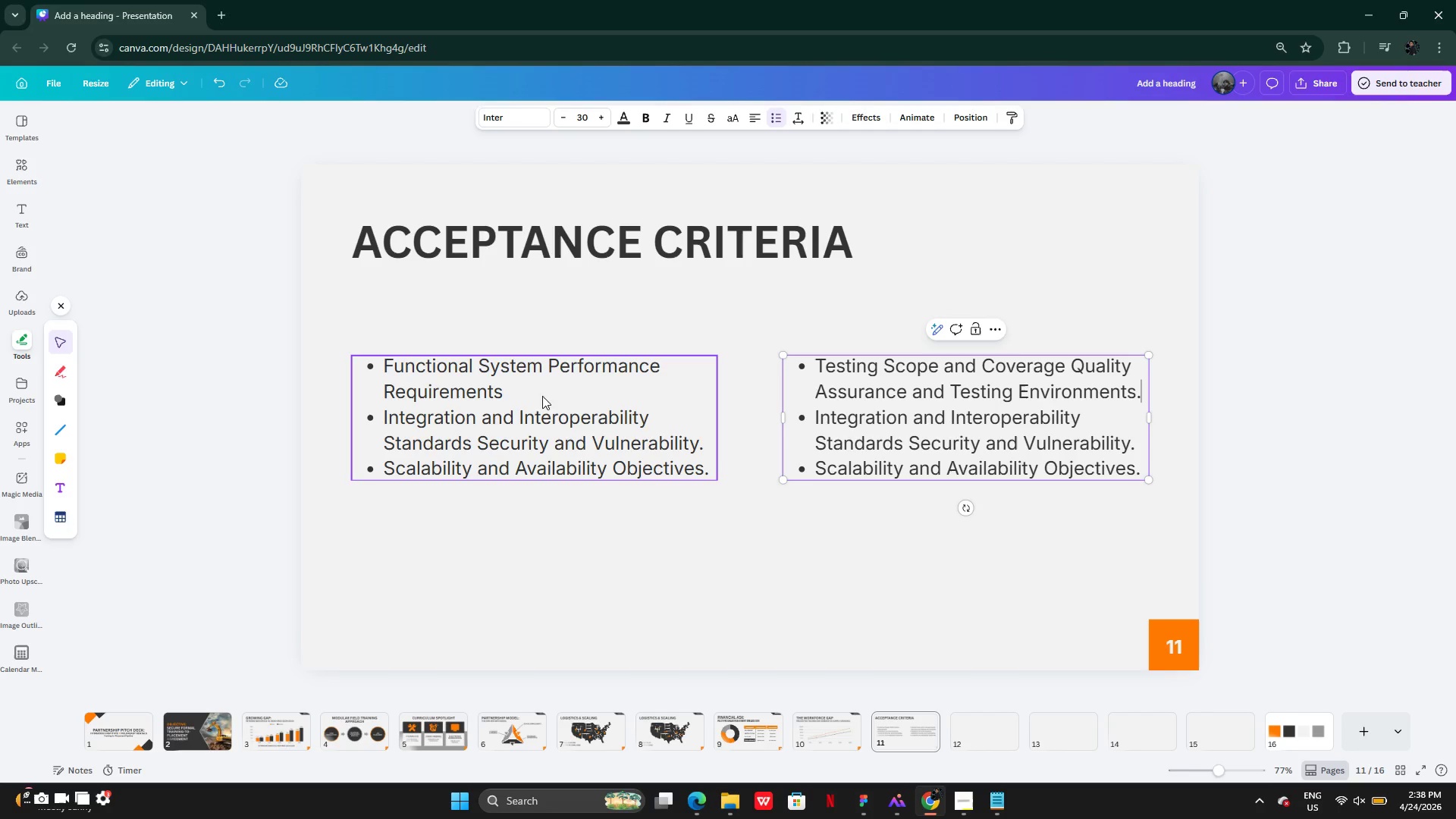 
double_click([510, 383])
 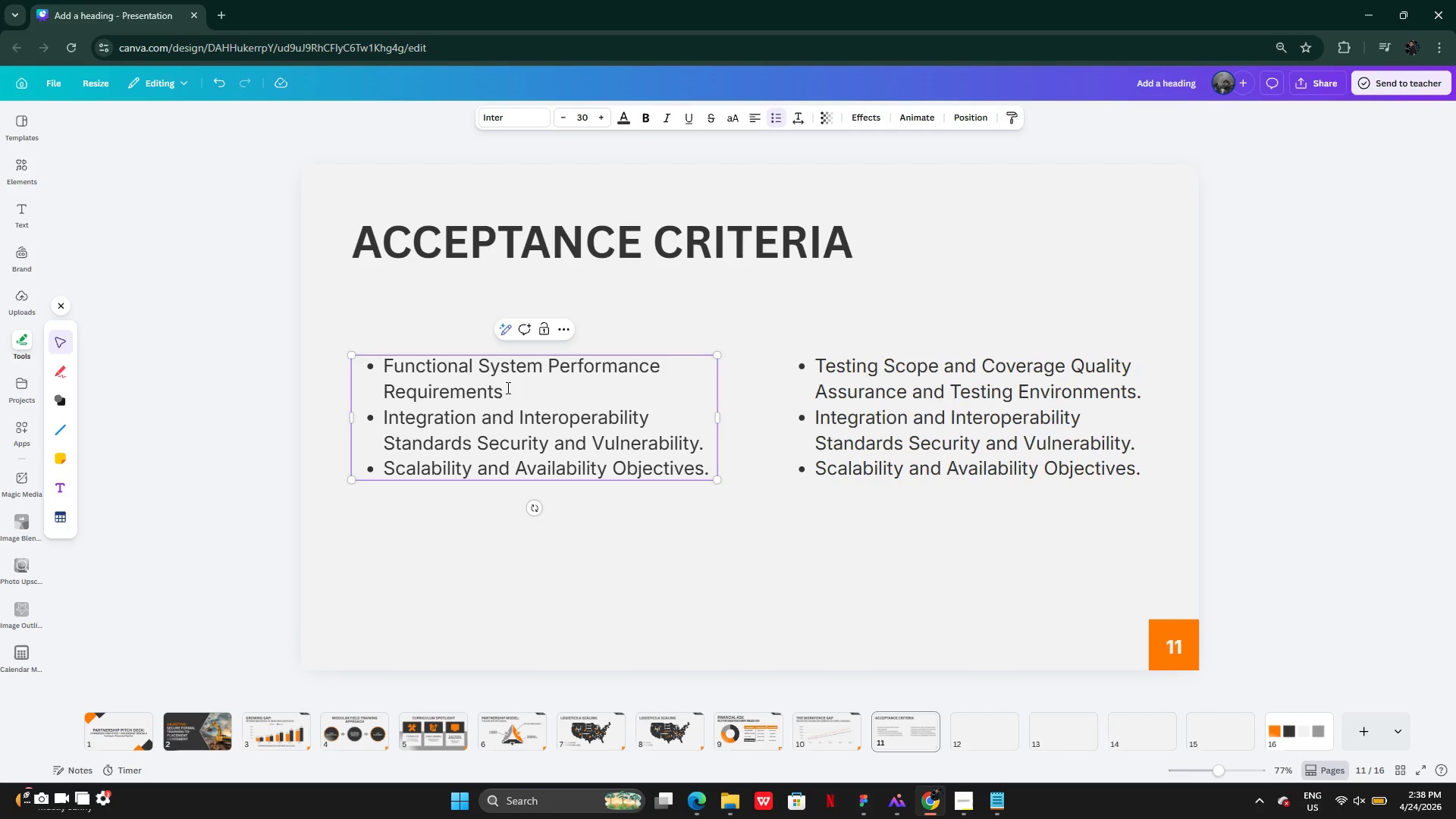 
key(Period)
 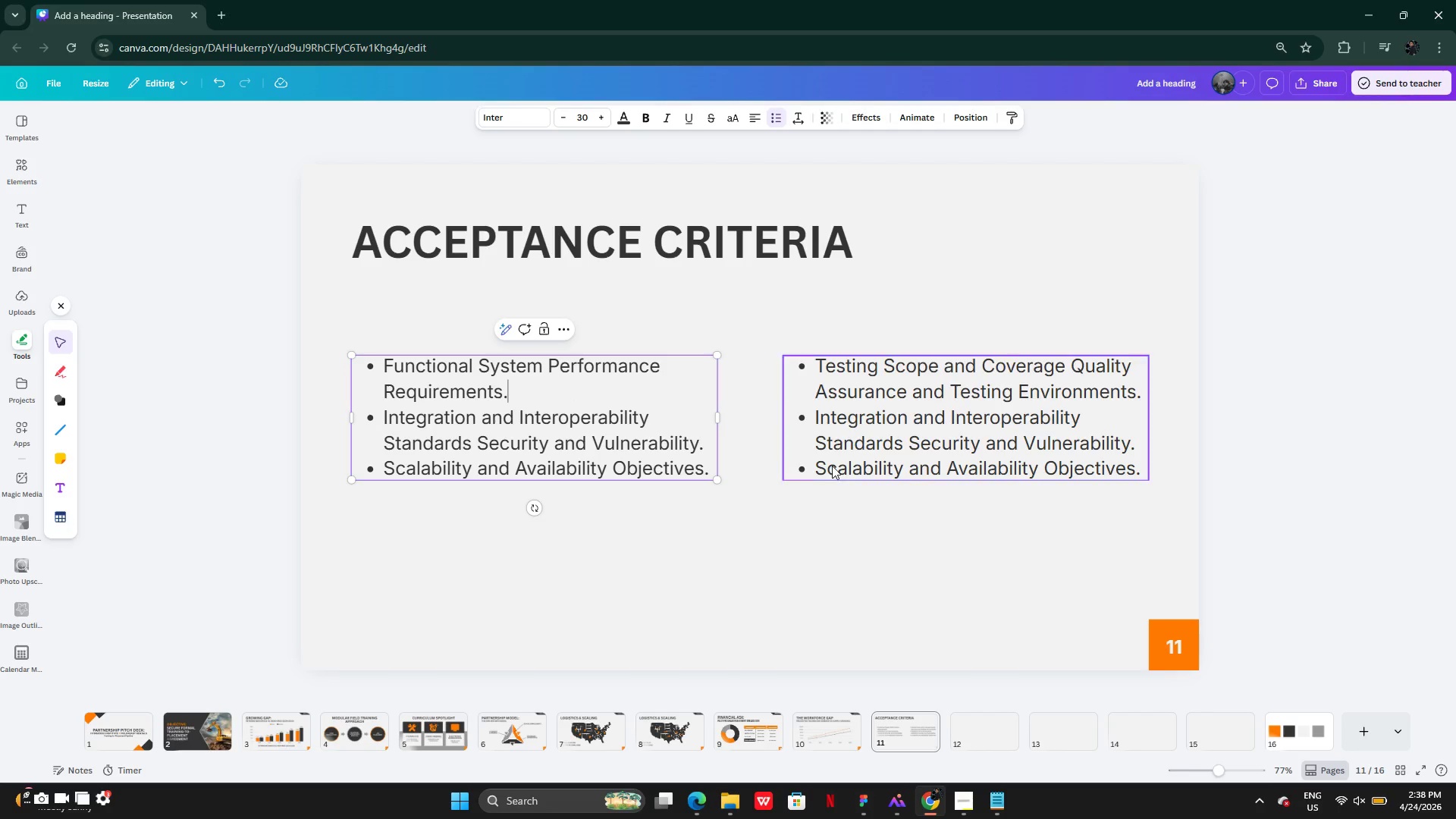 
left_click([936, 410])
 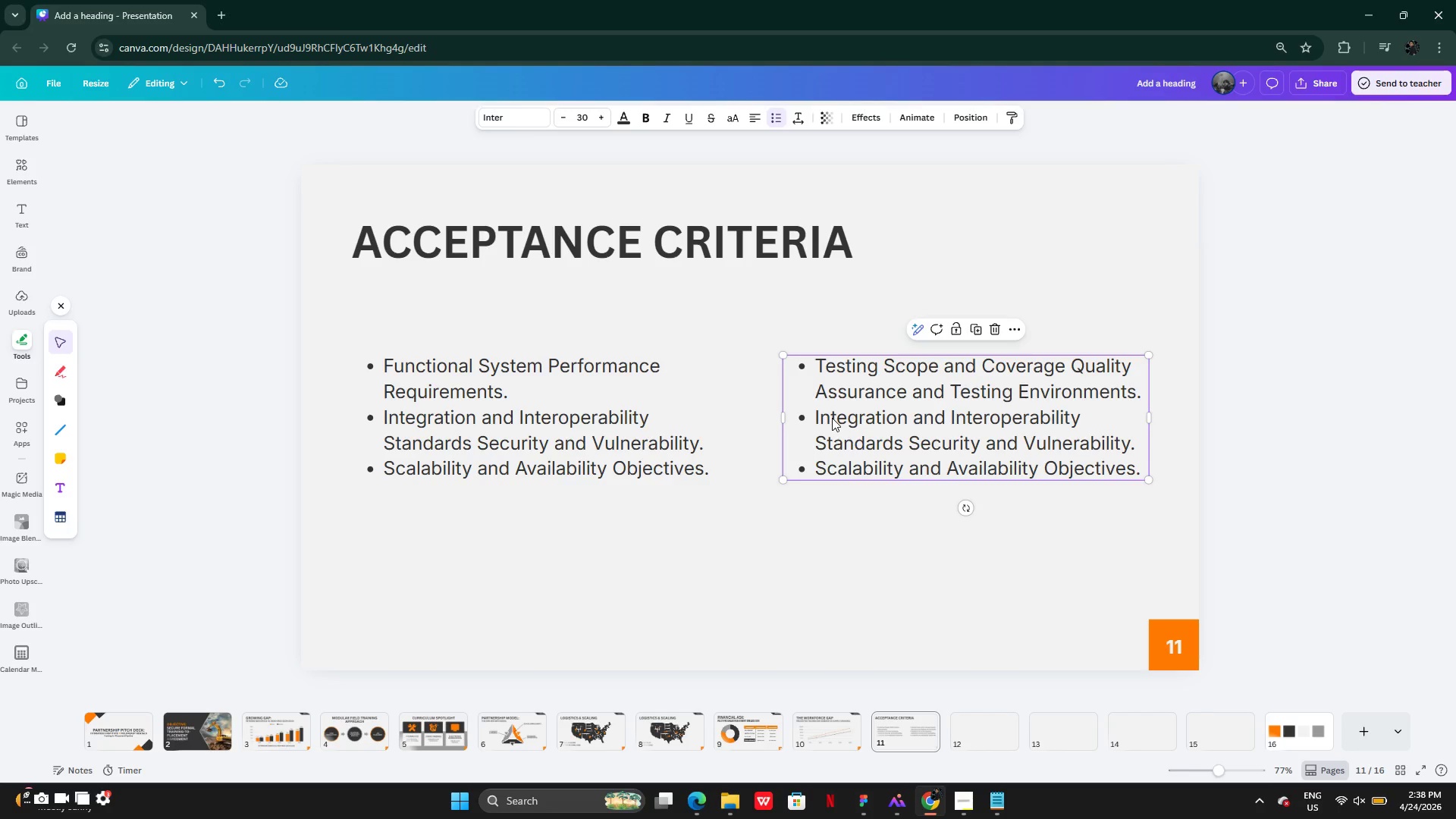 
double_click([832, 418])
 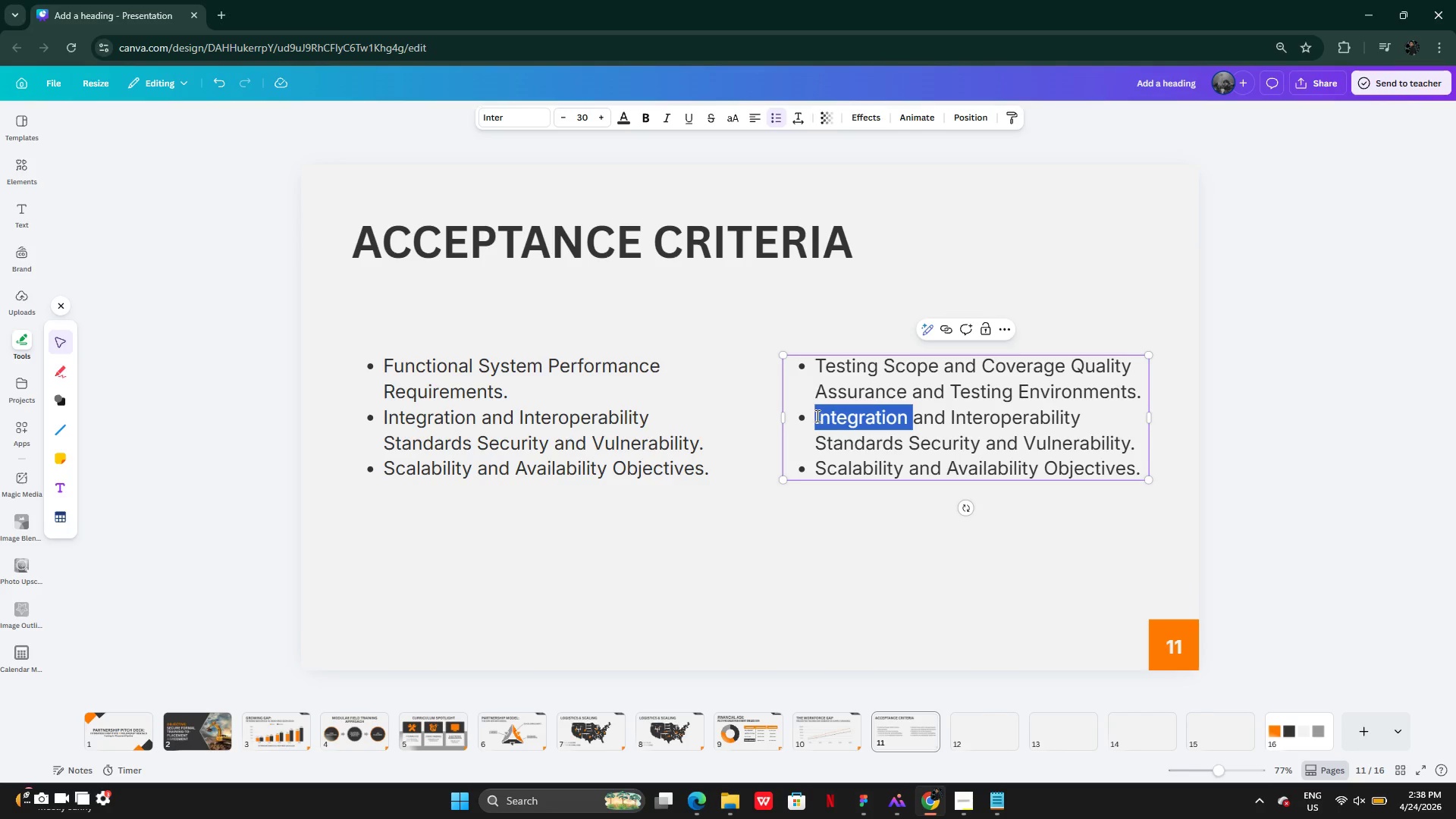 
left_click([817, 414])
 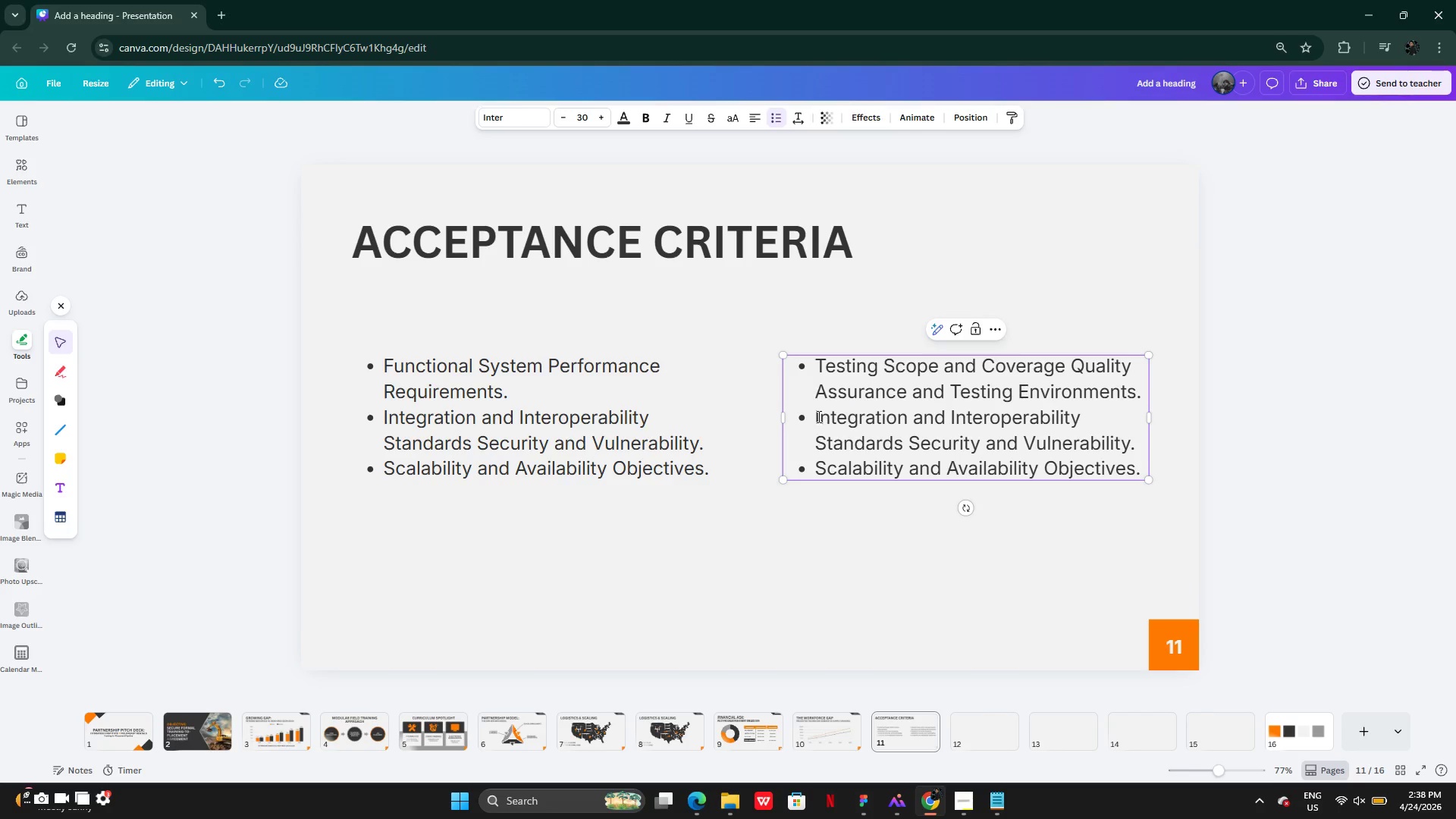 
left_click_drag(start_coordinate=[817, 416], to_coordinate=[1136, 443])
 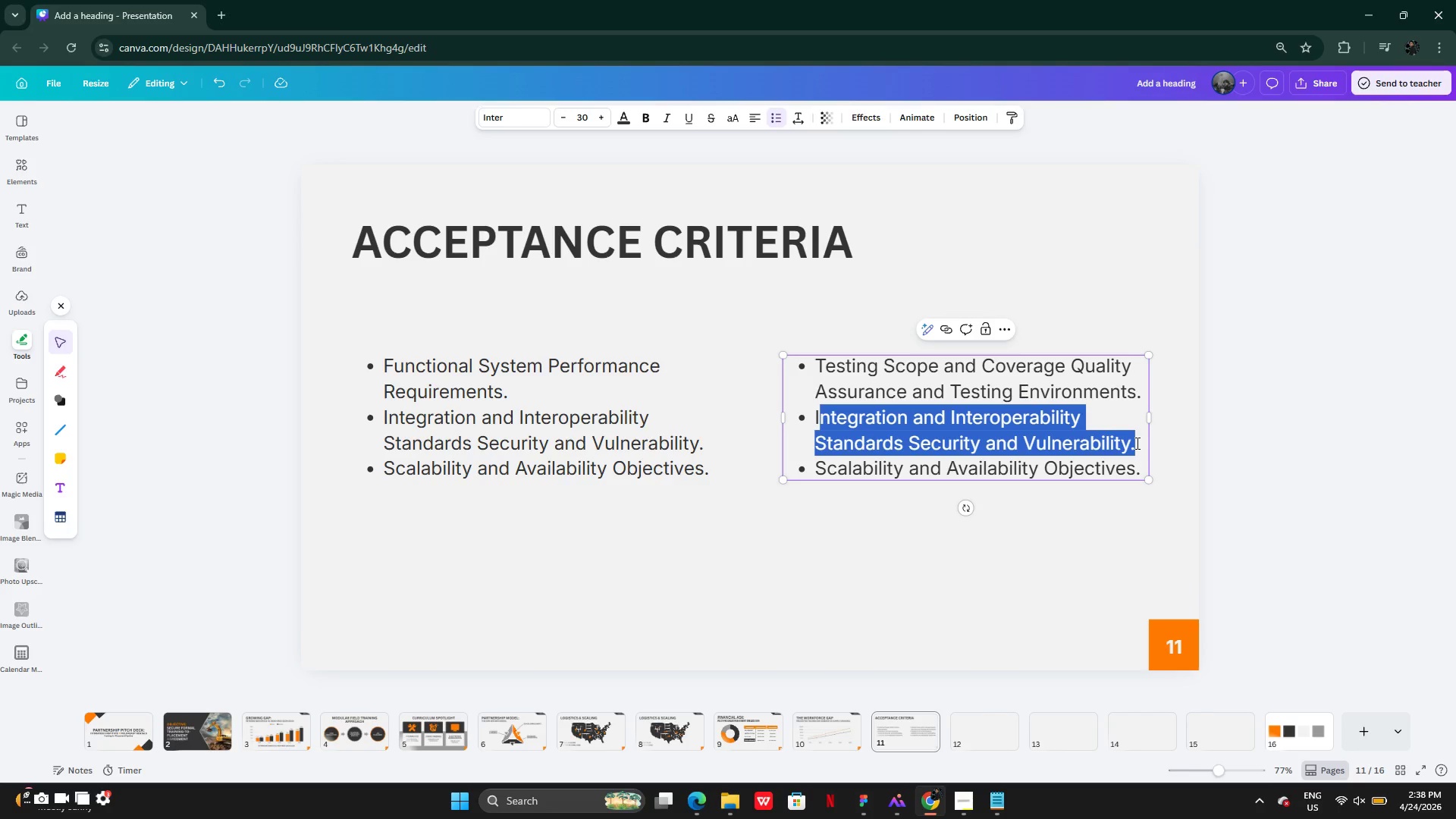 
key(Backspace)
 